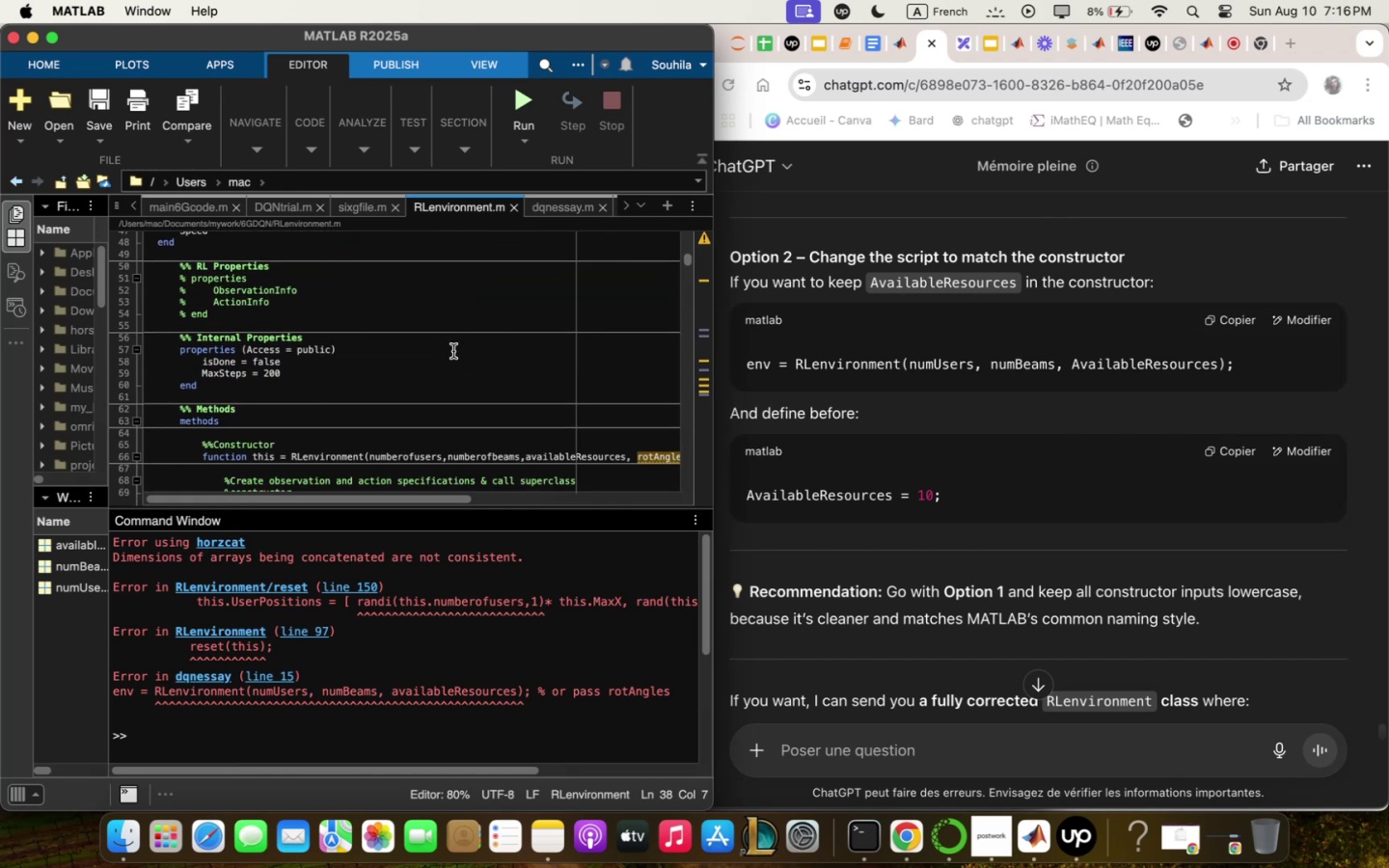 
wait(5.09)
 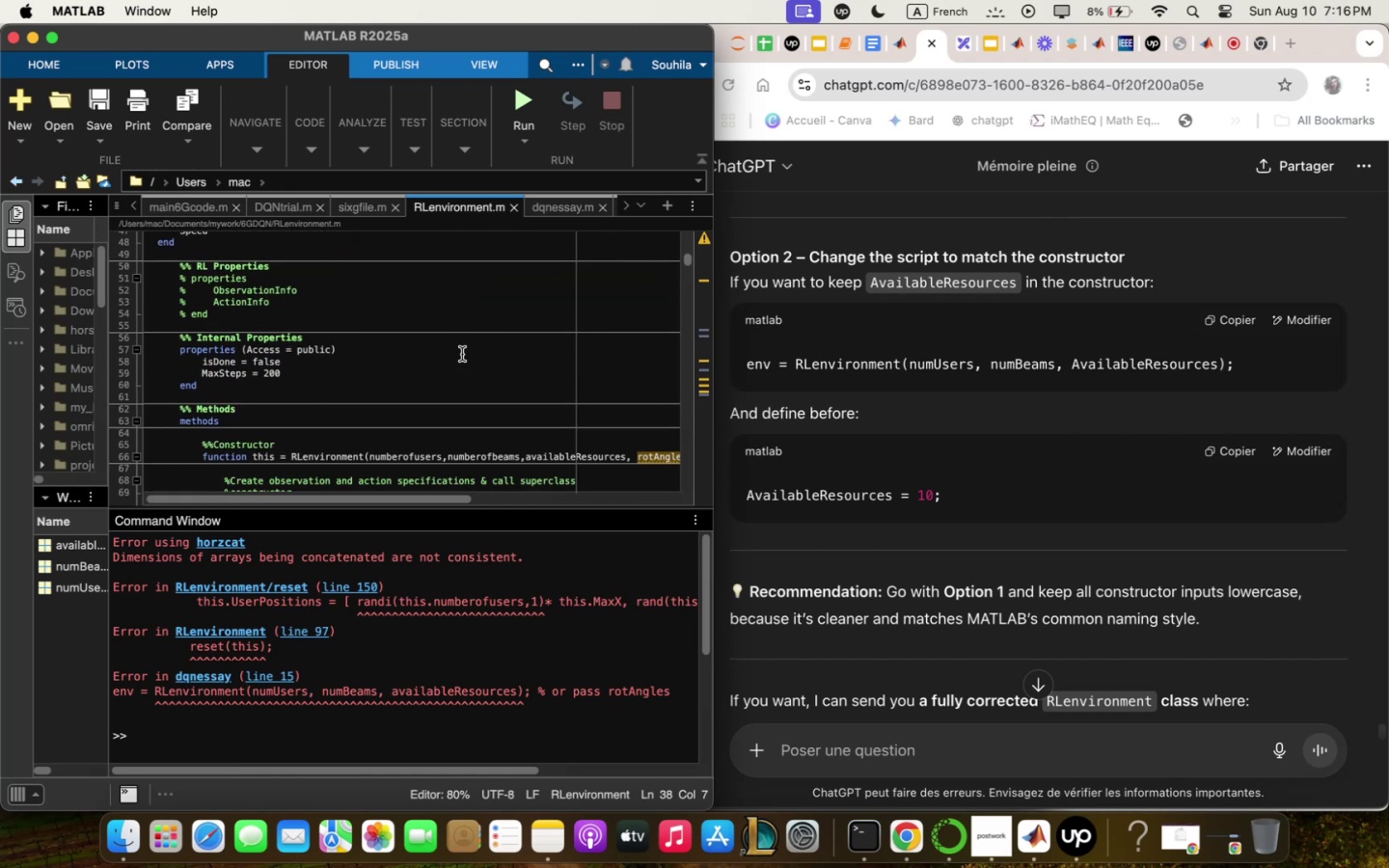 
scroll: coordinate [1245, 405], scroll_direction: up, amount: 8.0
 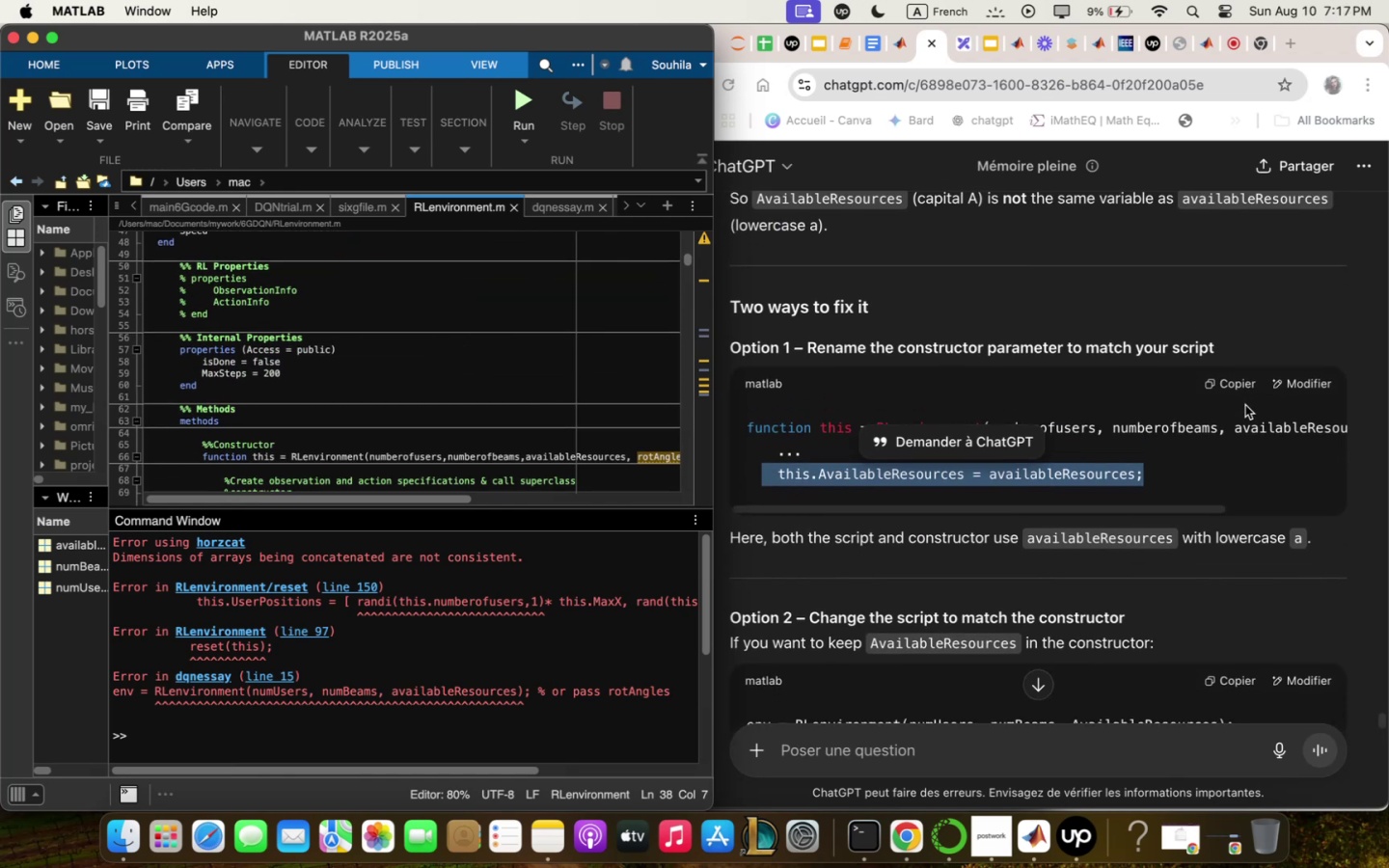 
scroll: coordinate [1245, 403], scroll_direction: down, amount: 2.0
 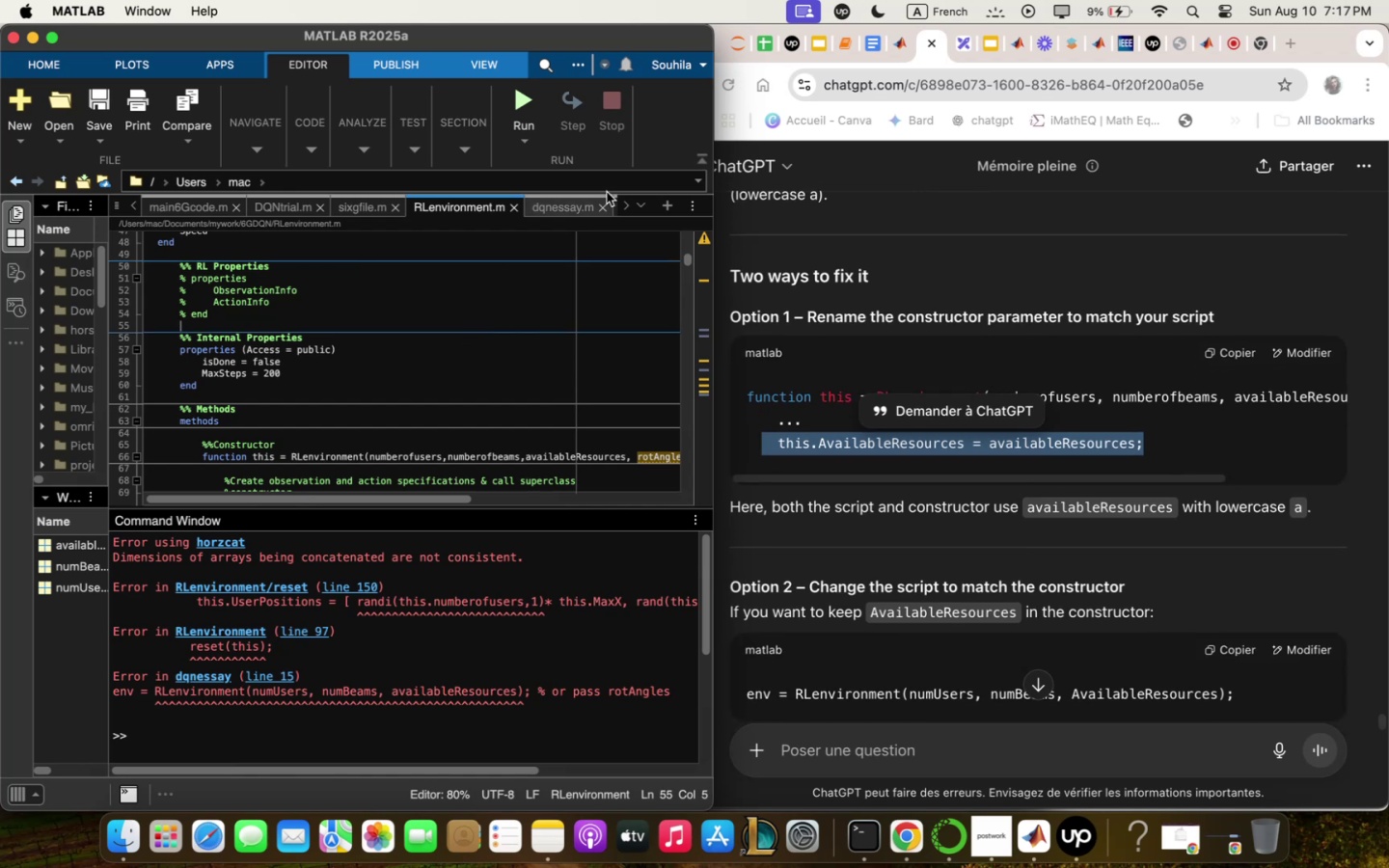 
wait(6.21)
 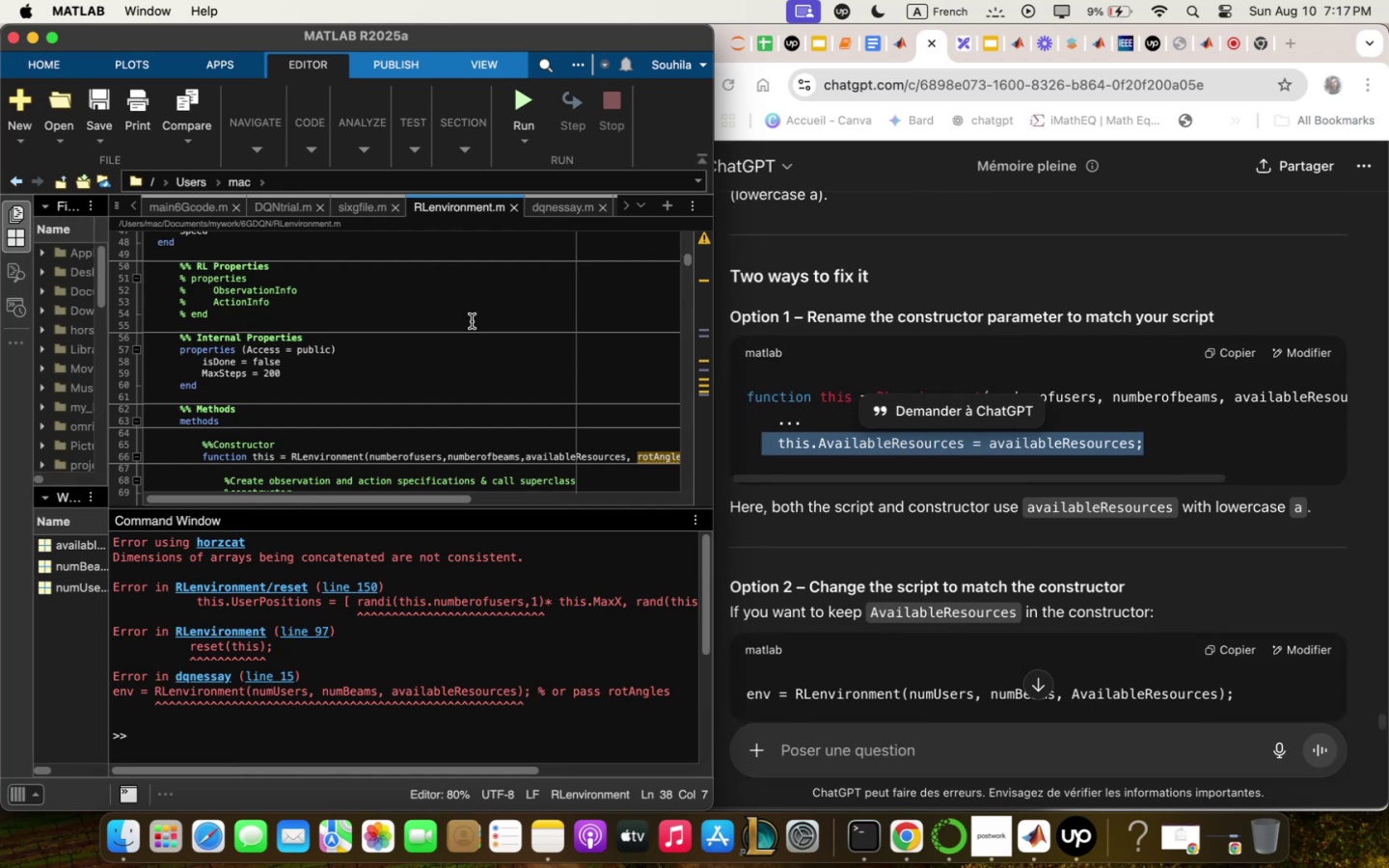 
scroll: coordinate [565, 306], scroll_direction: up, amount: 52.0
 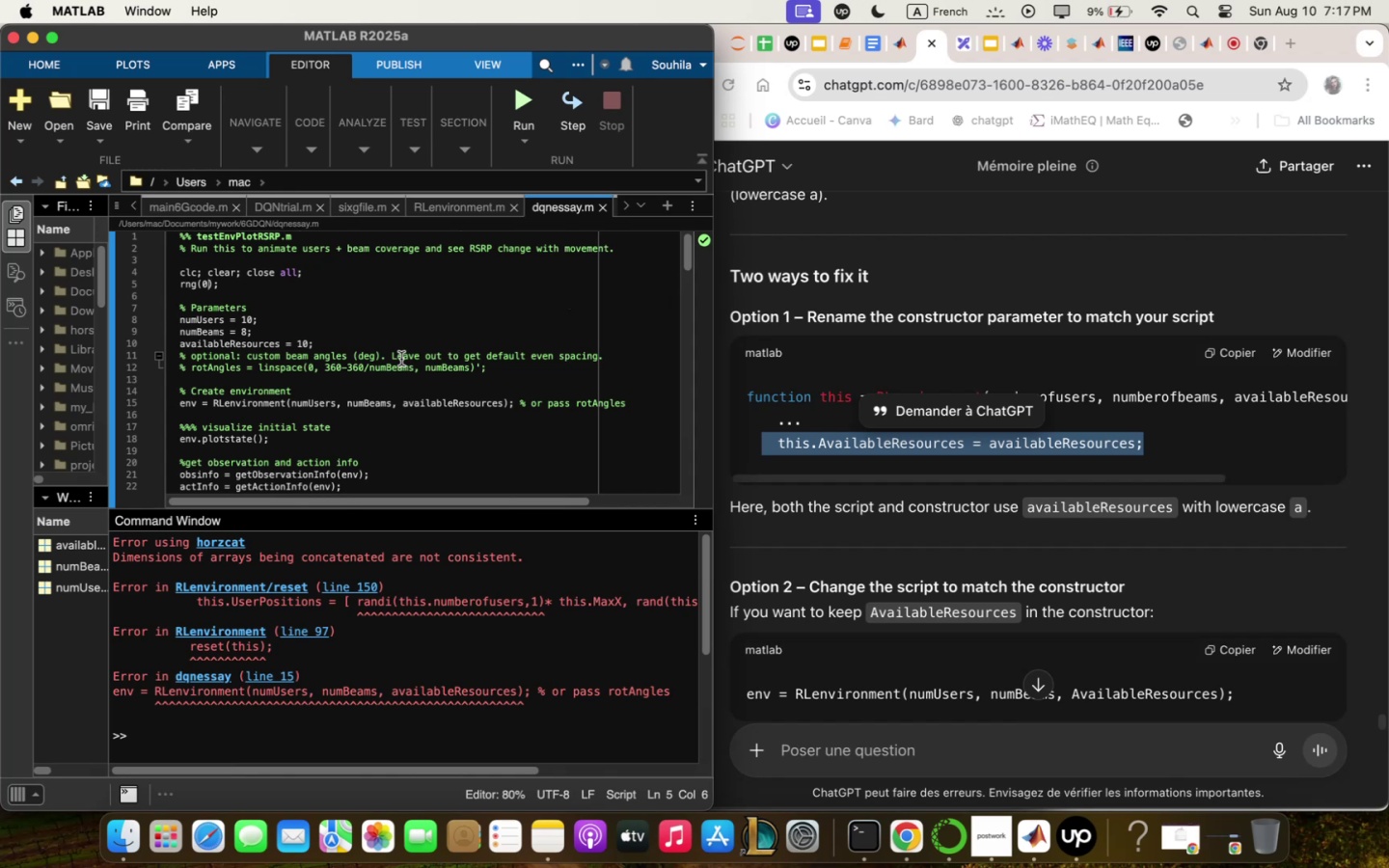 
wait(8.47)
 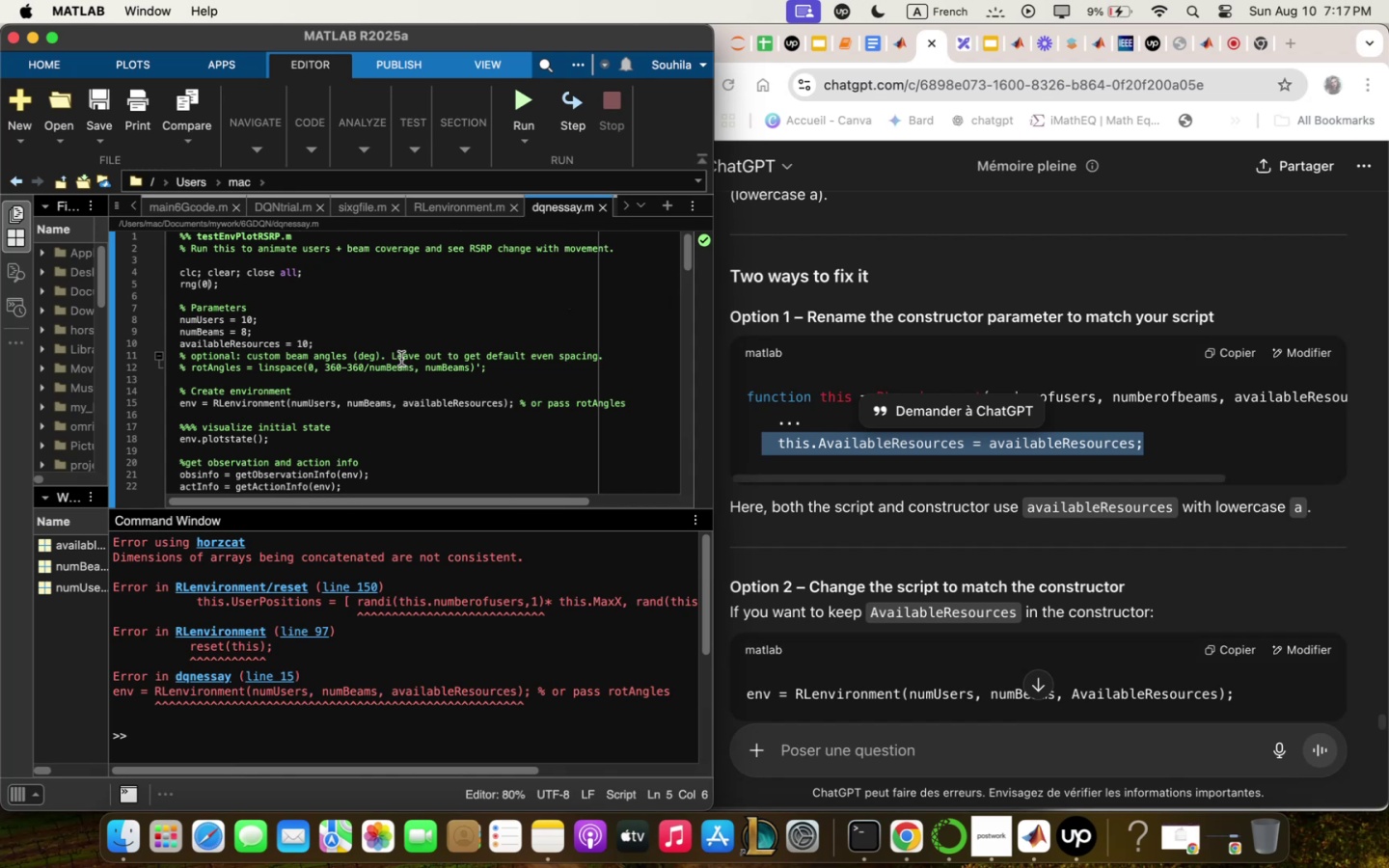 
key(Shift+ShiftLeft)
 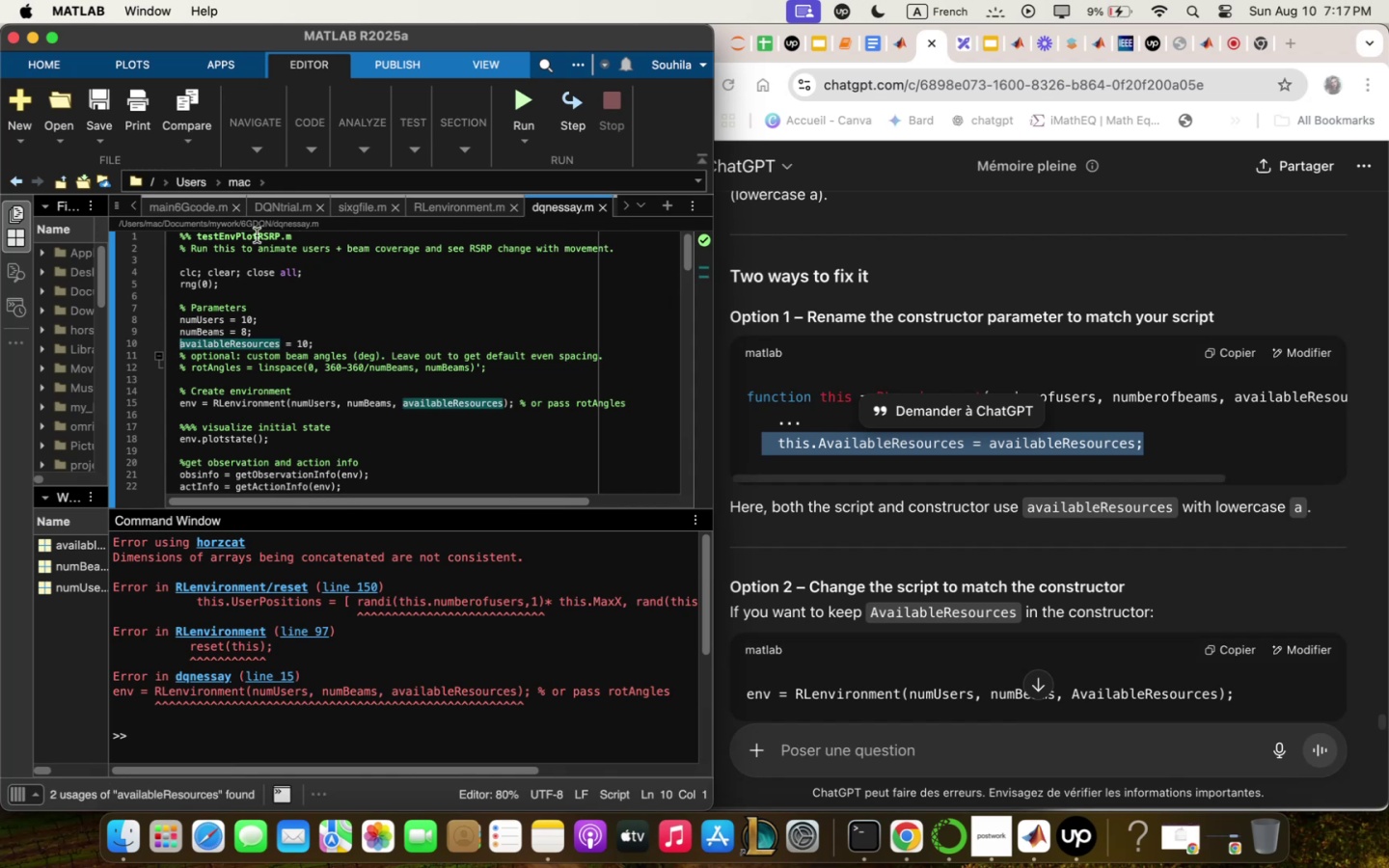 
key(Shift+Quote)
 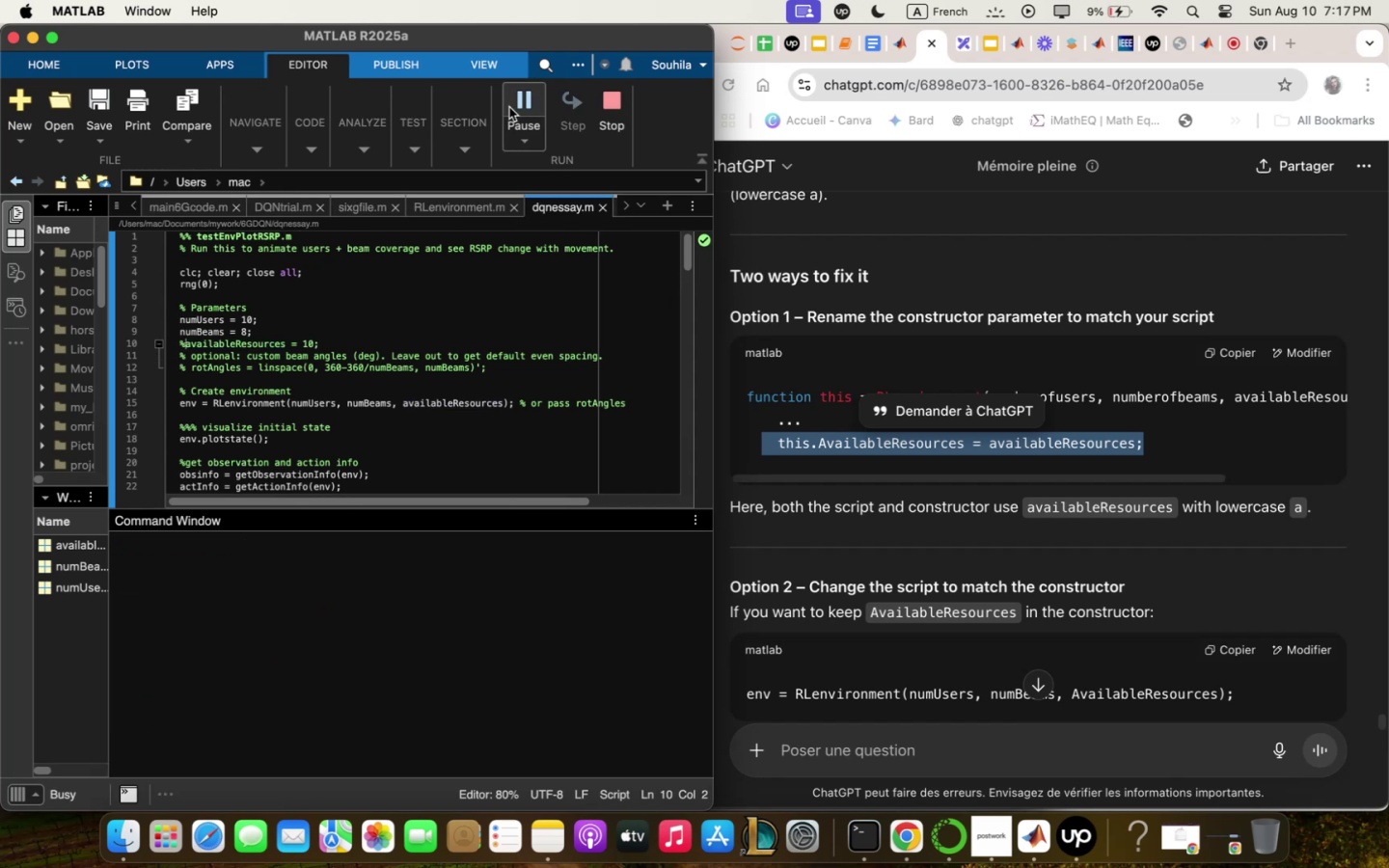 
wait(9.09)
 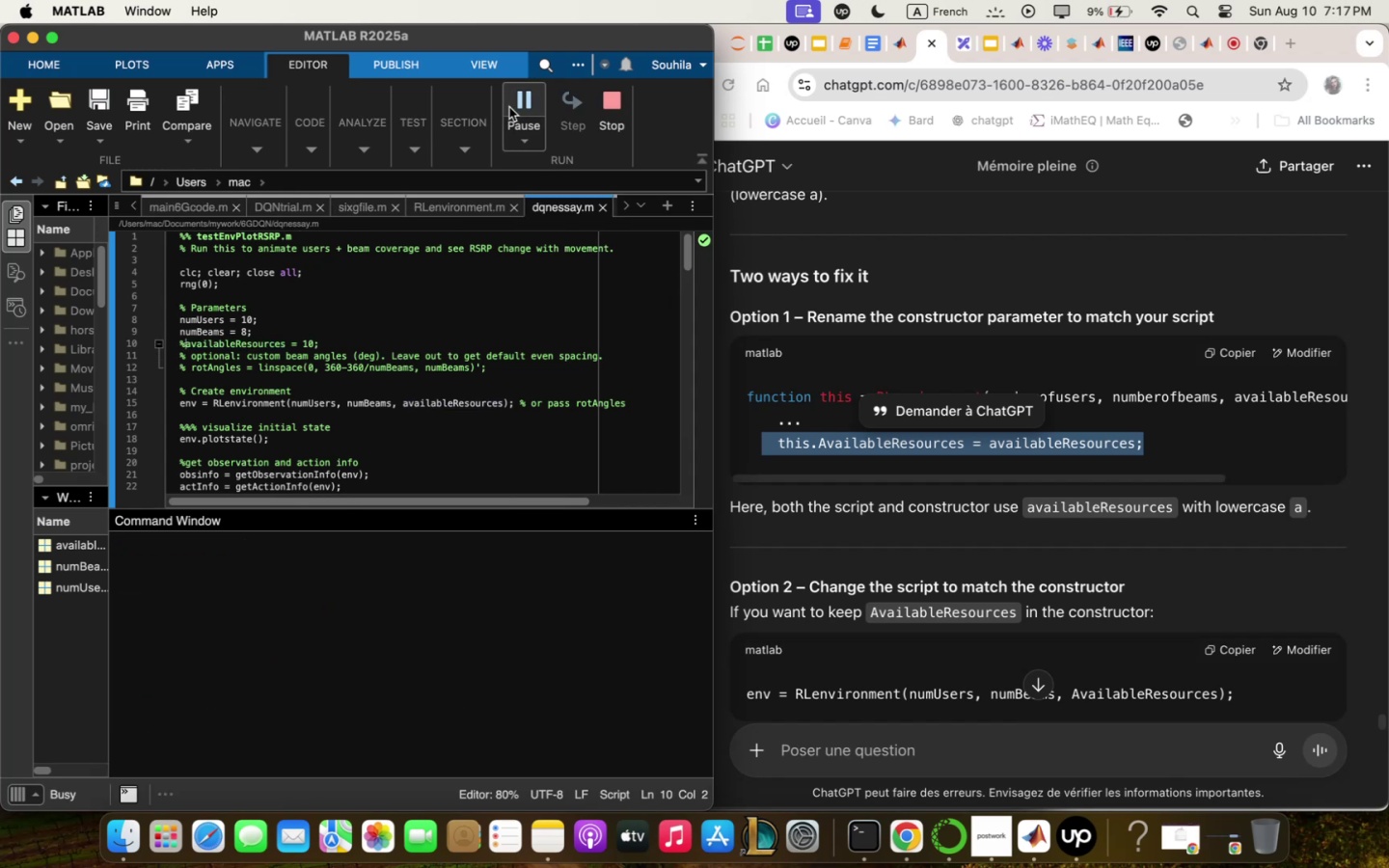 
key(Backspace)
 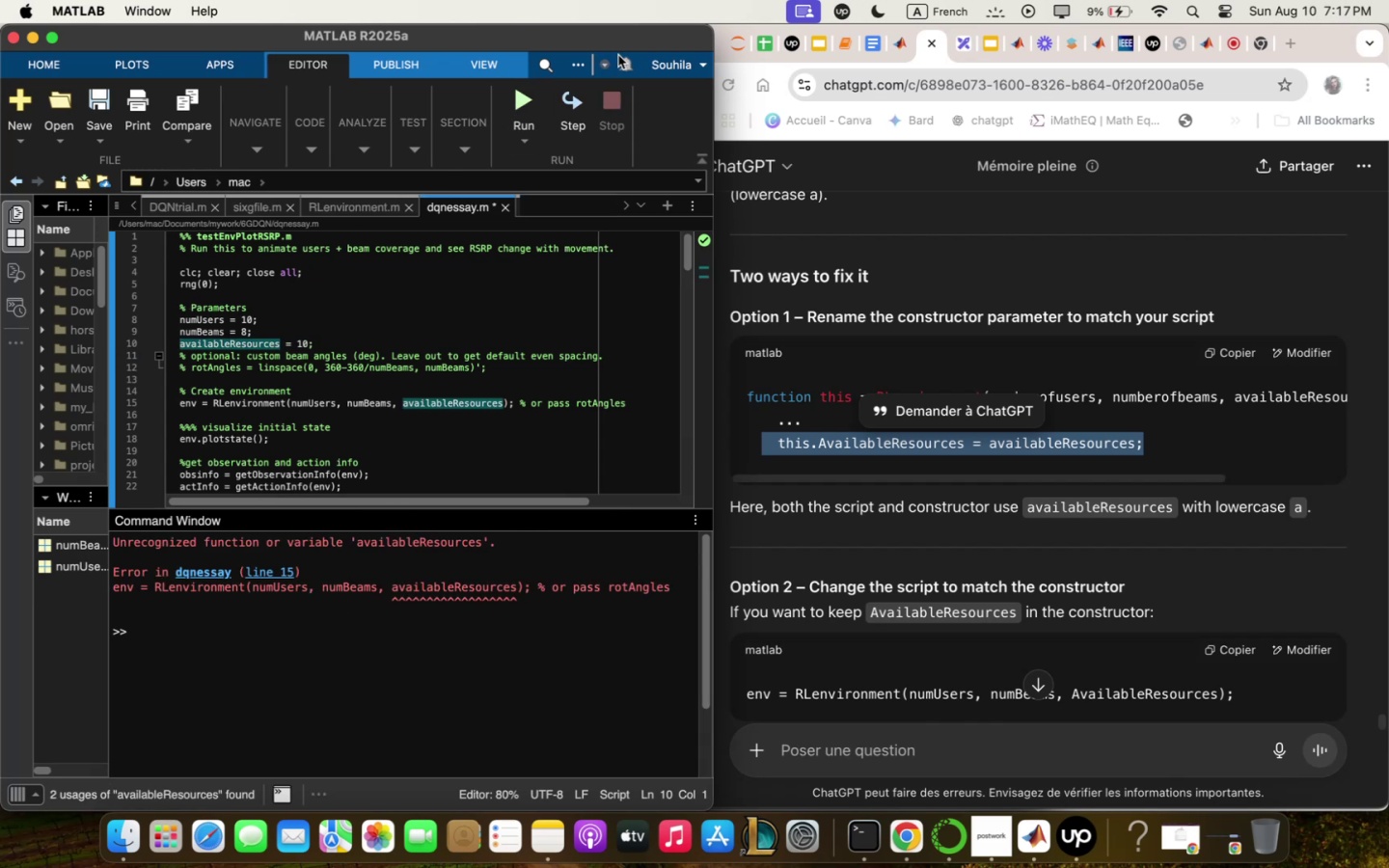 
mouse_move([513, 100])
 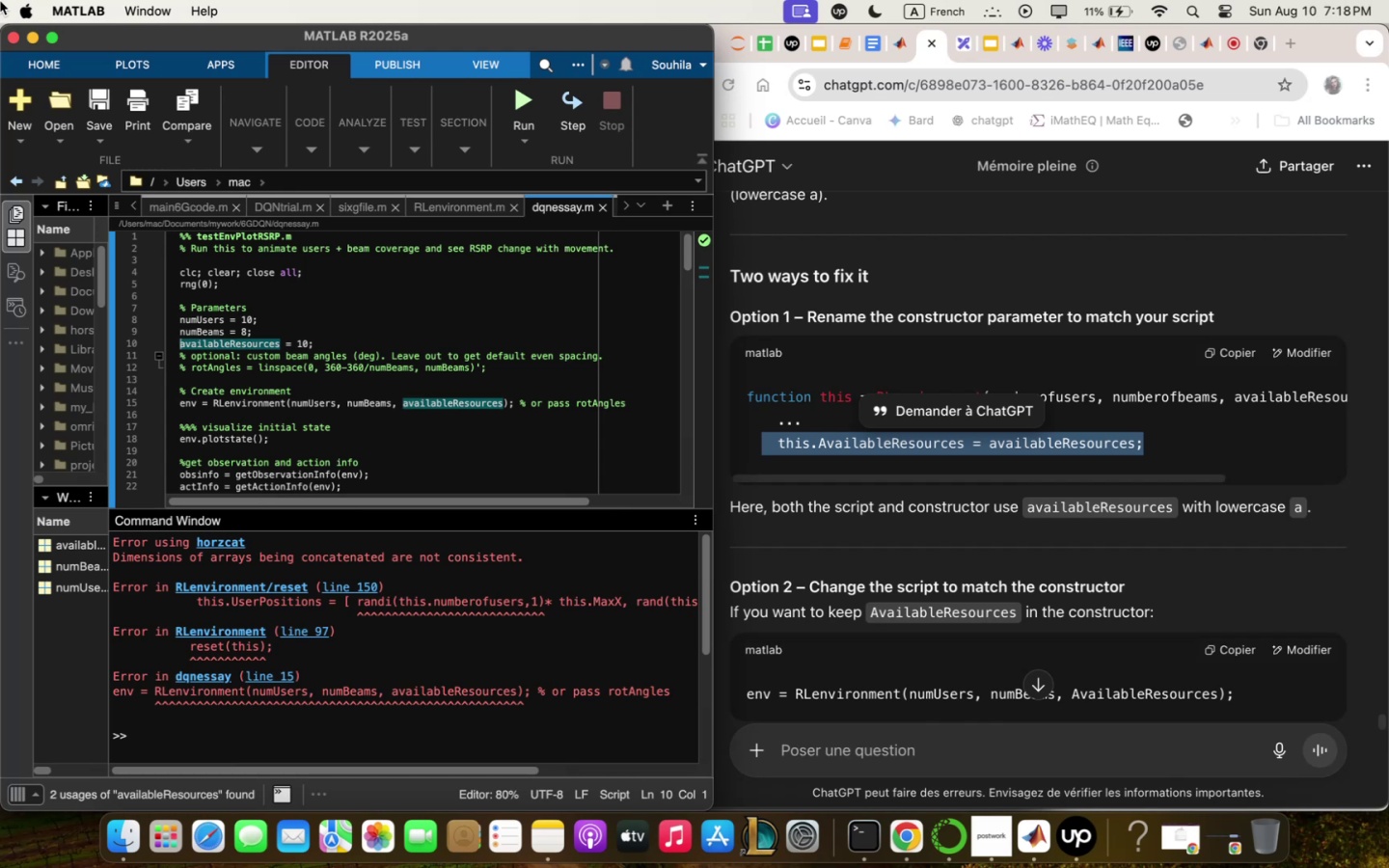 
wait(88.56)
 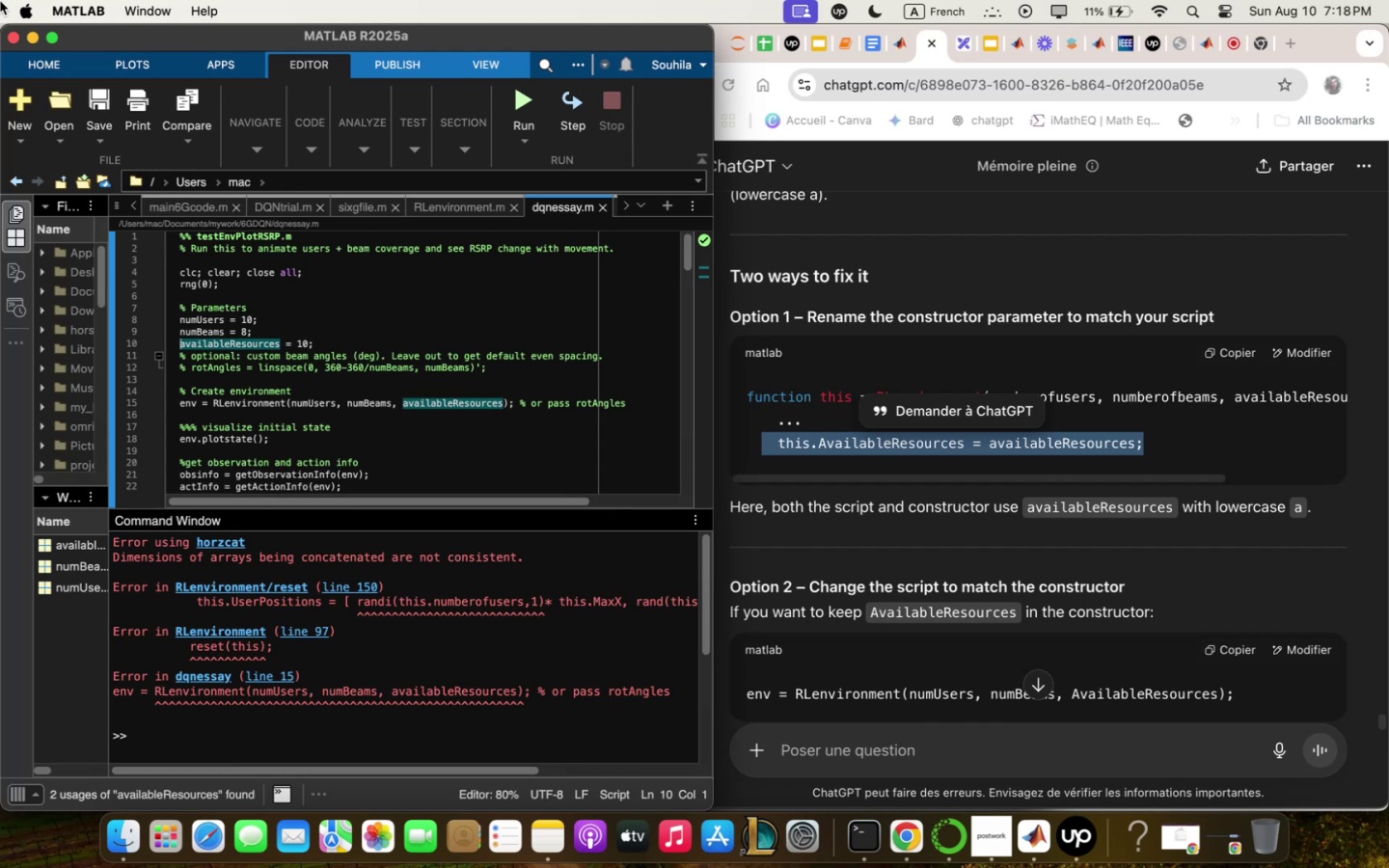 
scroll: coordinate [365, 1], scroll_direction: down, amount: 3.0
 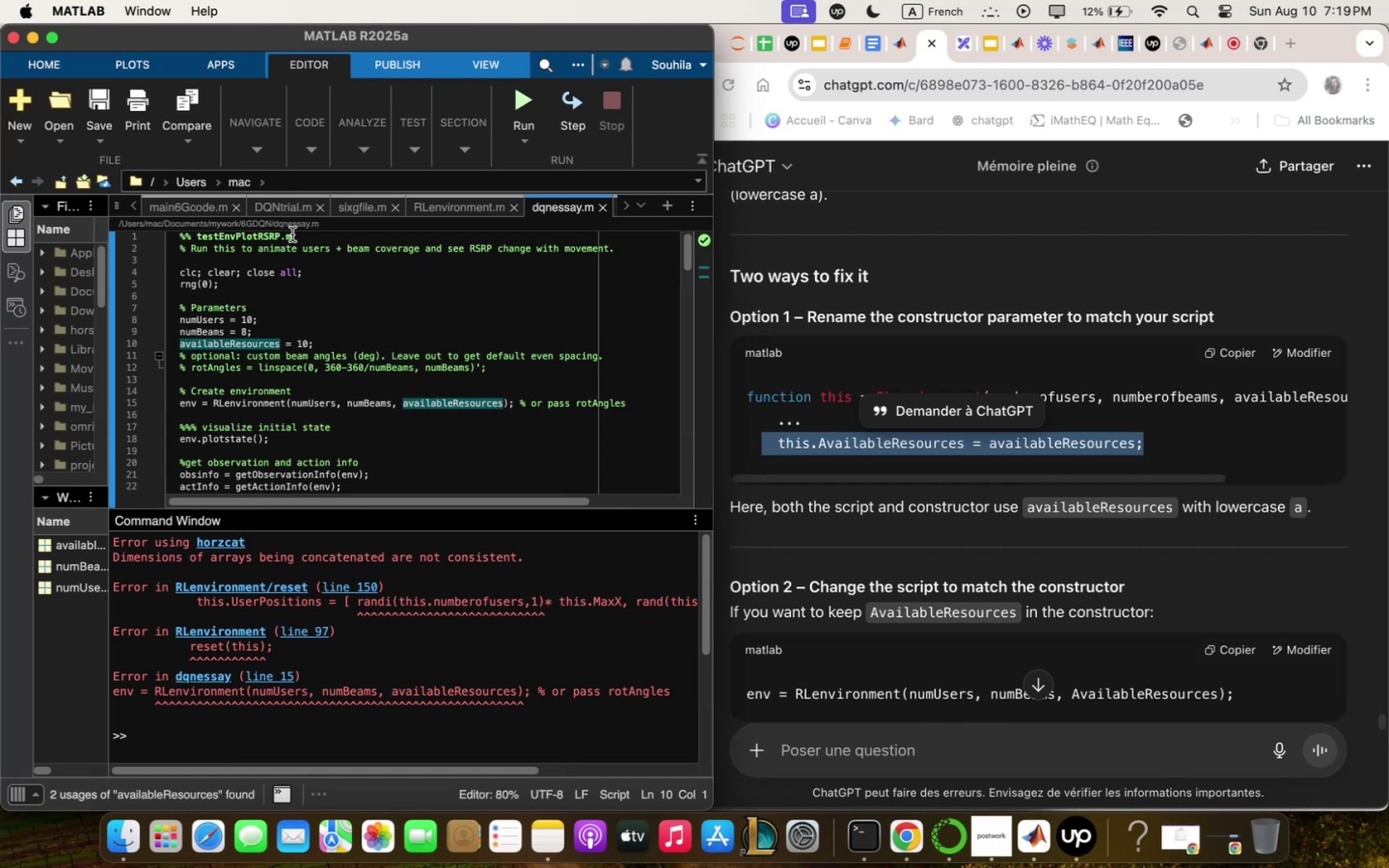 
wait(21.74)
 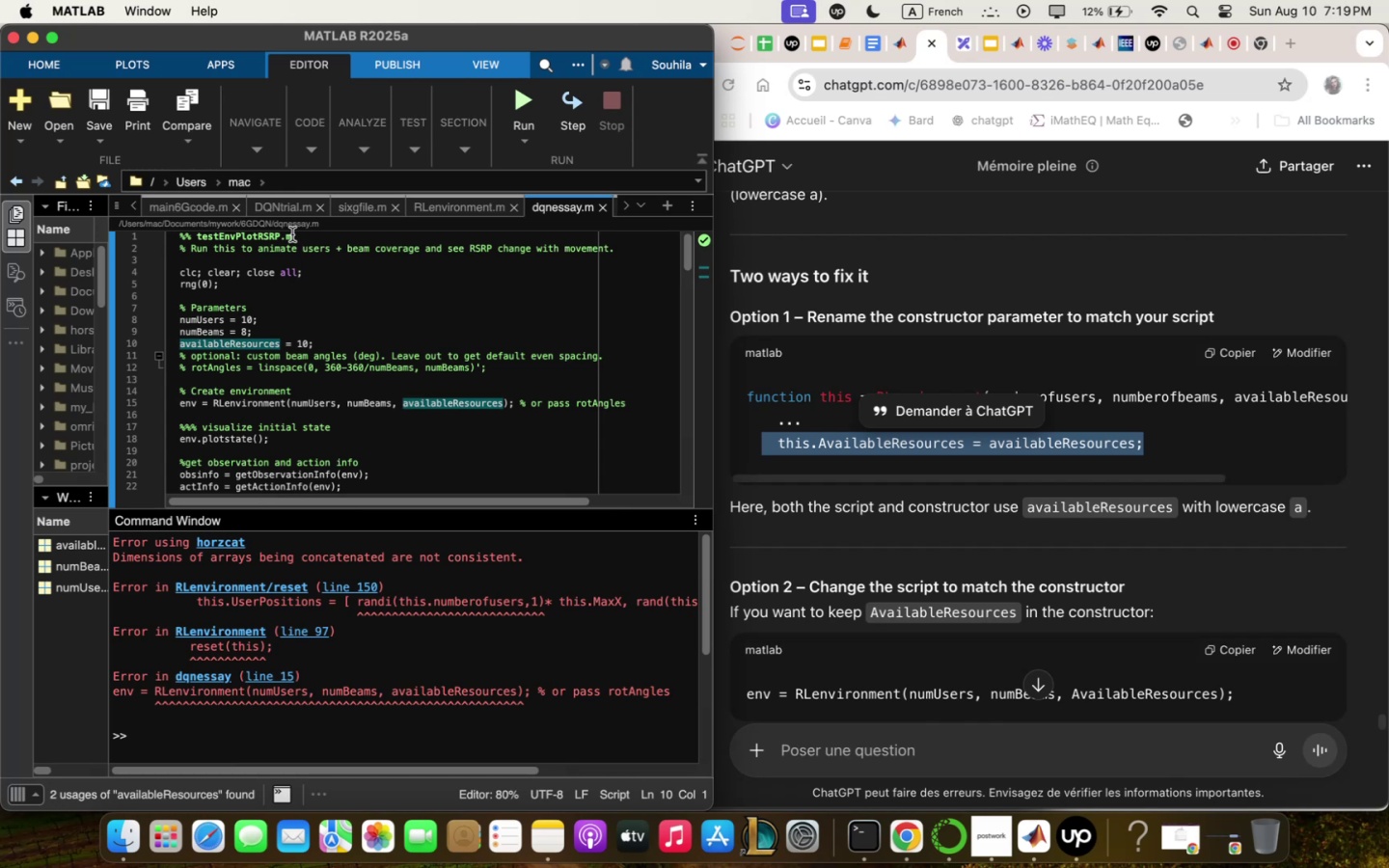 
scroll: coordinate [433, 332], scroll_direction: up, amount: 17.0
 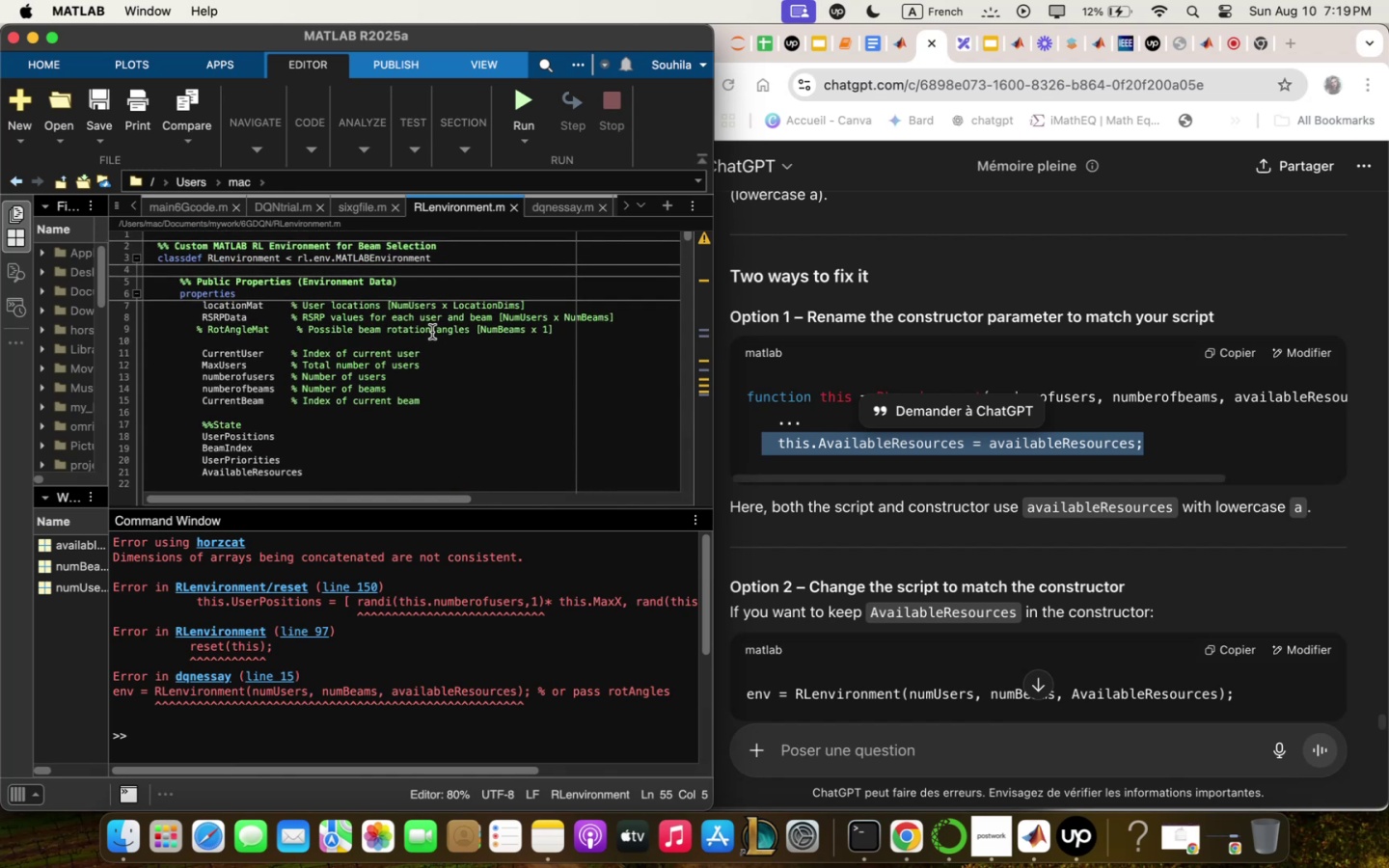 
scroll: coordinate [432, 332], scroll_direction: down, amount: 2.0
 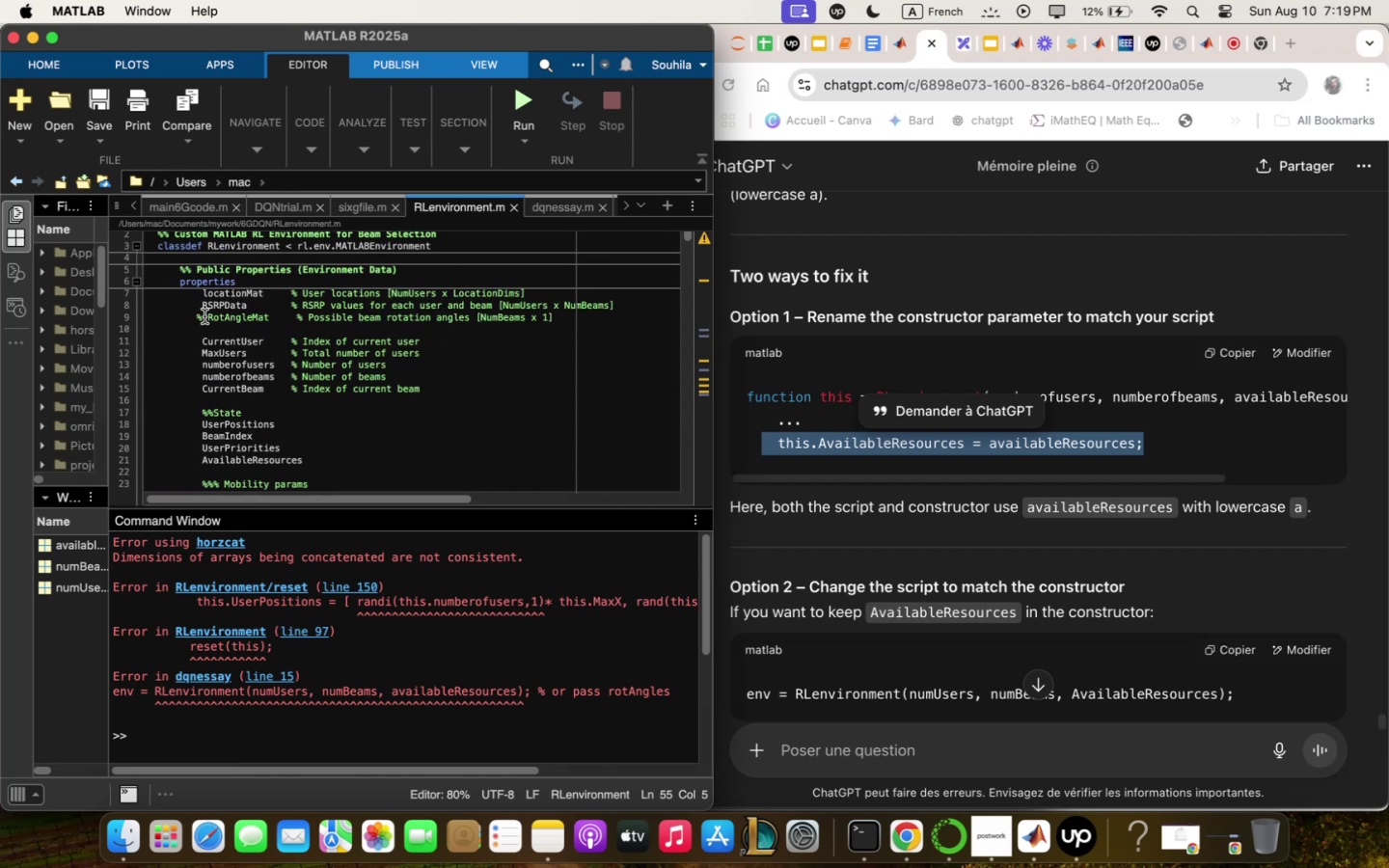 
key(Backspace)
 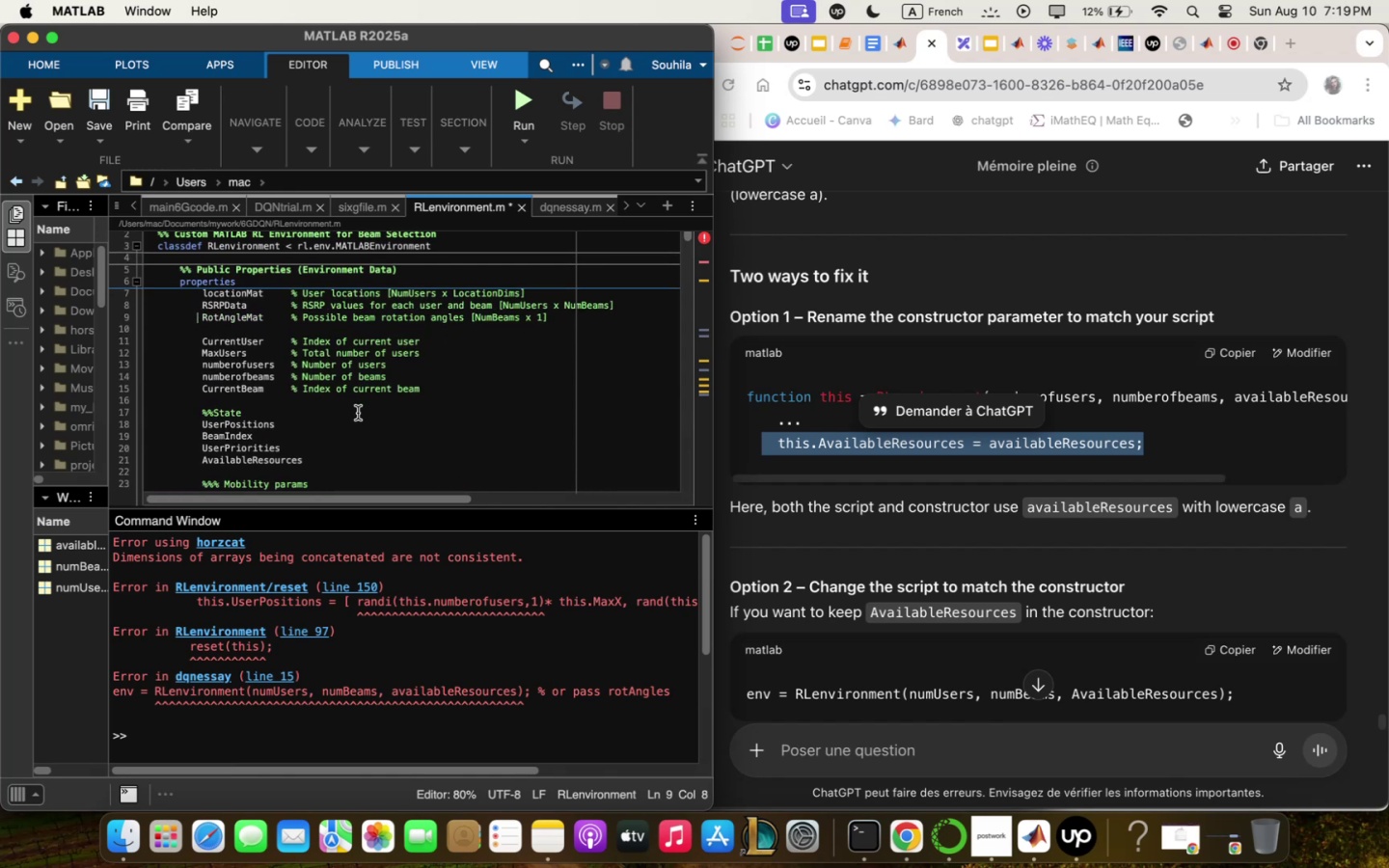 
scroll: coordinate [271, 425], scroll_direction: down, amount: 24.0
 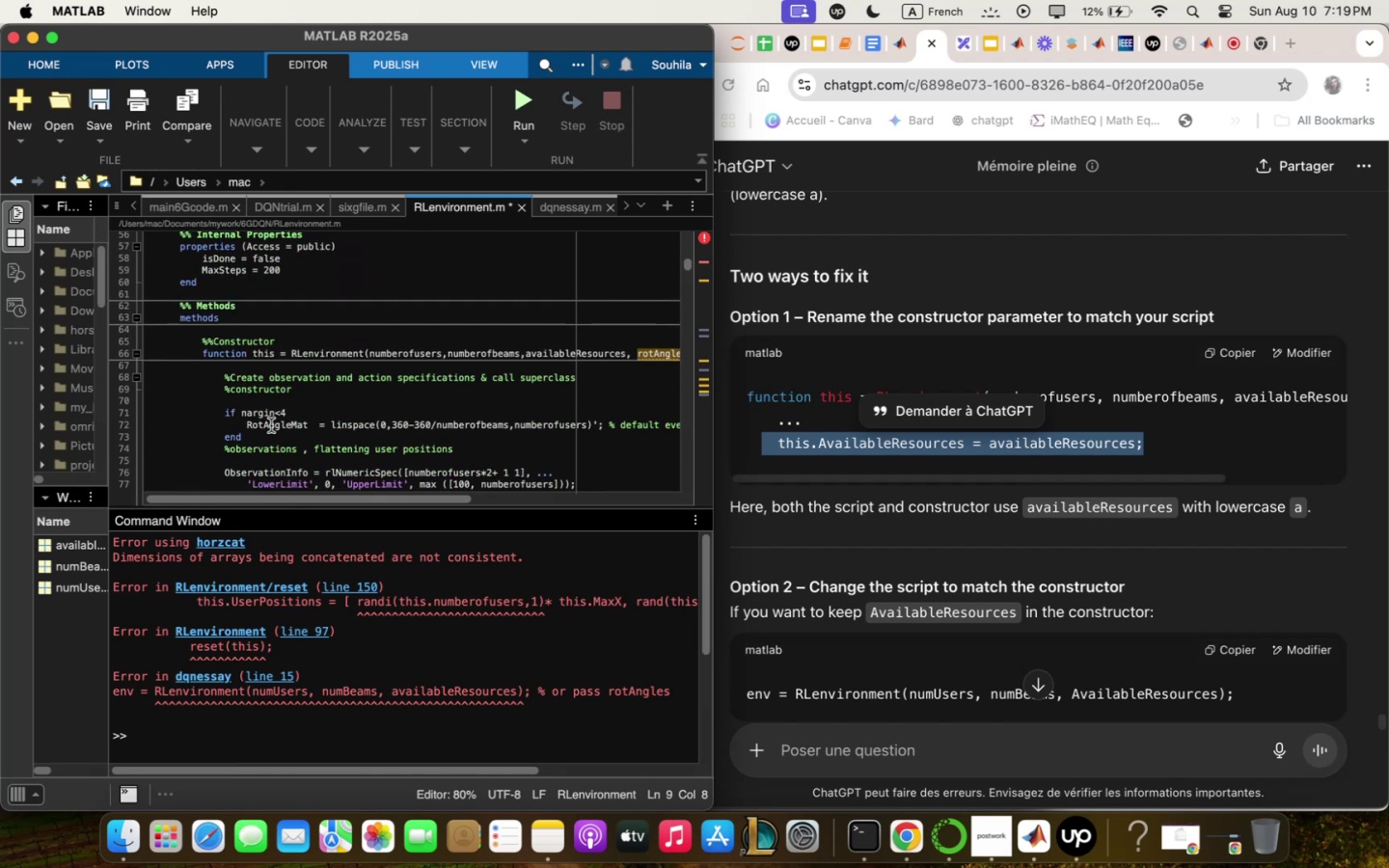 
scroll: coordinate [239, 351], scroll_direction: up, amount: 19.0
 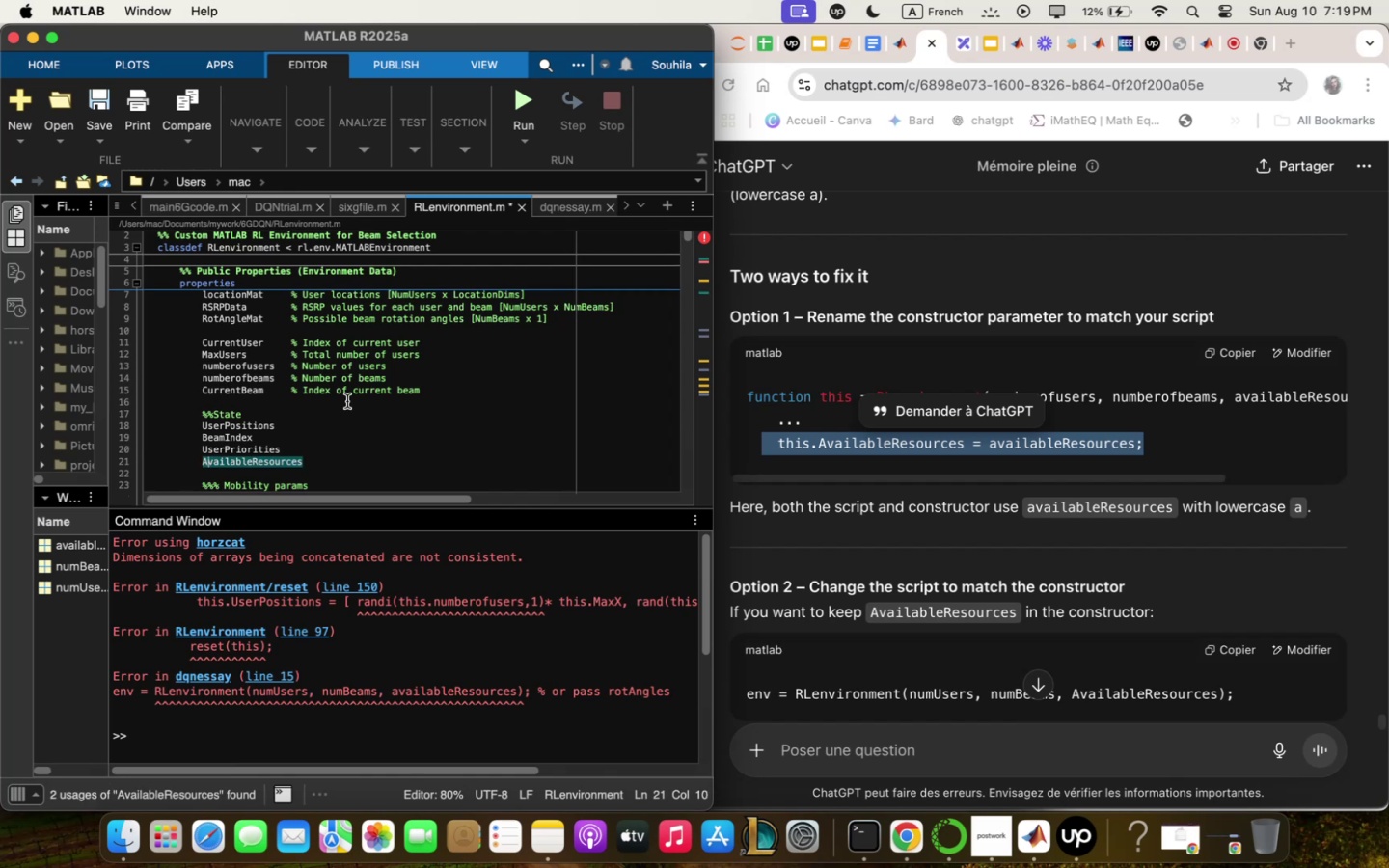 
key(Backspace)
 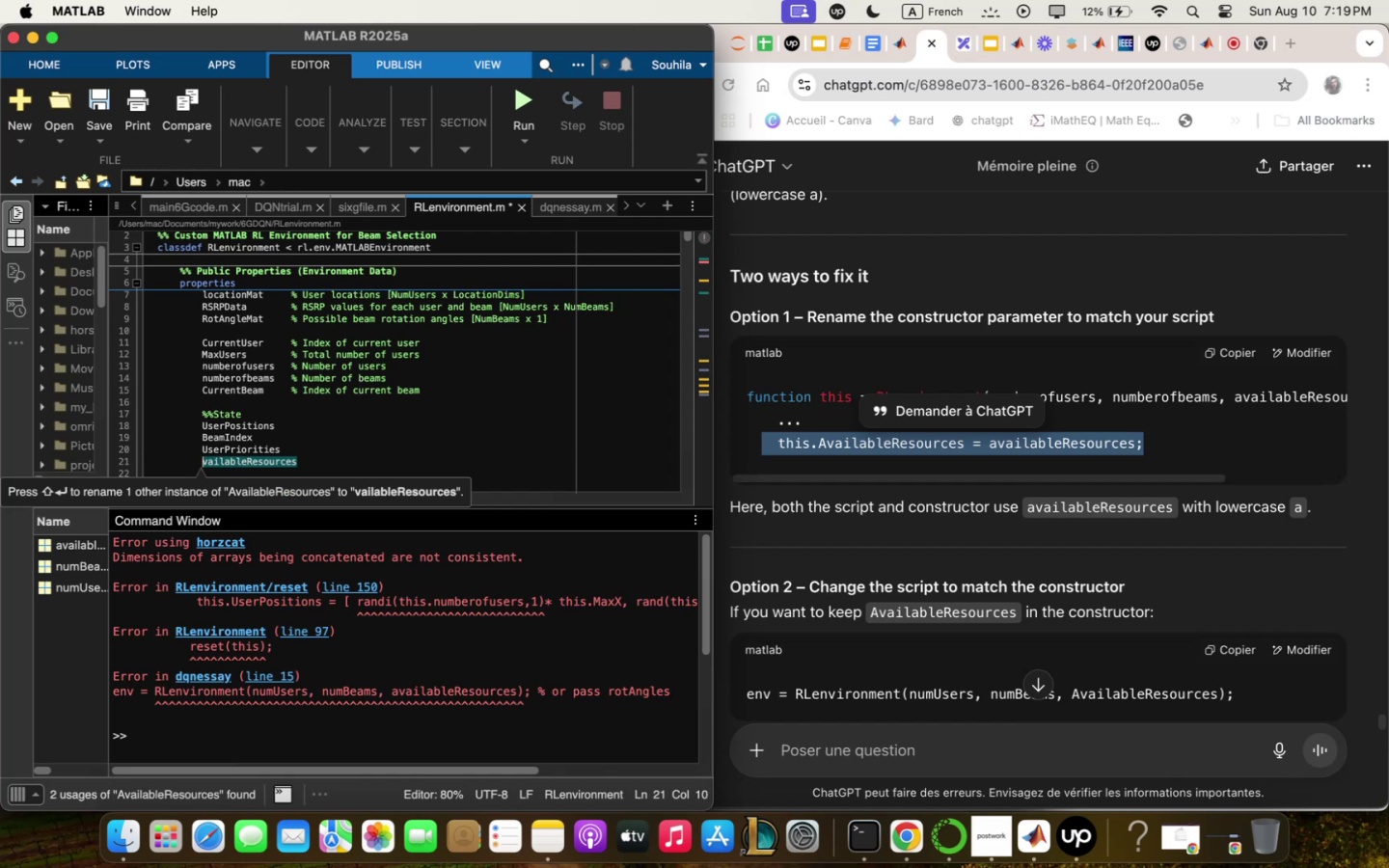 
key(Q)
 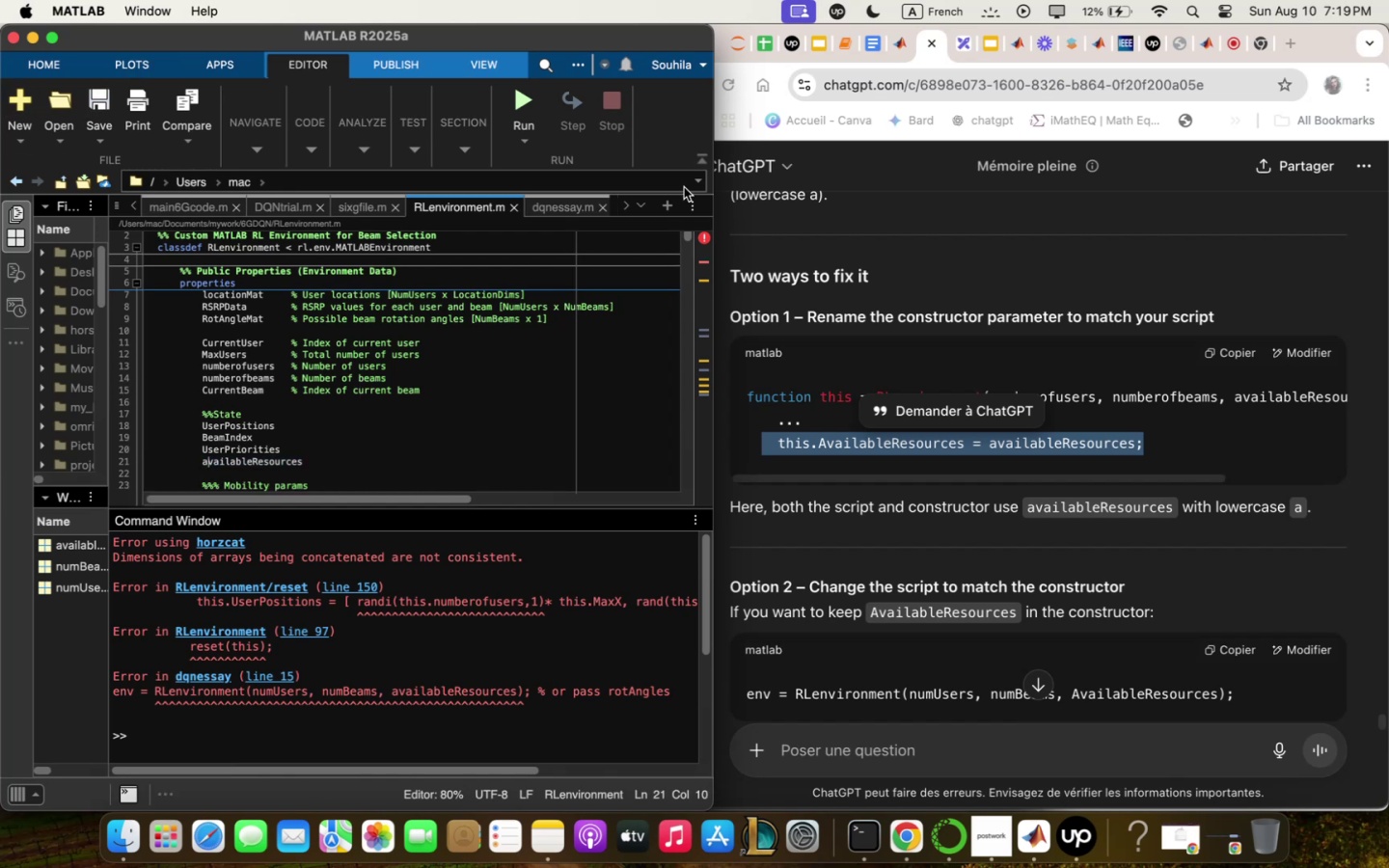 
left_click_drag(start_coordinate=[545, 211], to_coordinate=[546, 216])
 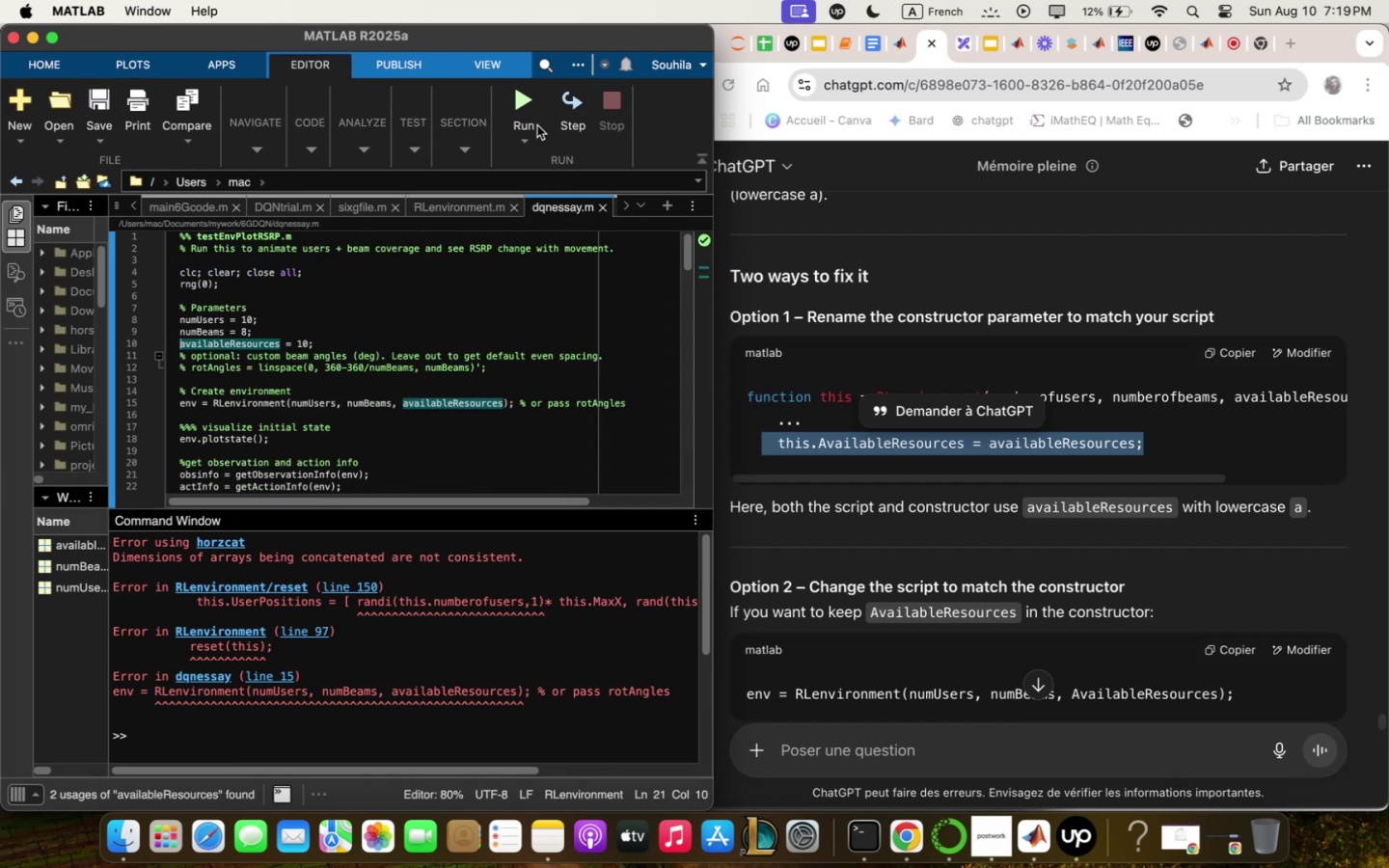 
left_click_drag(start_coordinate=[528, 97], to_coordinate=[527, 103])
 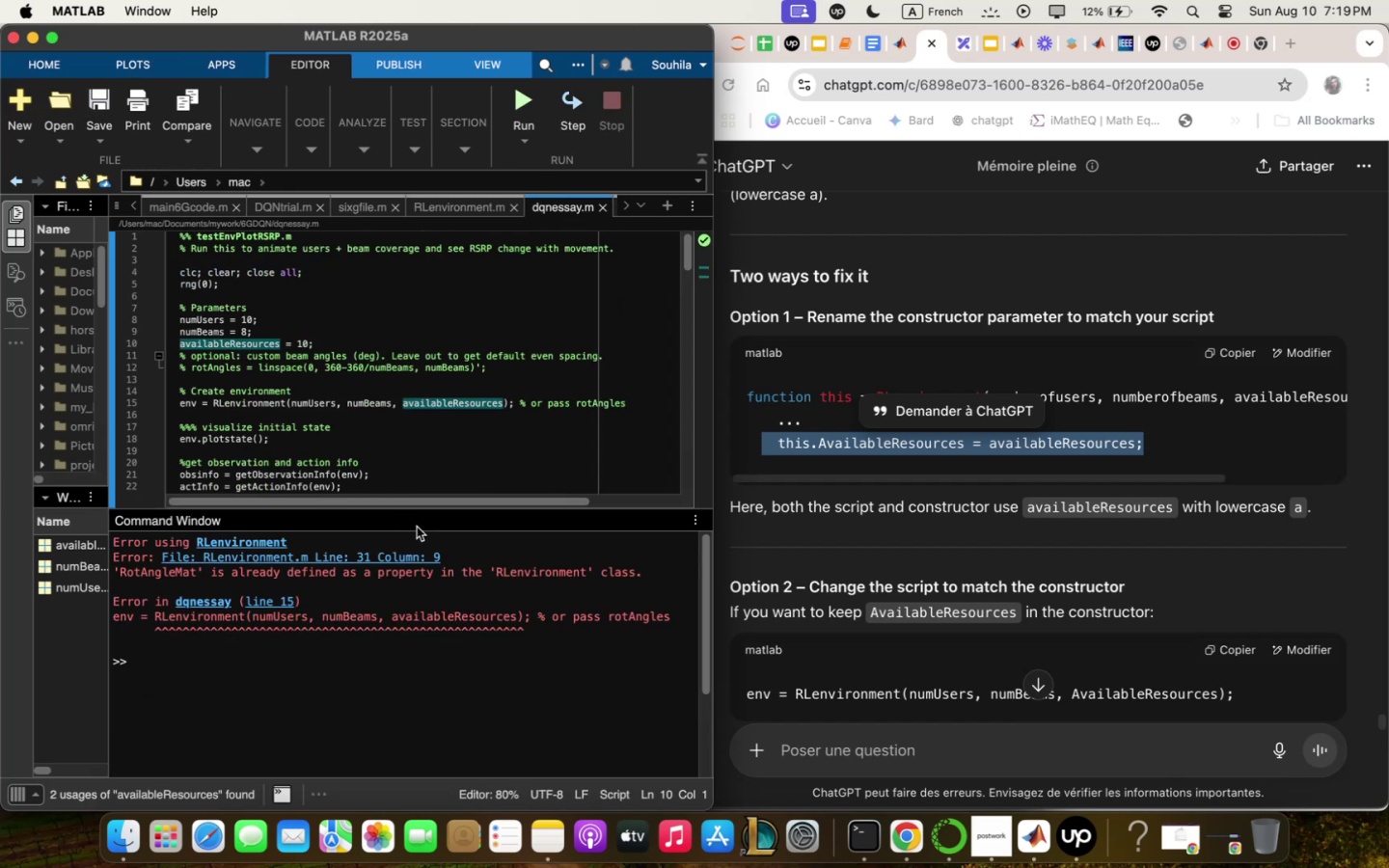 
left_click([406, 556])
 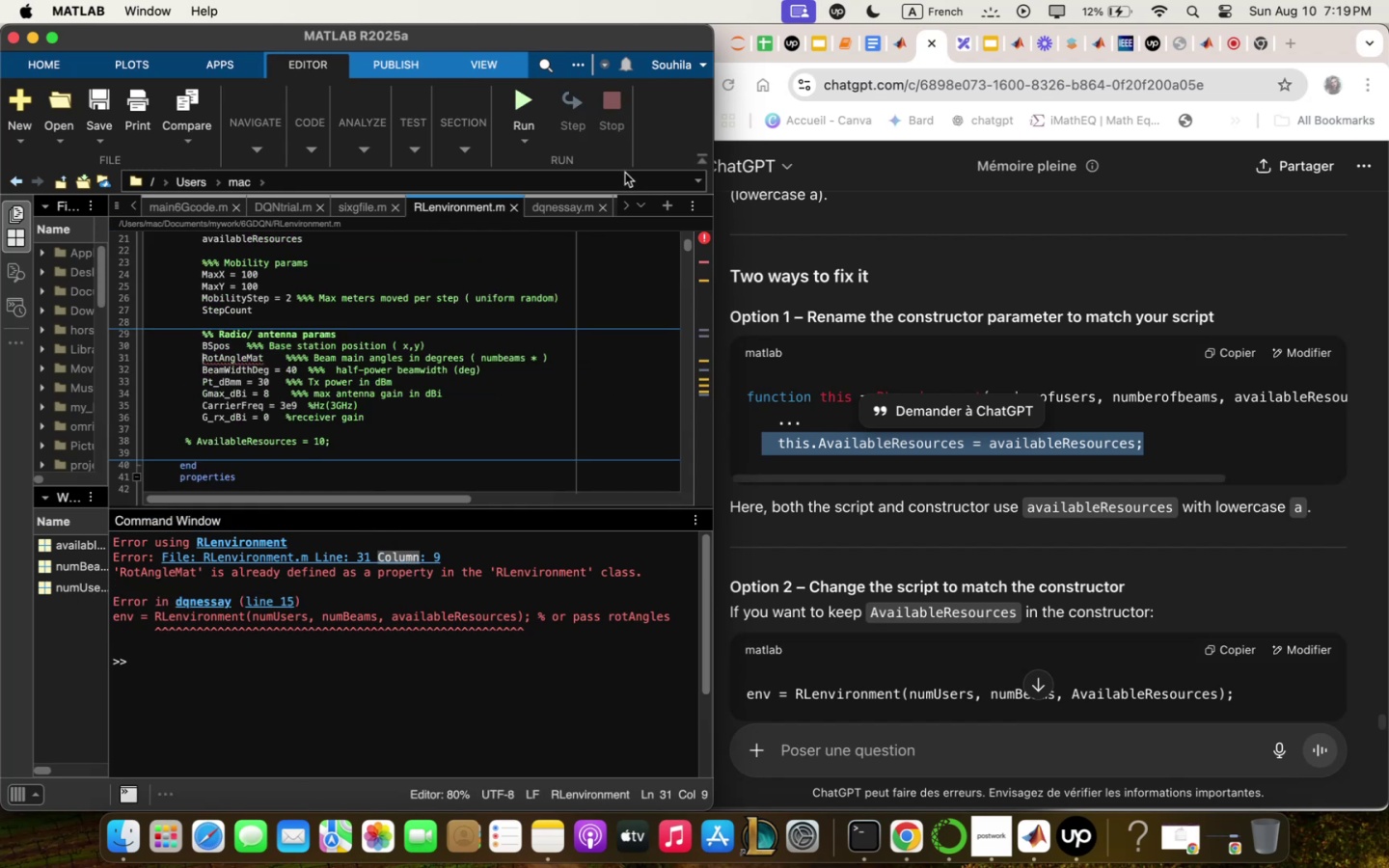 
scroll: coordinate [543, 311], scroll_direction: up, amount: 42.0
 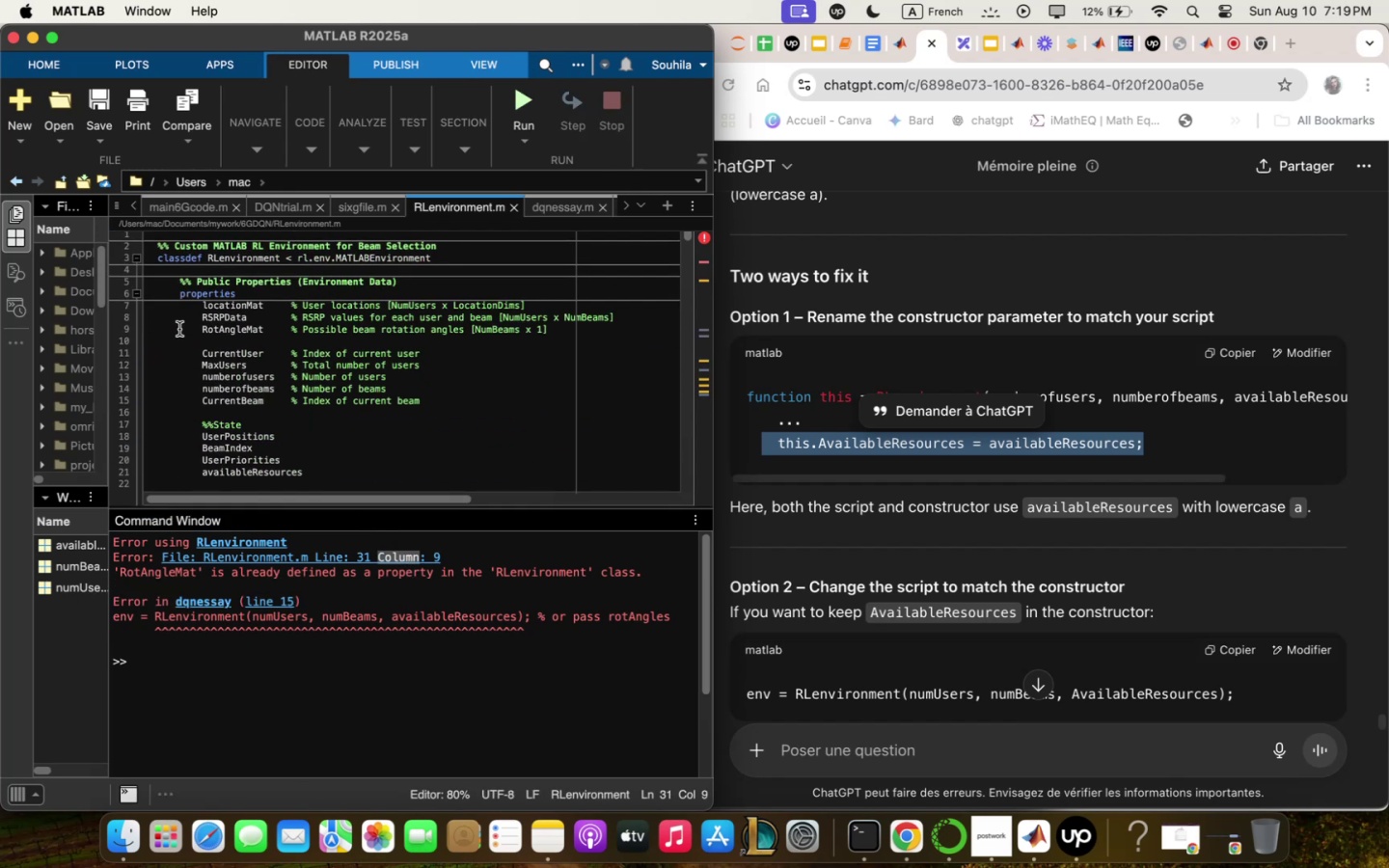 
left_click([191, 327])
 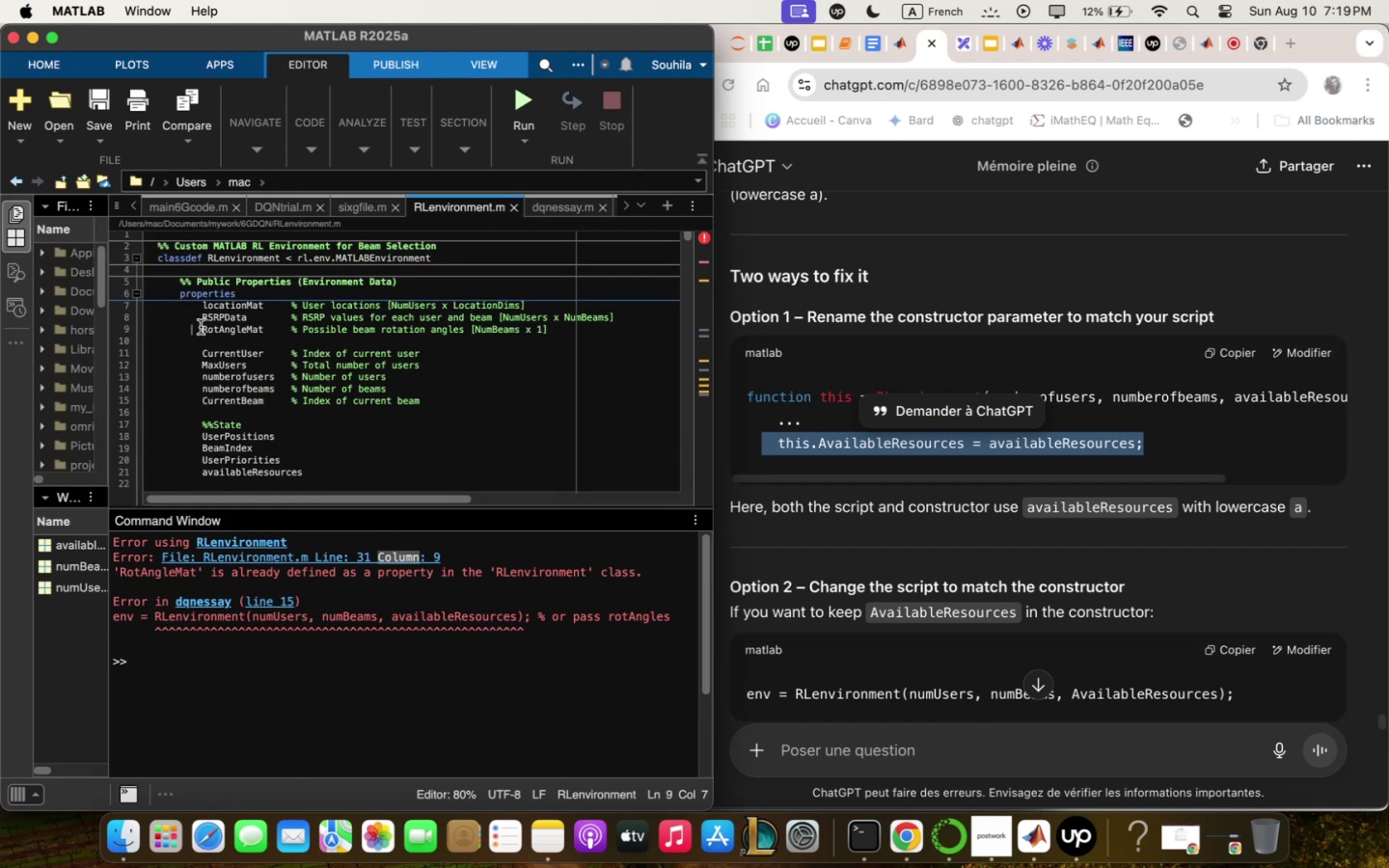 
left_click([202, 329])
 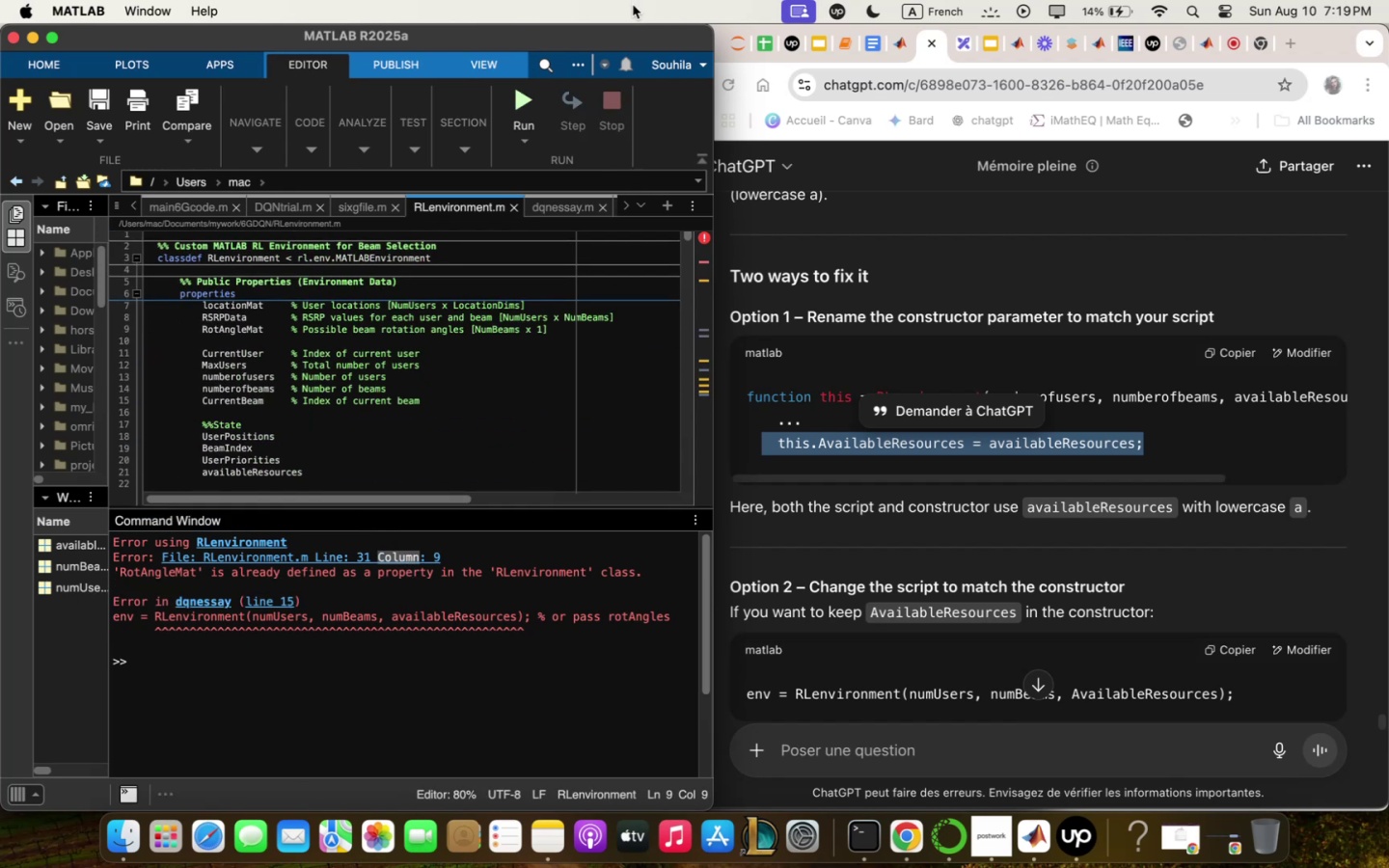 
key(Shift+ShiftLeft)
 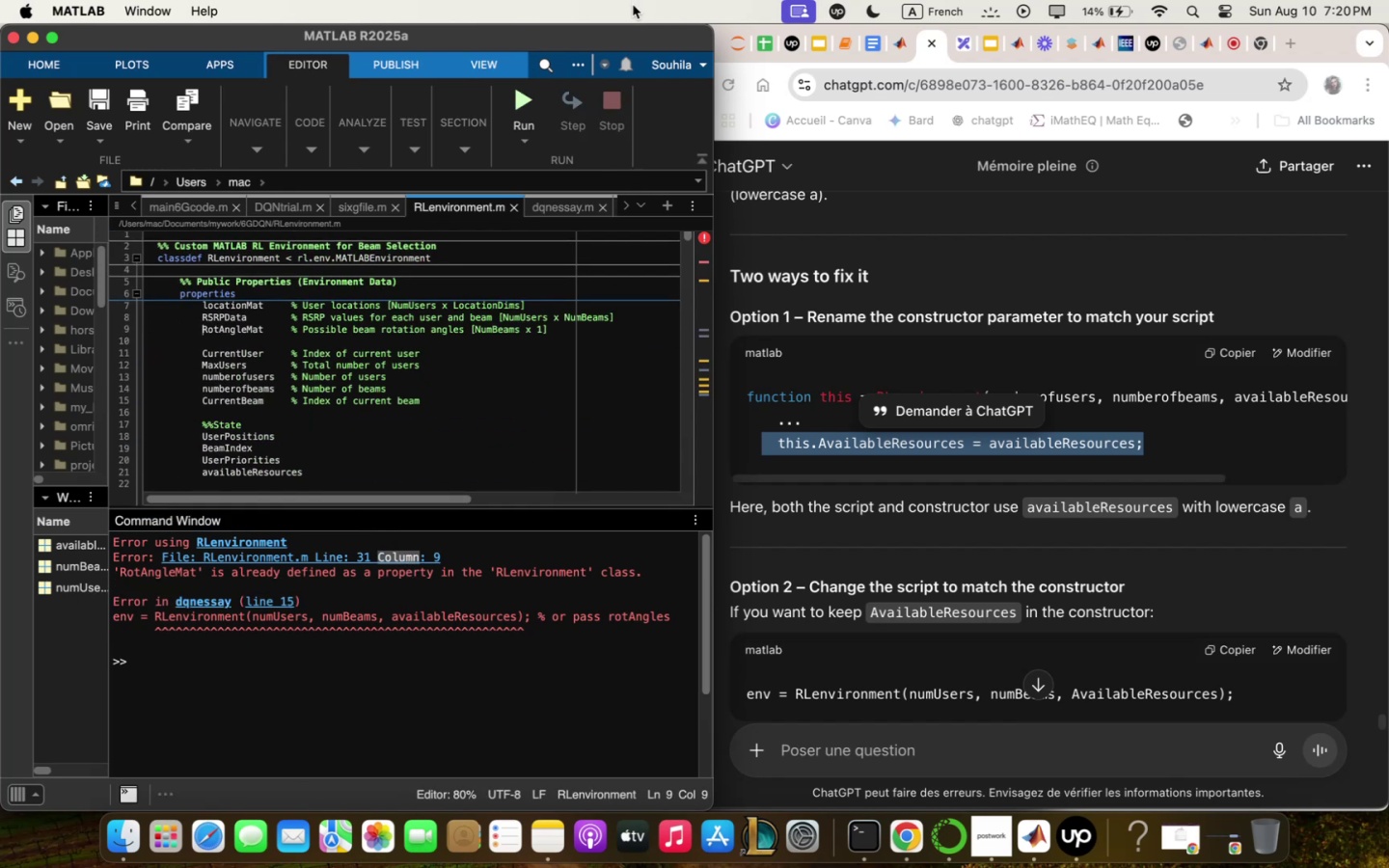 
key(Shift+Quote)
 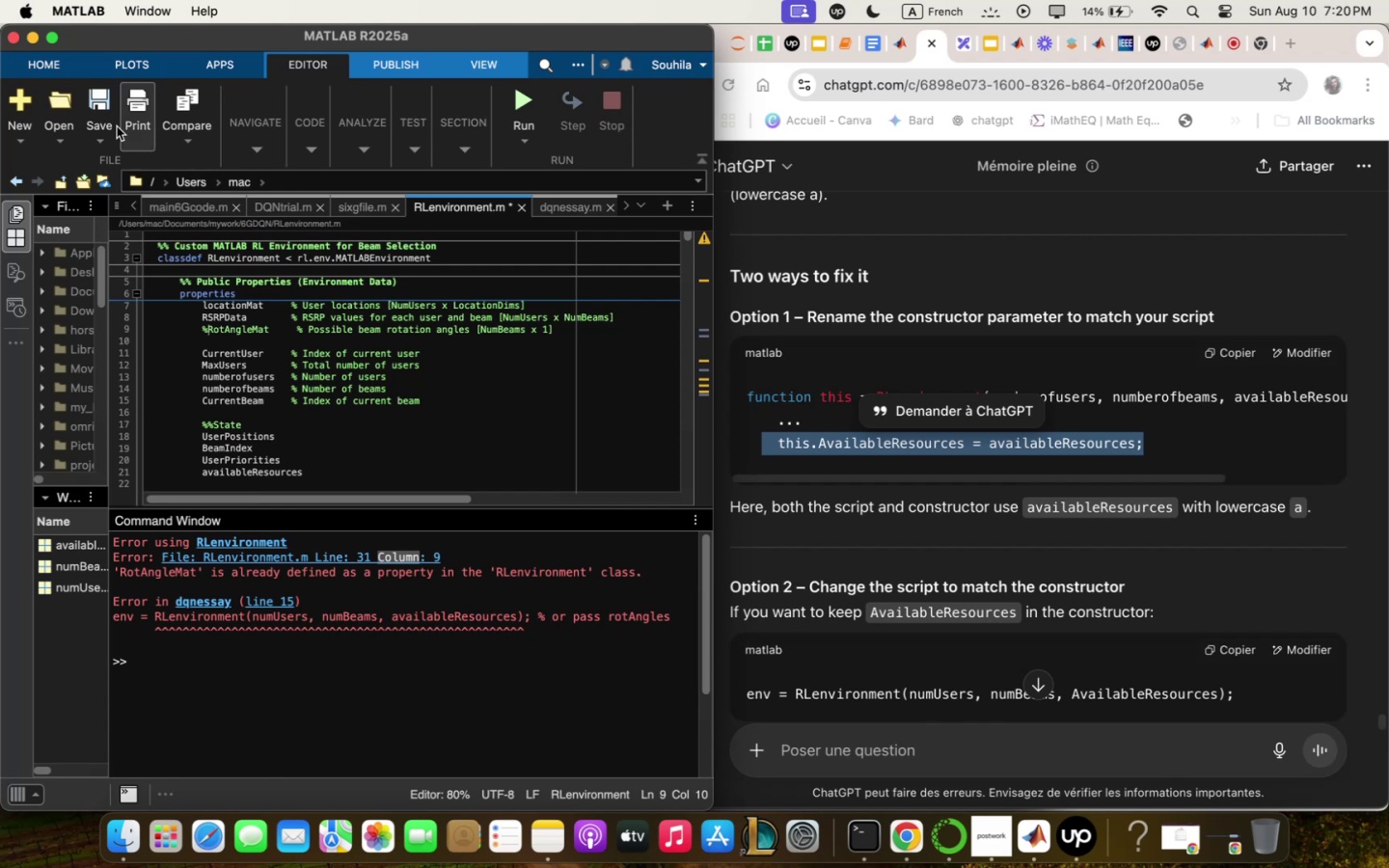 
left_click([101, 93])
 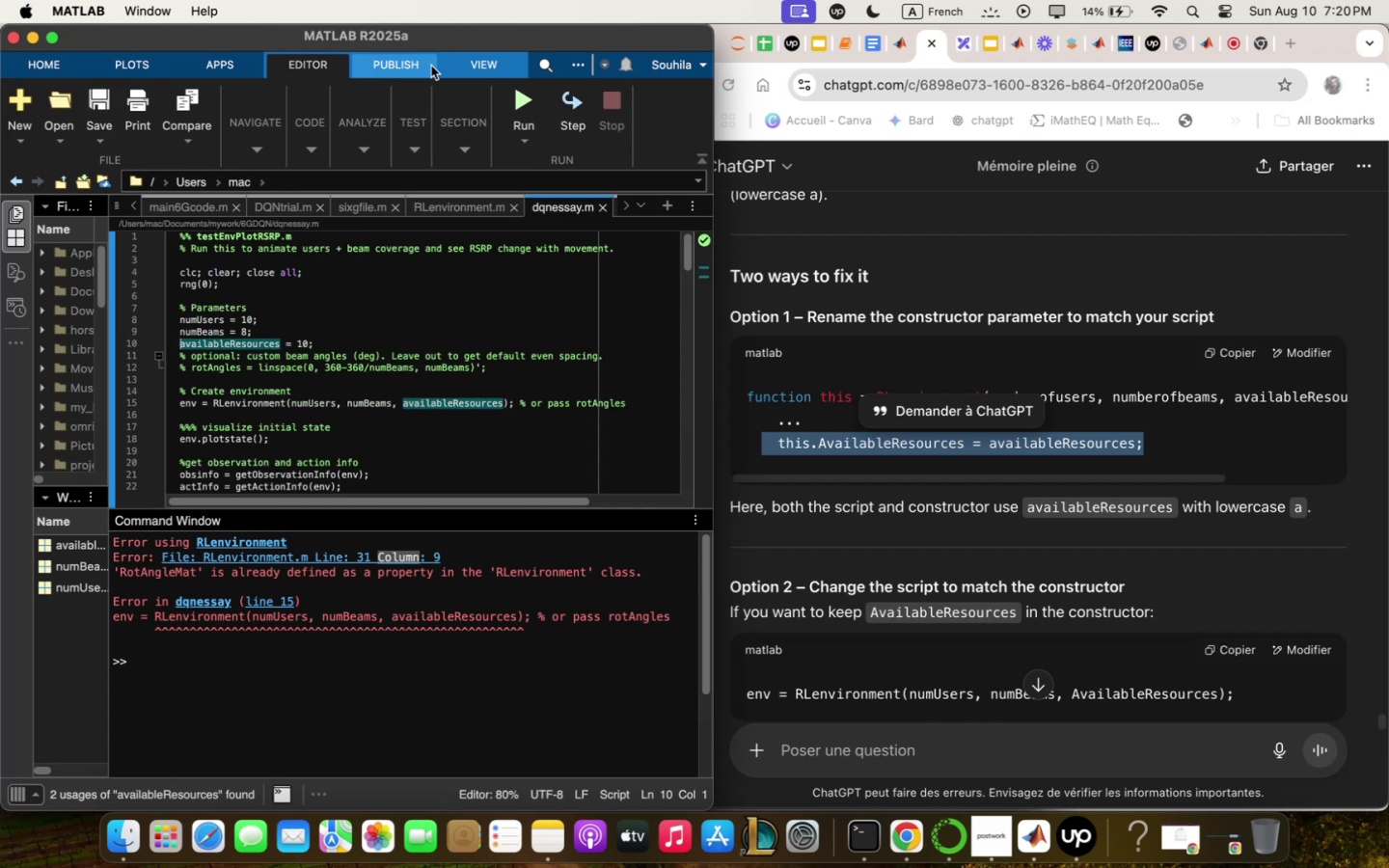 
left_click([533, 99])
 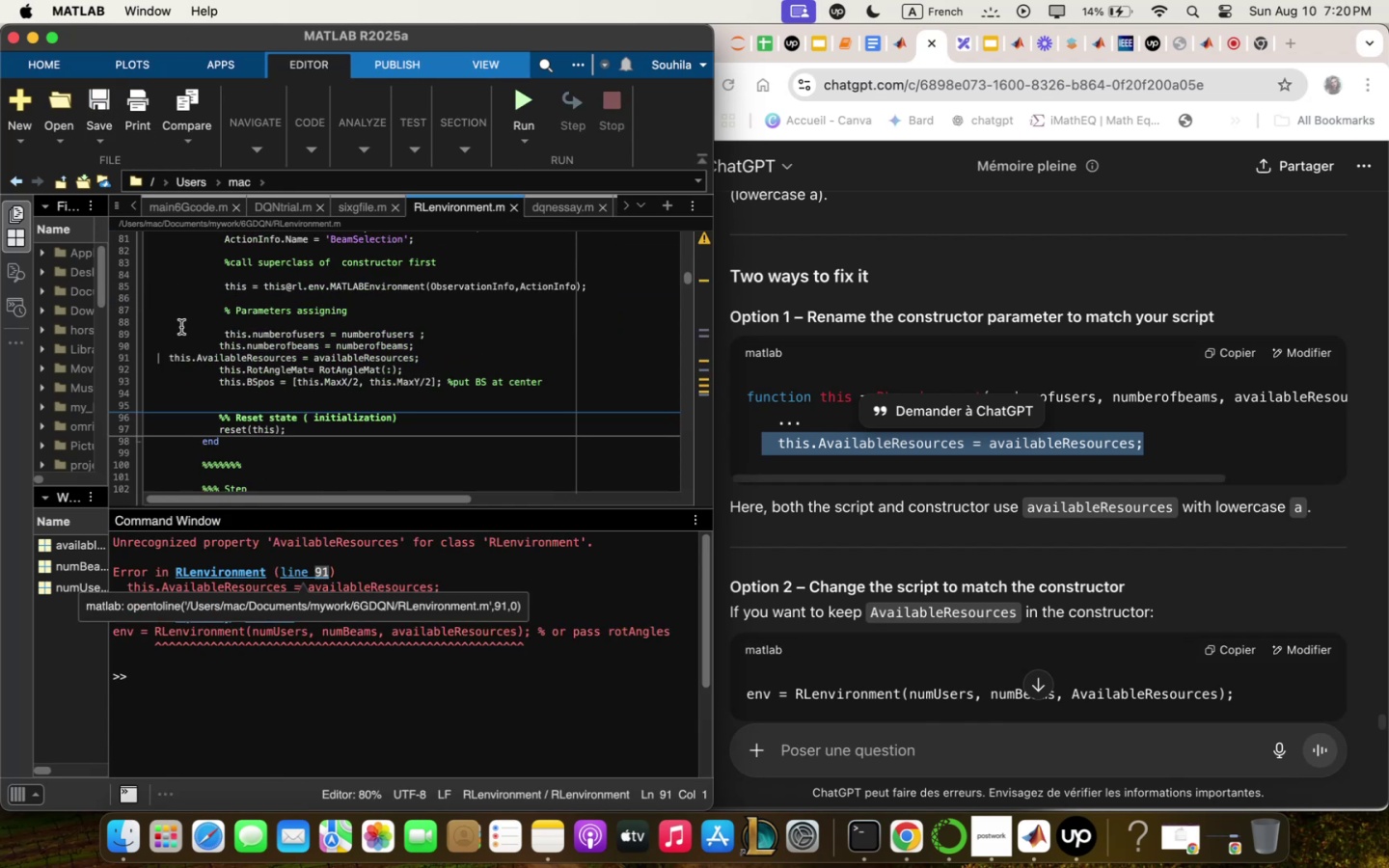 
wait(7.98)
 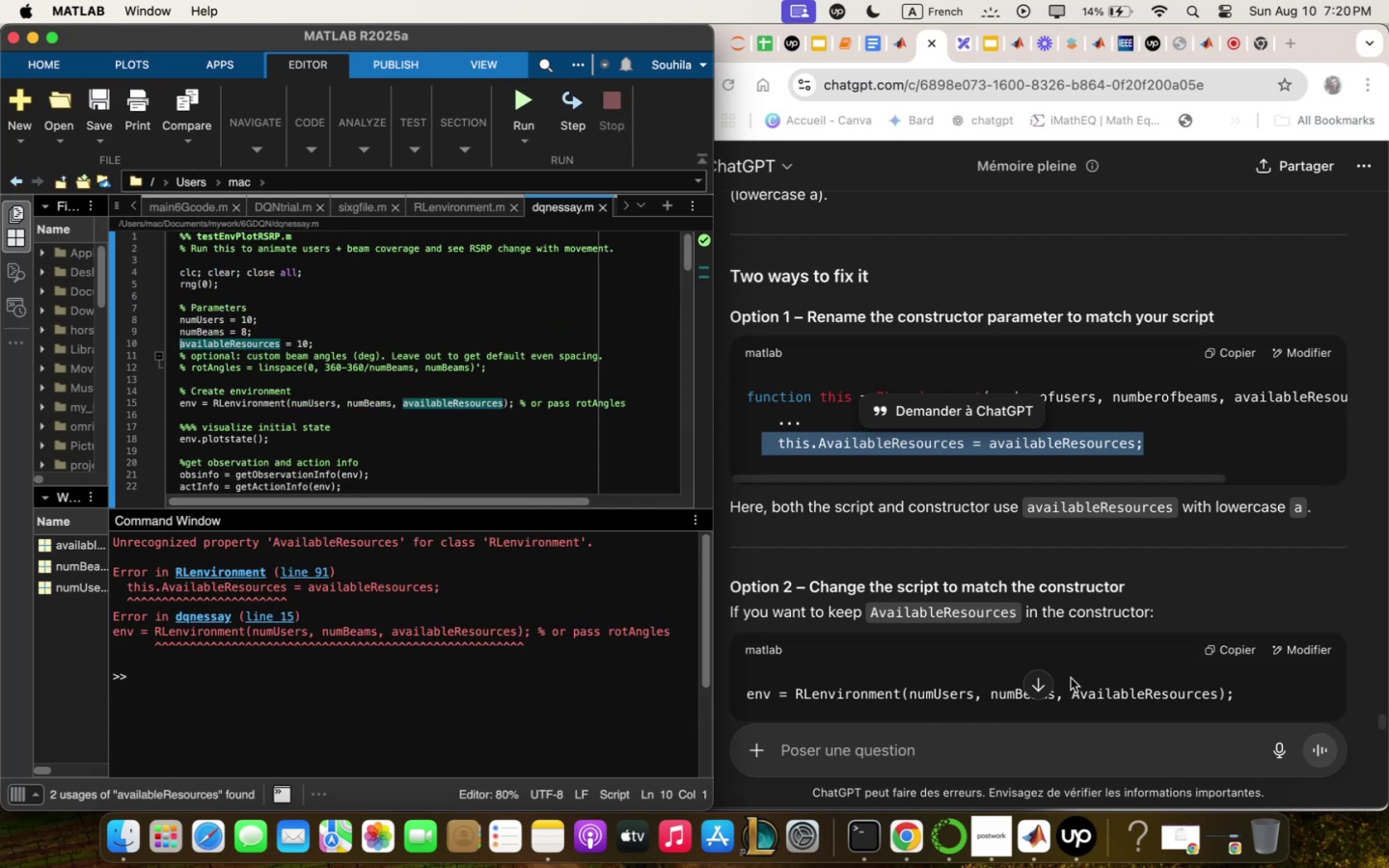 
key(Backspace)
 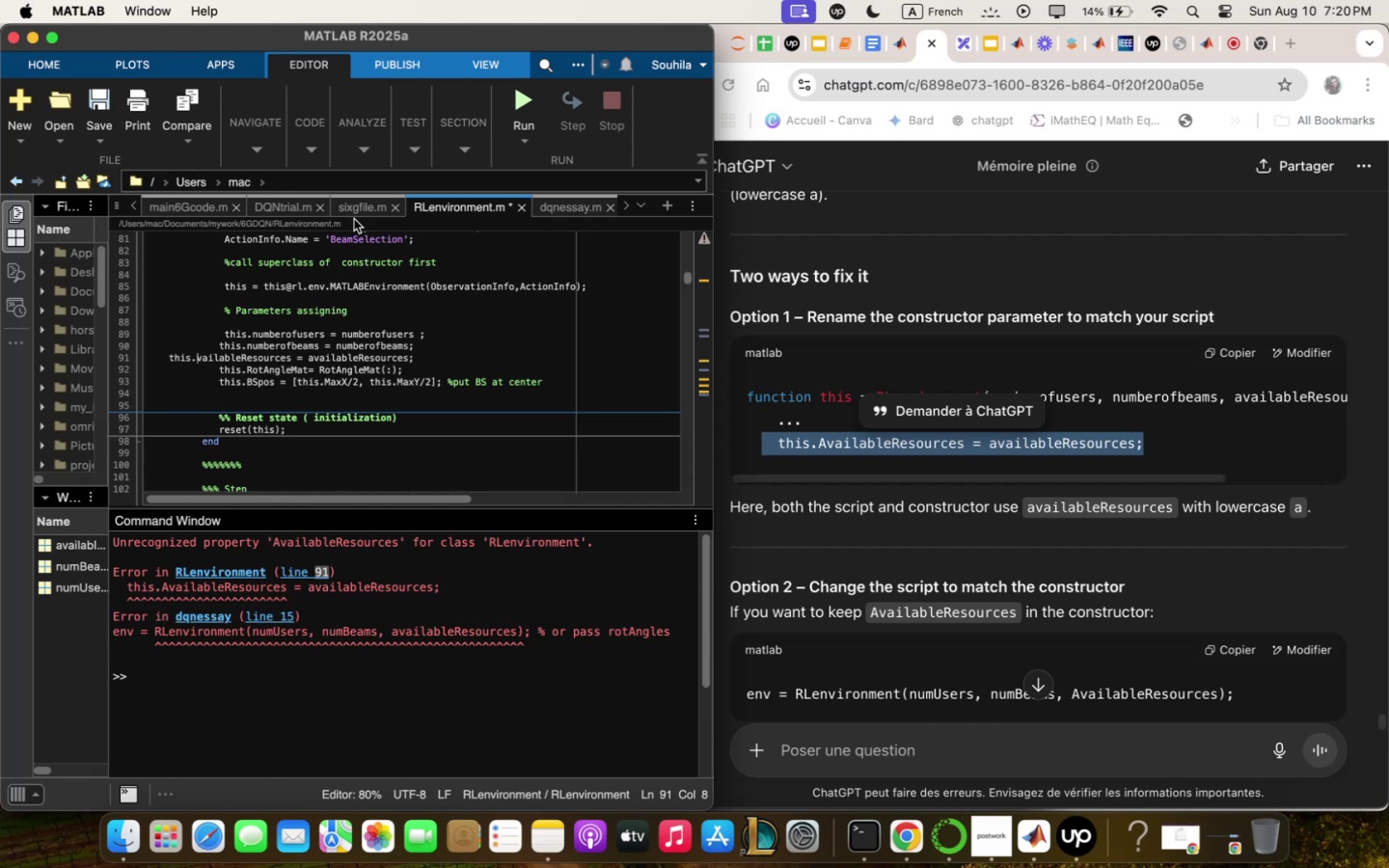 
key(Q)
 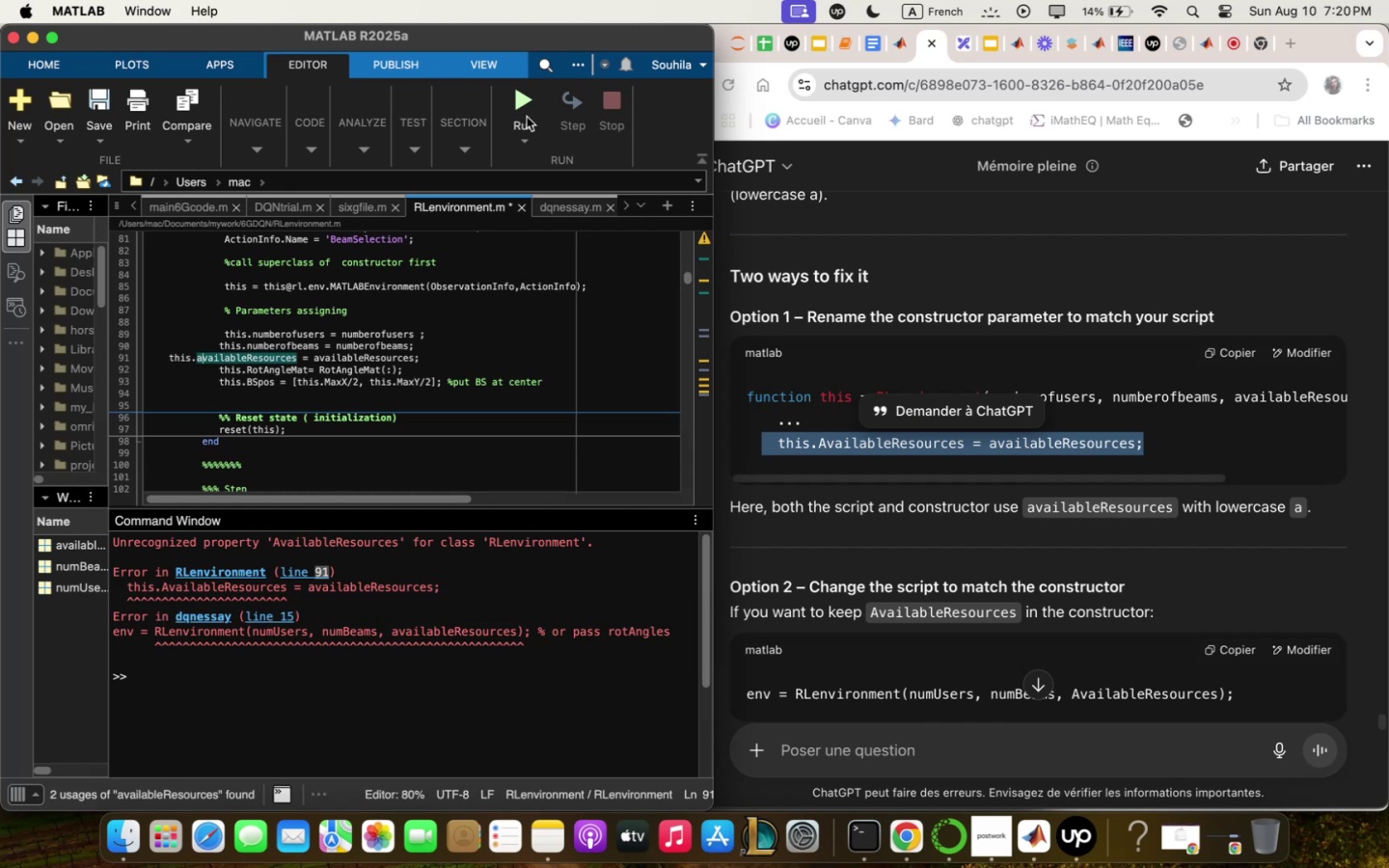 
left_click([521, 95])
 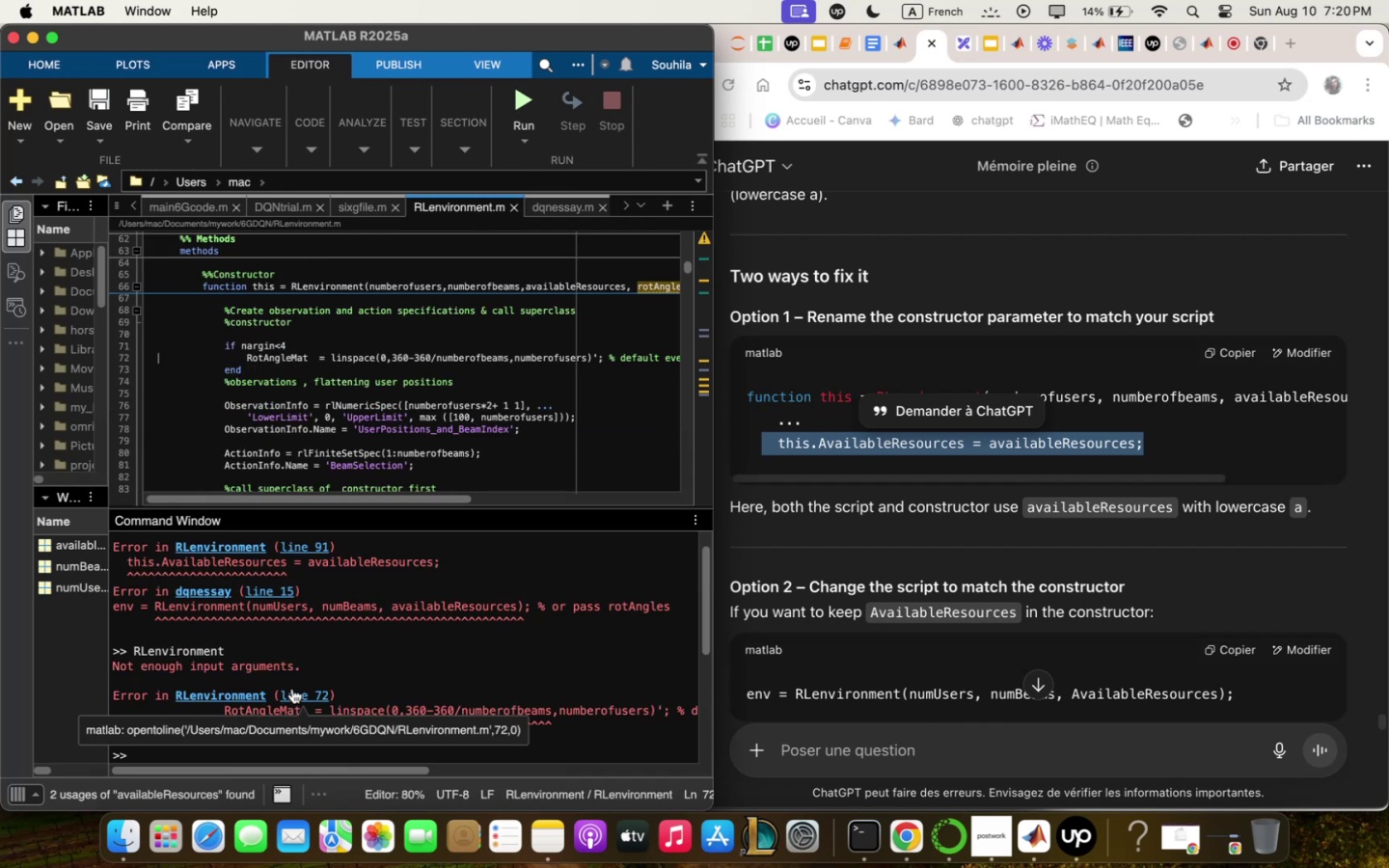 
wait(8.98)
 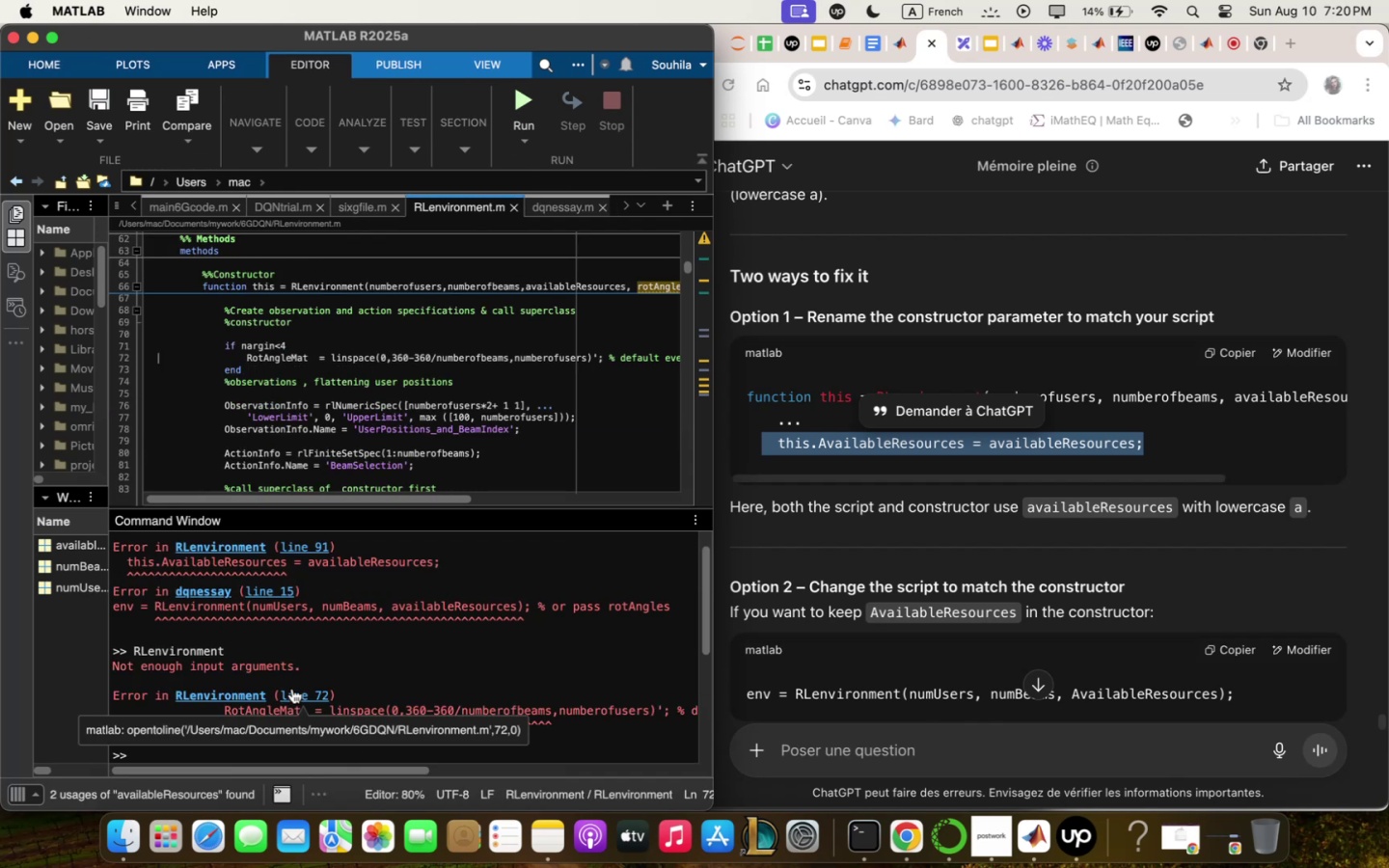 
left_click([521, 103])
 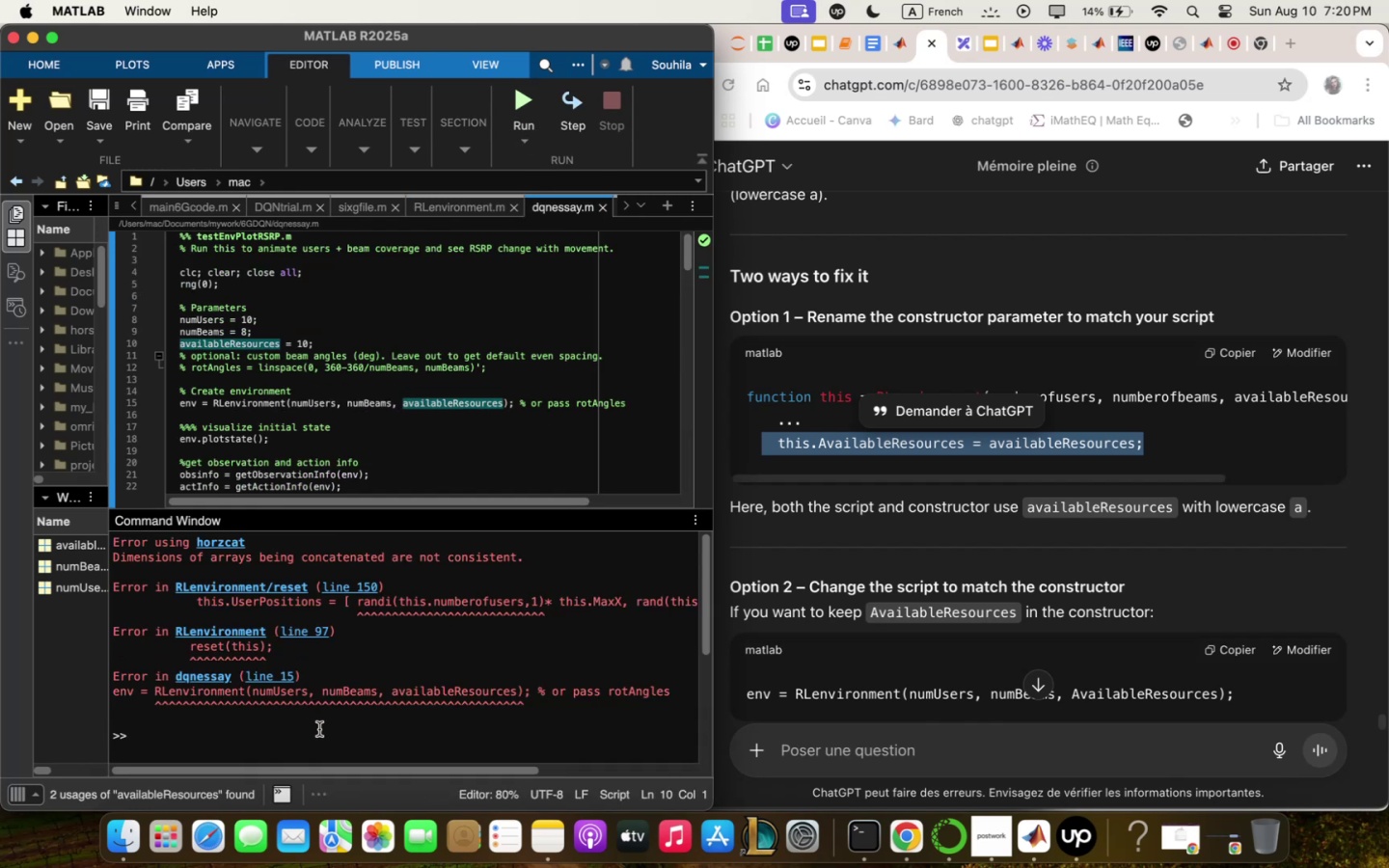 
type(clc)
 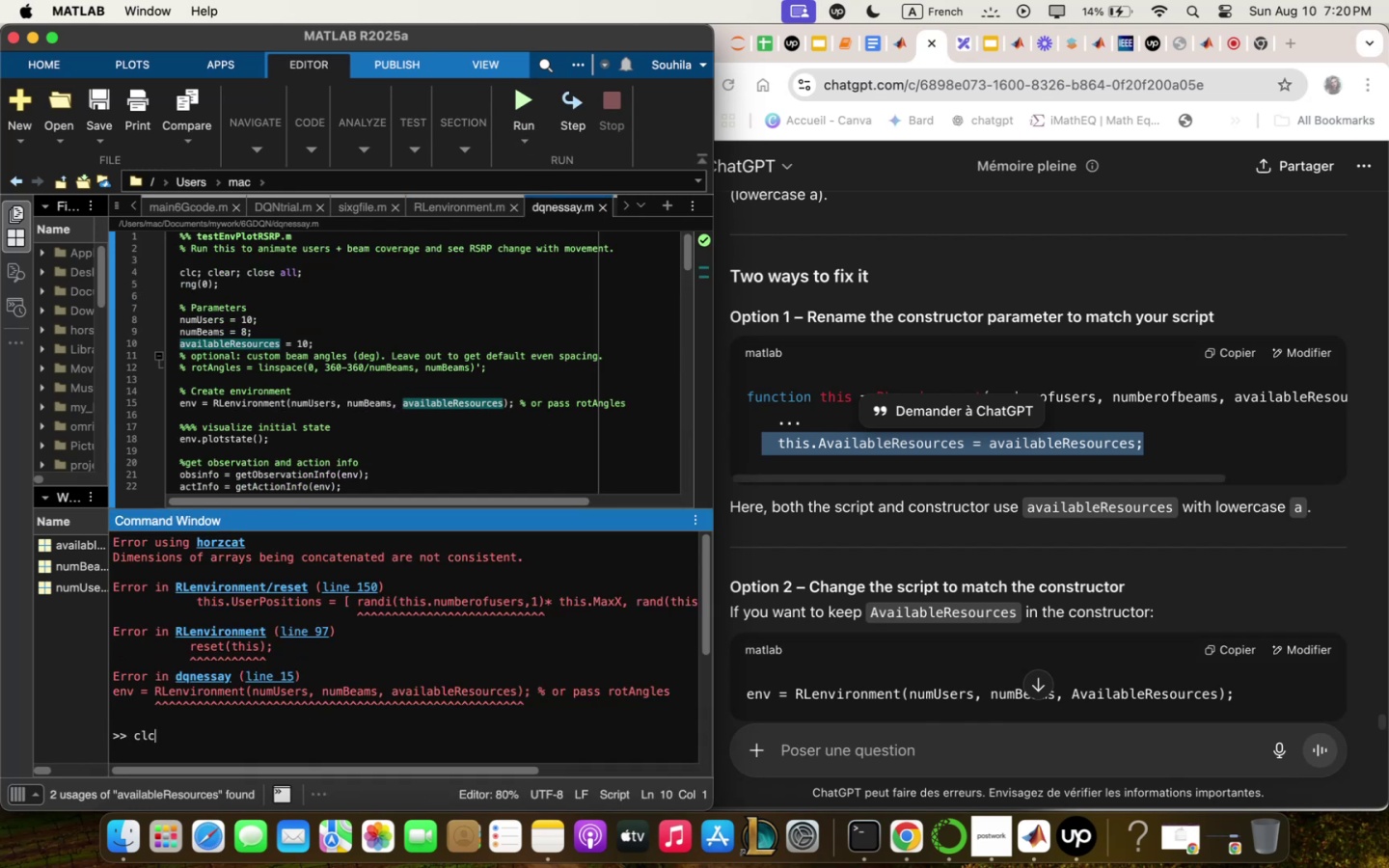 
key(Enter)
 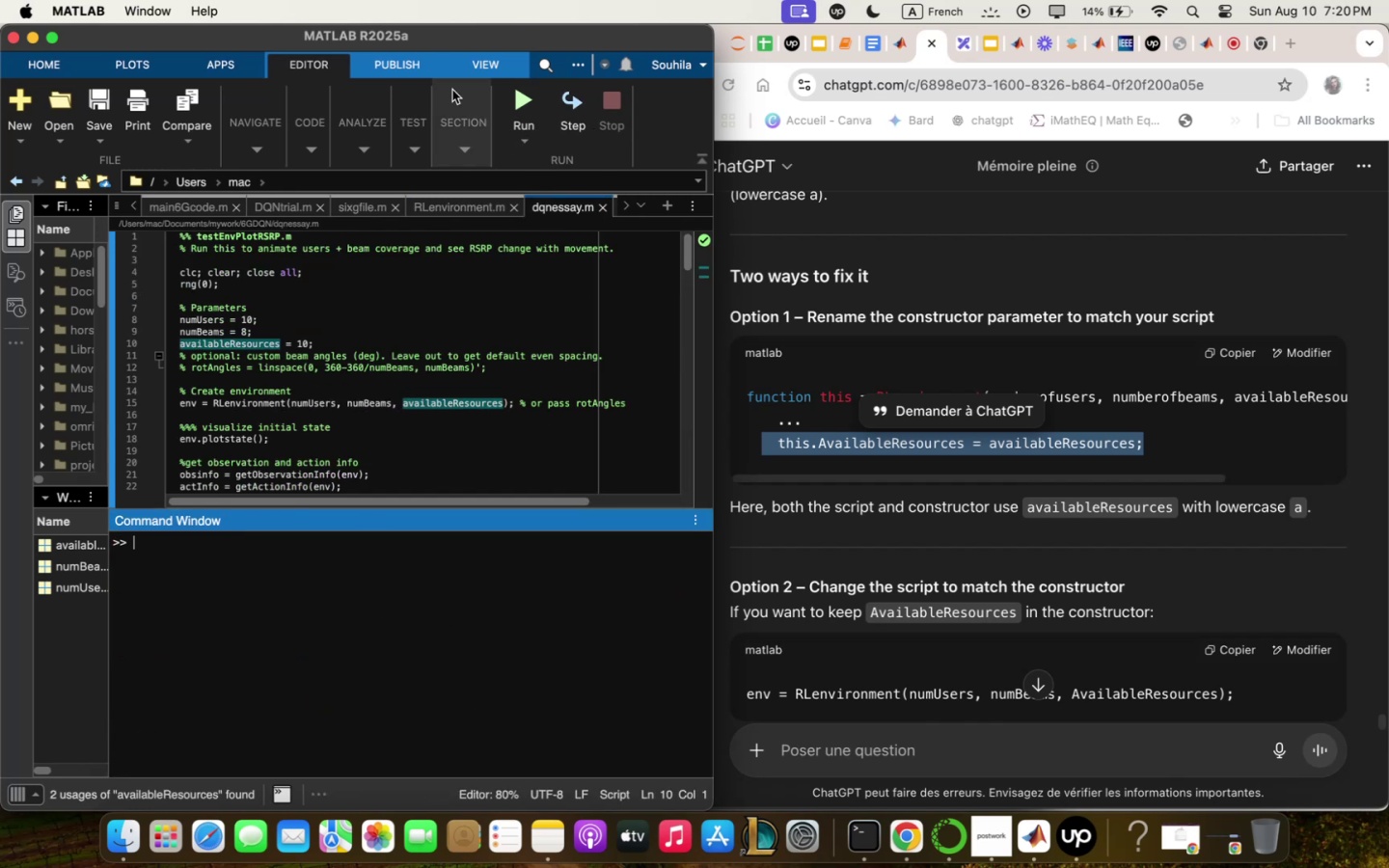 
left_click([537, 86])
 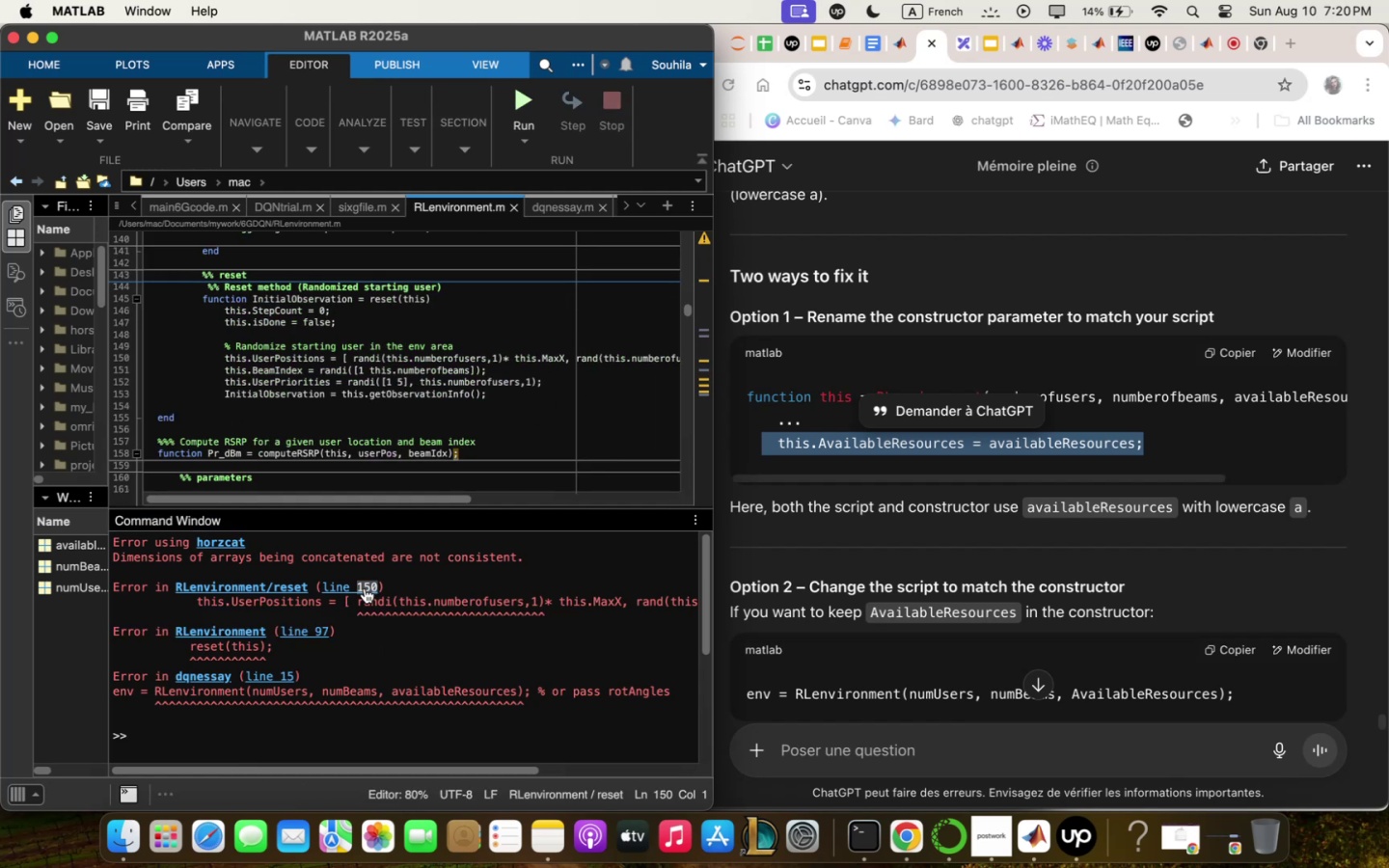 
wait(6.34)
 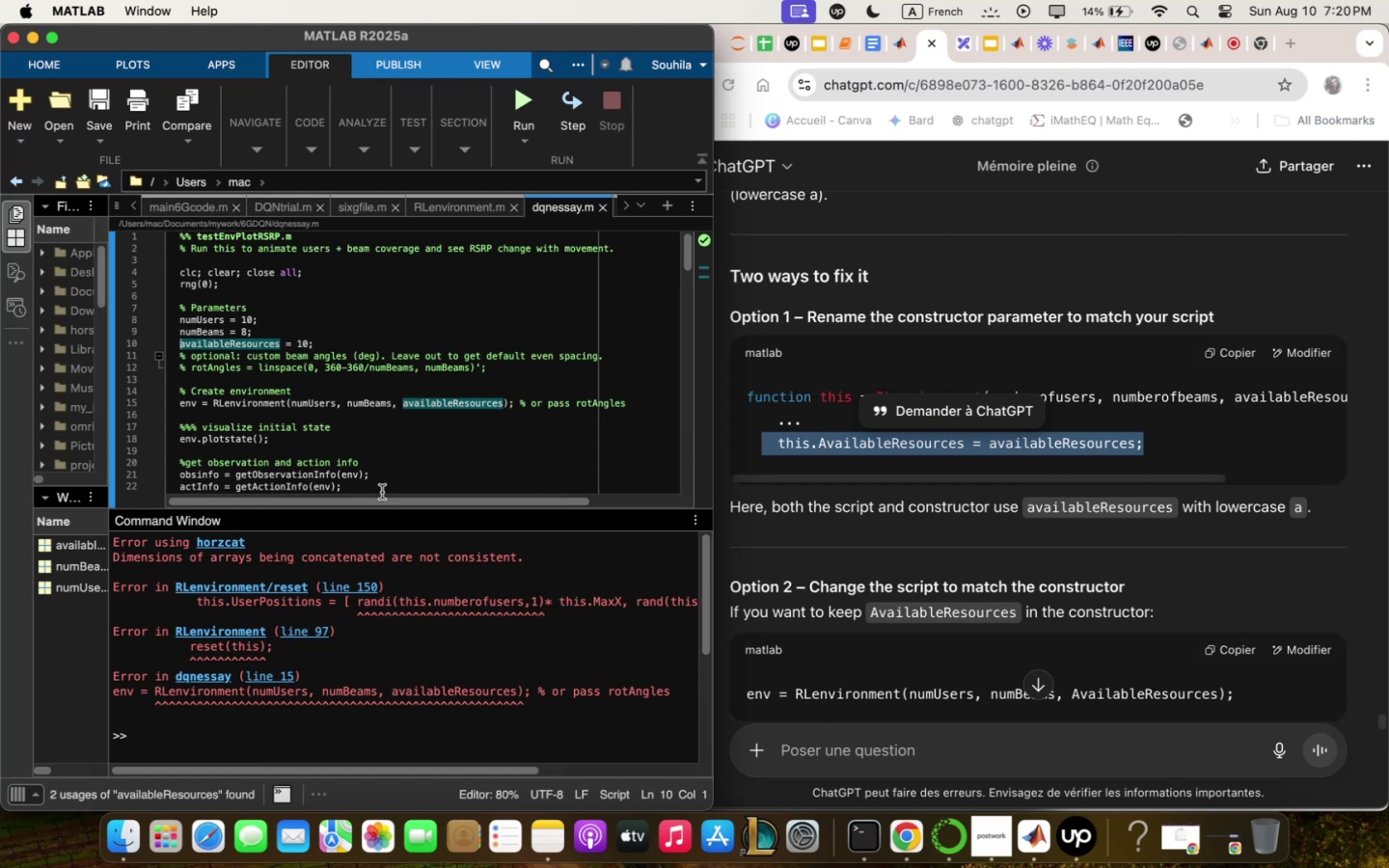 
left_click_drag(start_coordinate=[406, 503], to_coordinate=[489, 495])
 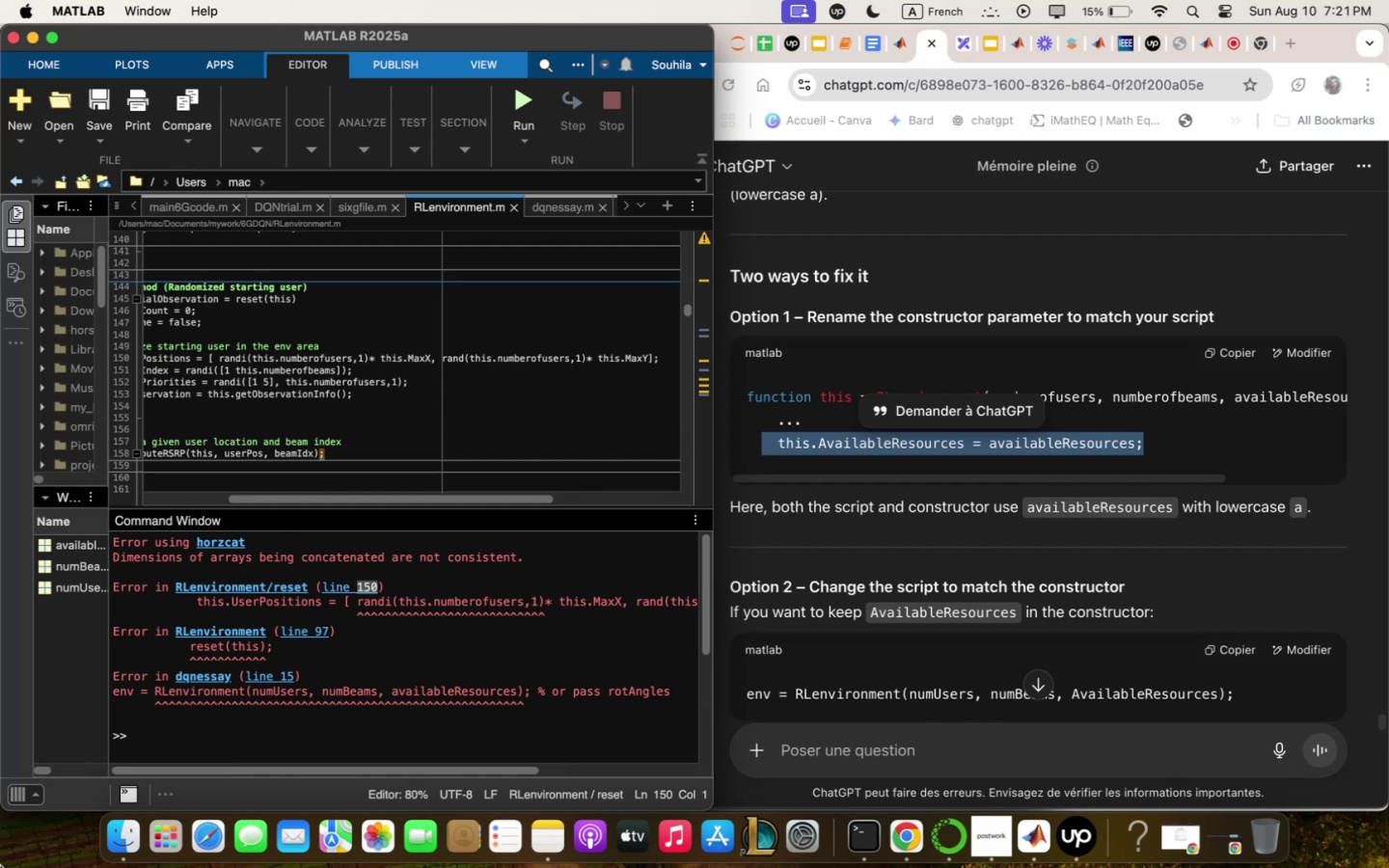 
wait(76.53)
 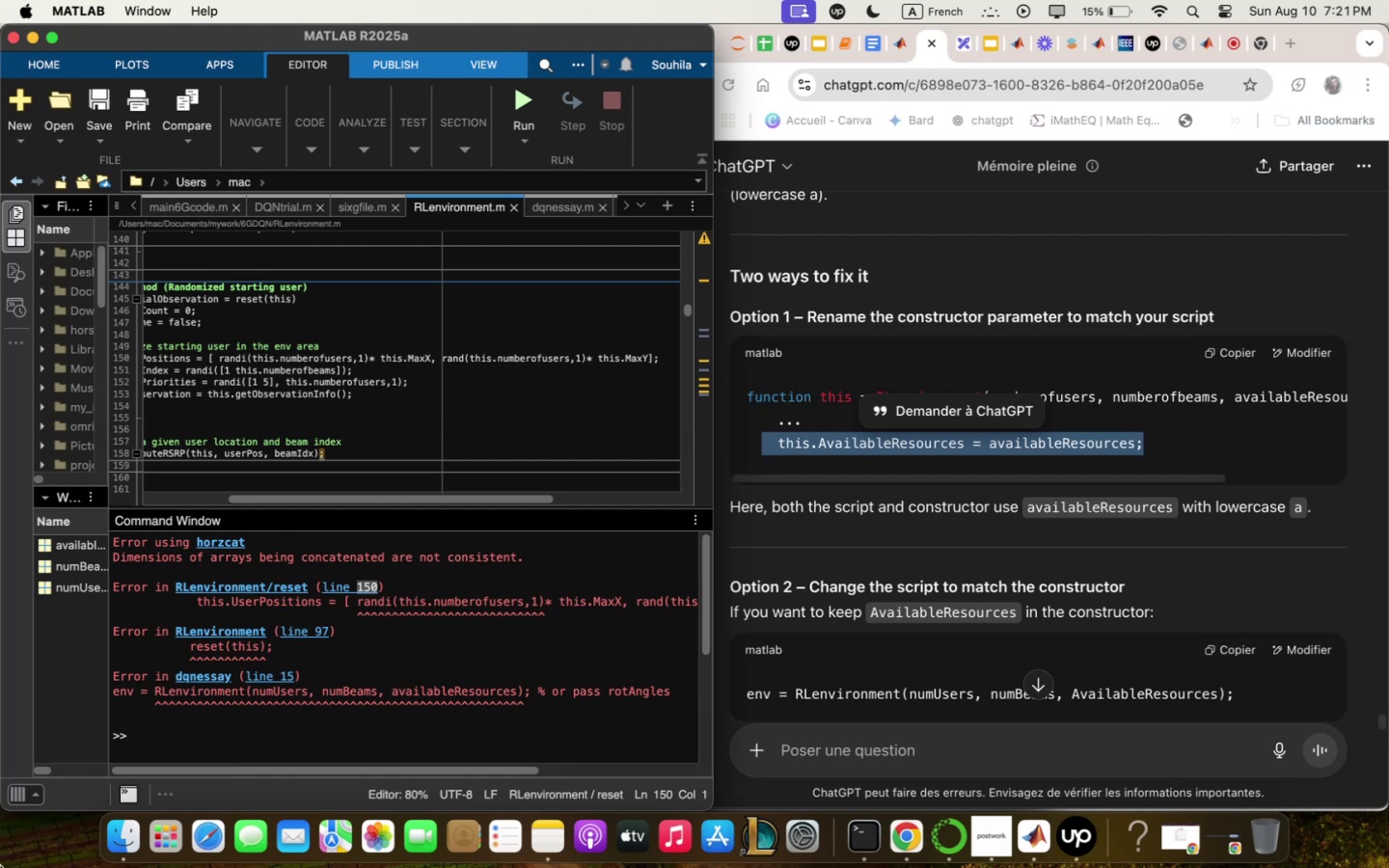 
scroll: coordinate [386, 606], scroll_direction: down, amount: 4.0
 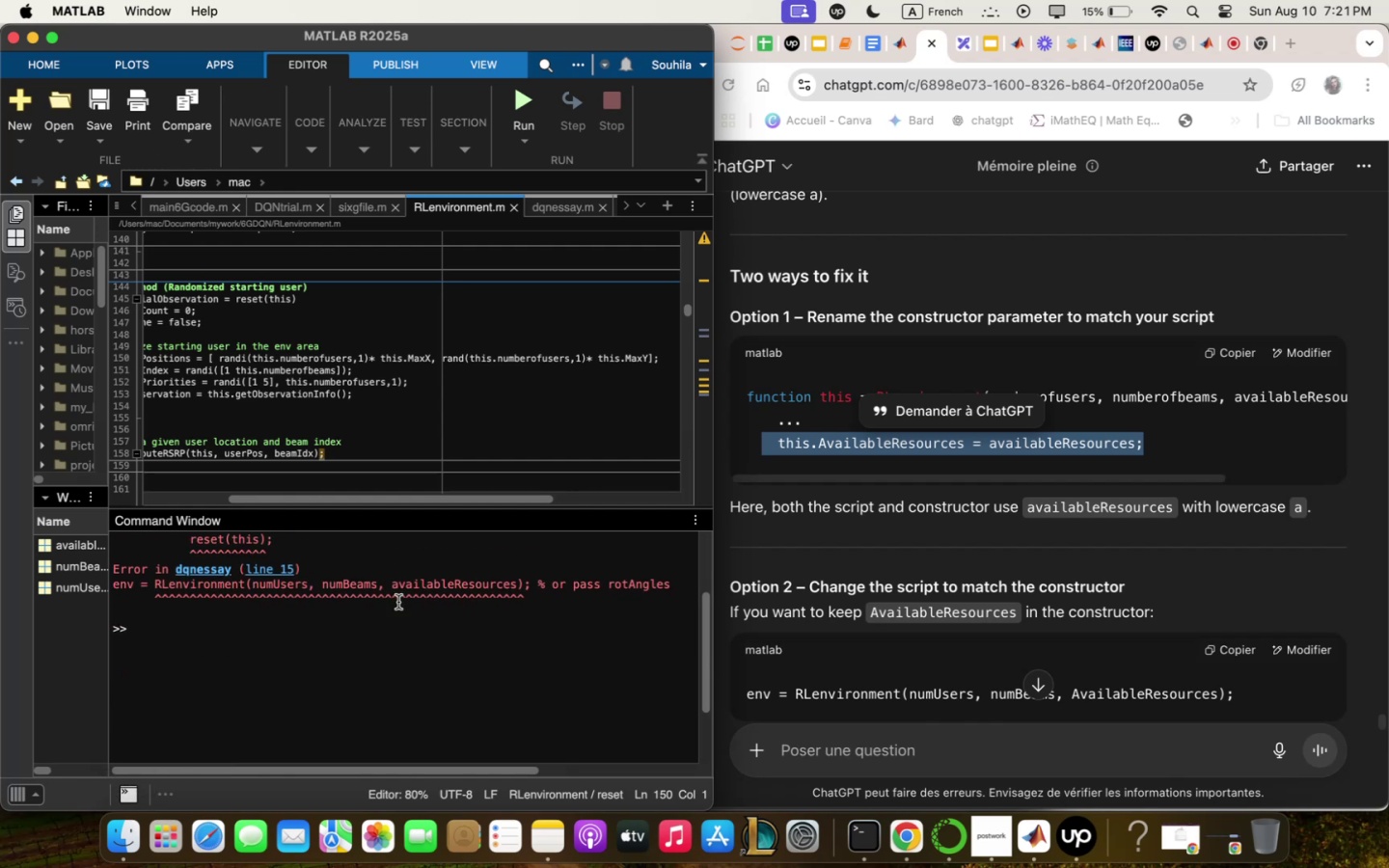 
scroll: coordinate [398, 602], scroll_direction: up, amount: 5.0
 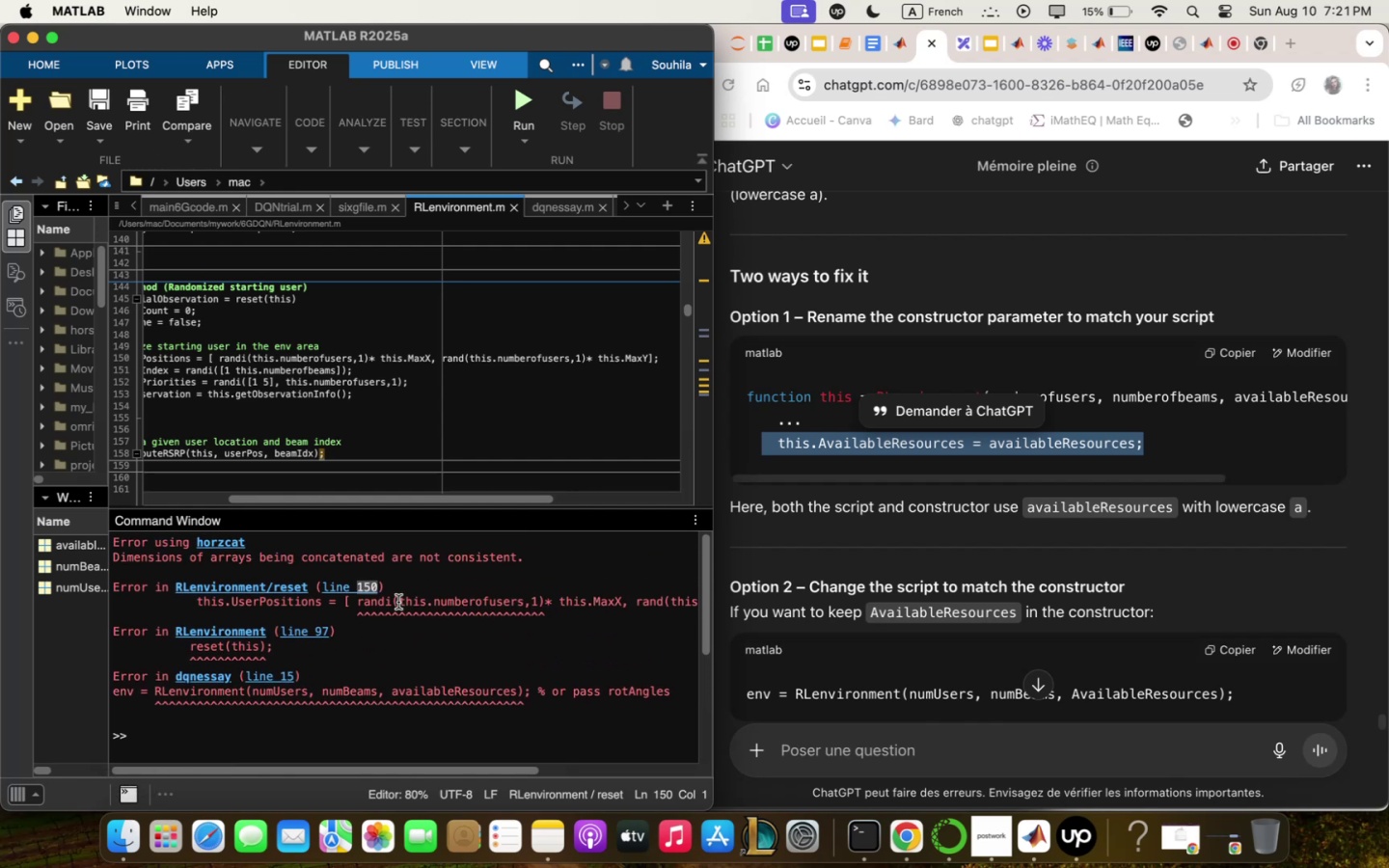 
wait(5.25)
 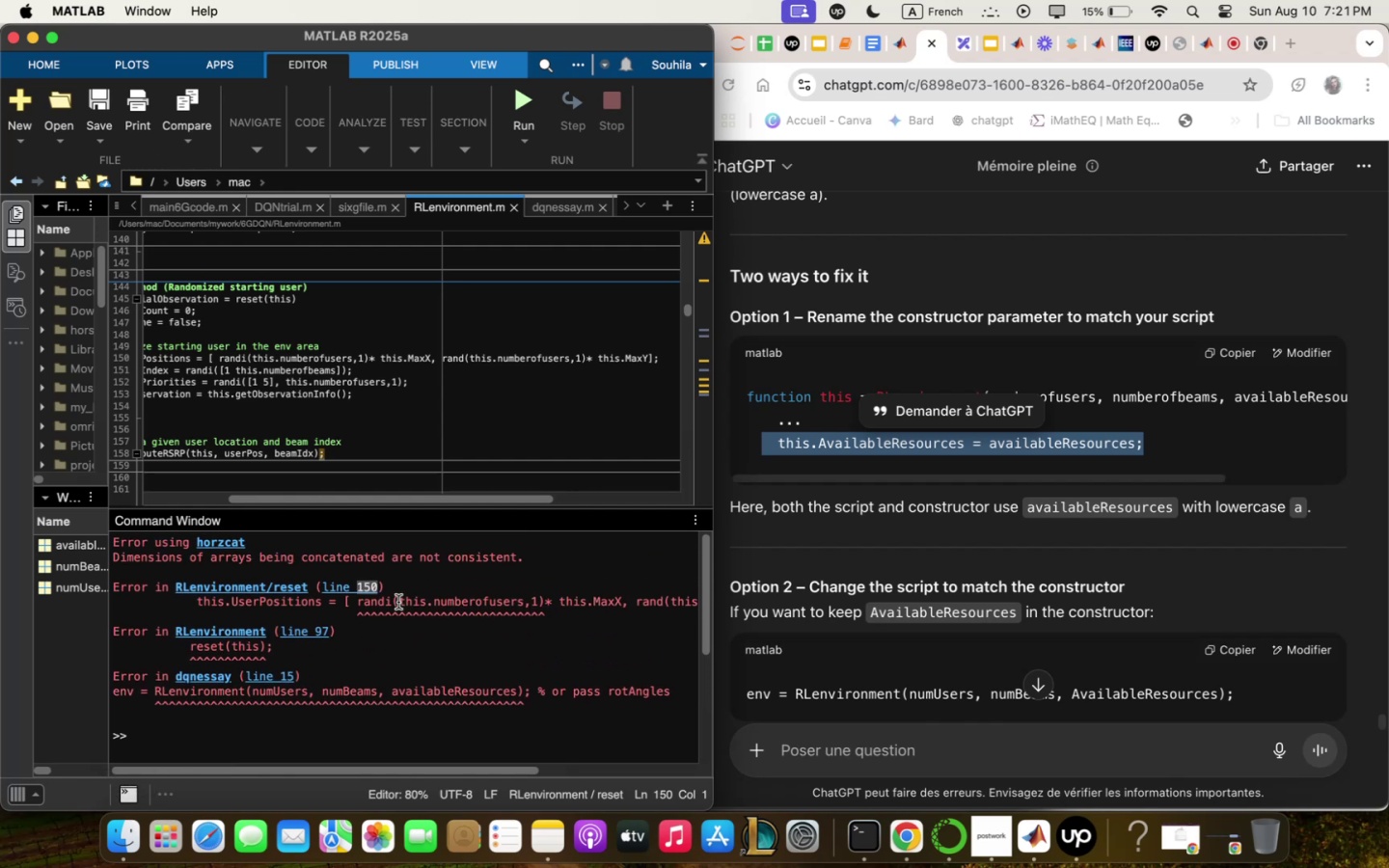 
left_click_drag(start_coordinate=[445, 499], to_coordinate=[325, 483])
 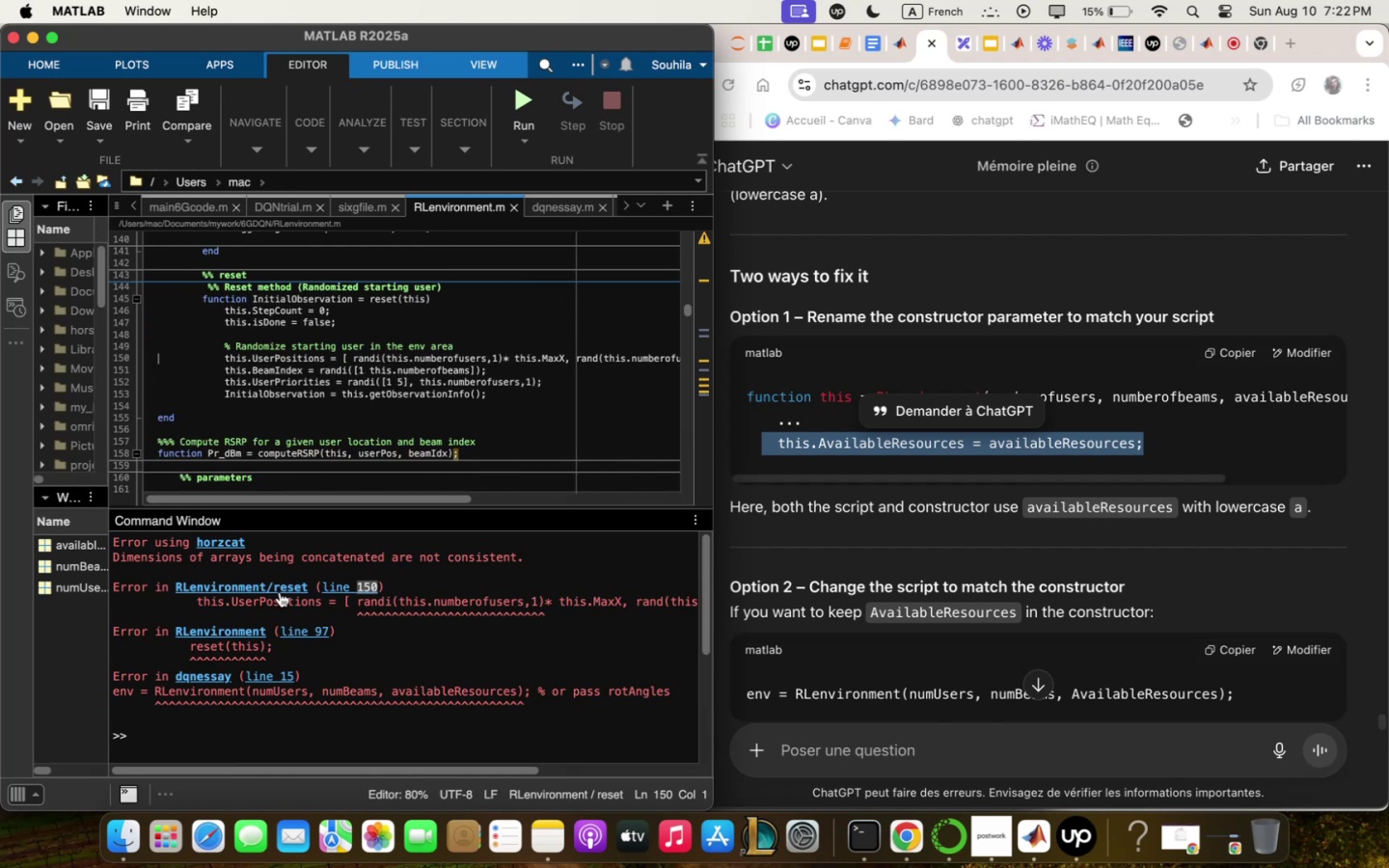 
left_click([279, 590])
 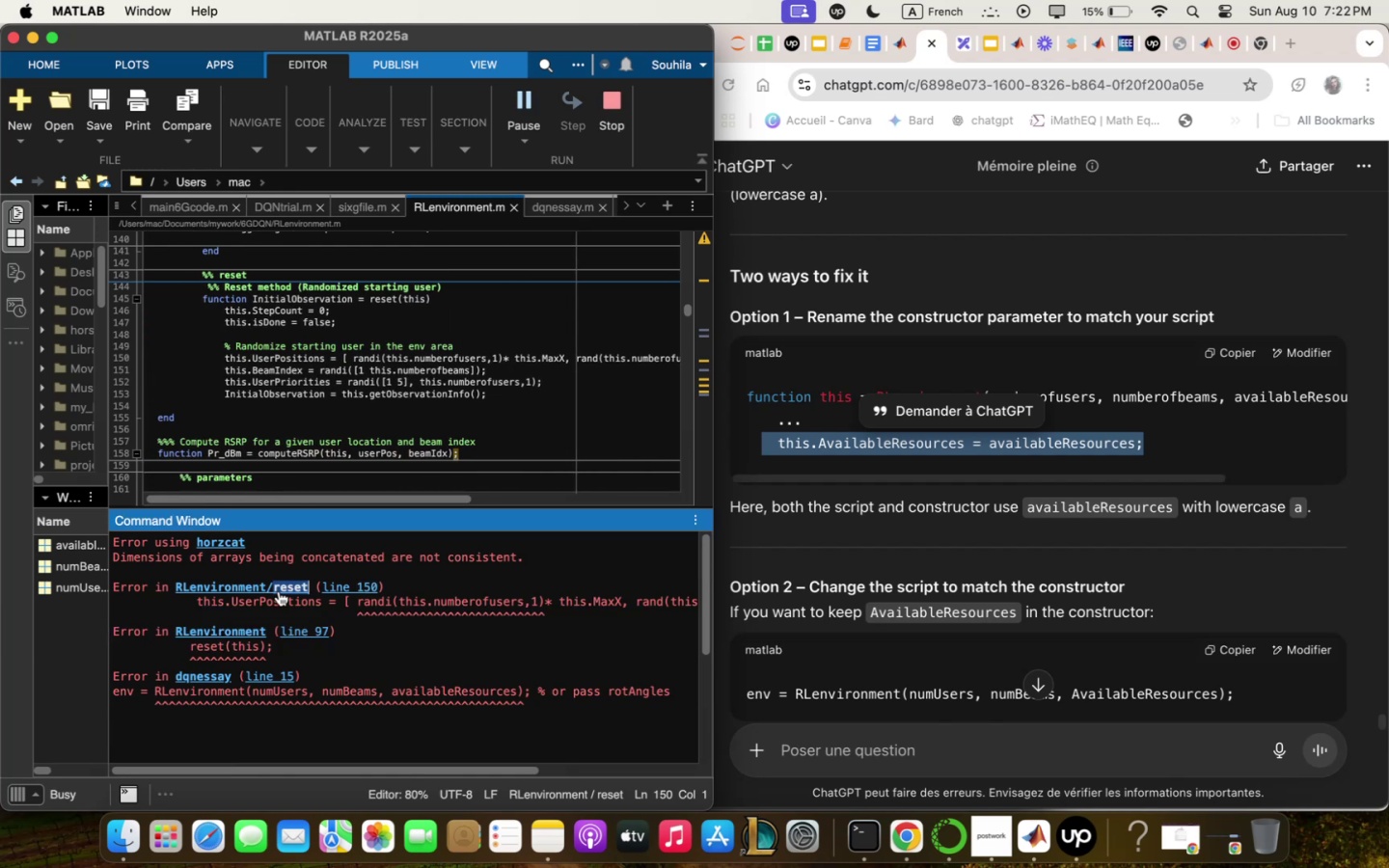 
mouse_move([296, 608])
 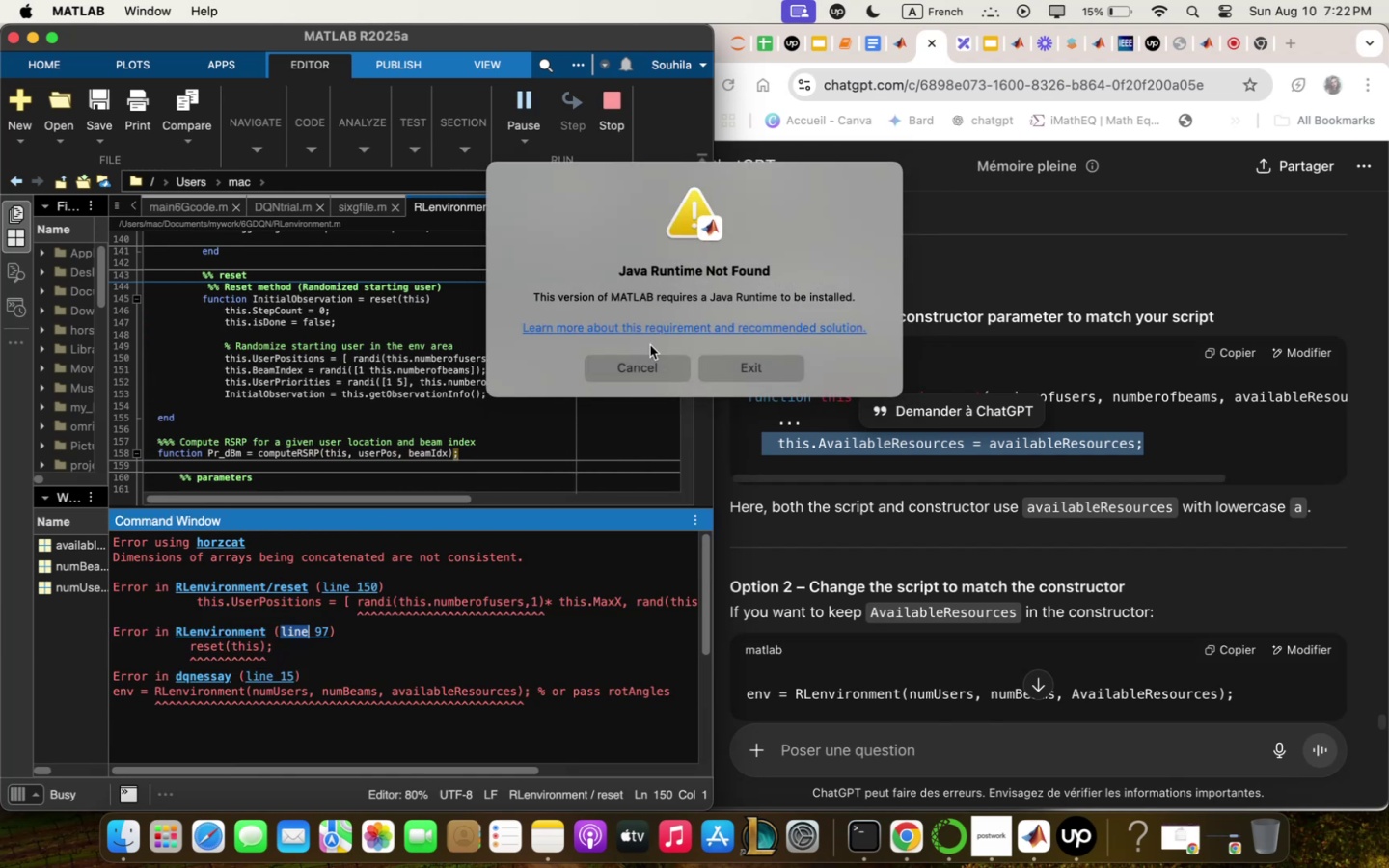 
left_click([652, 362])
 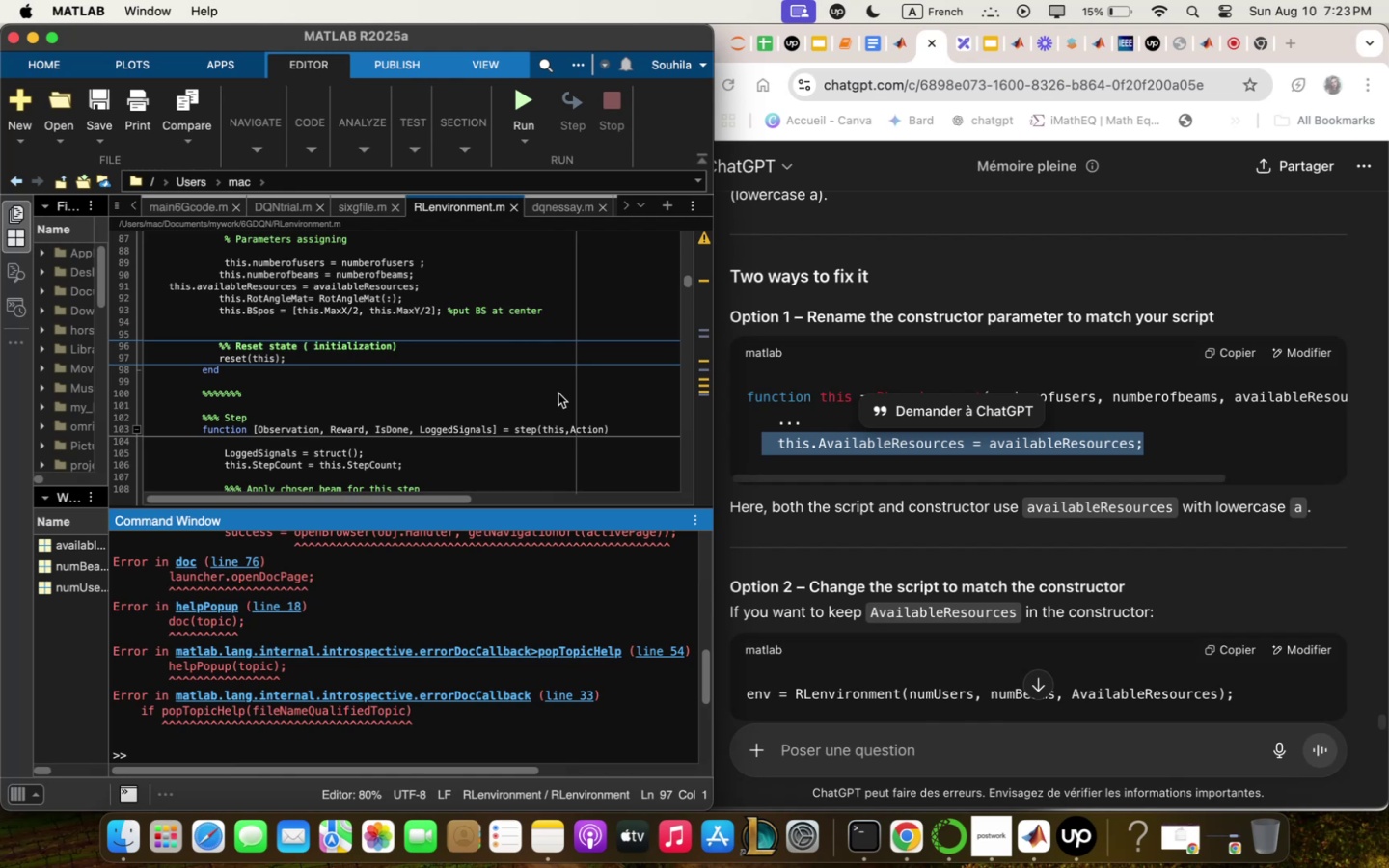 
wait(84.22)
 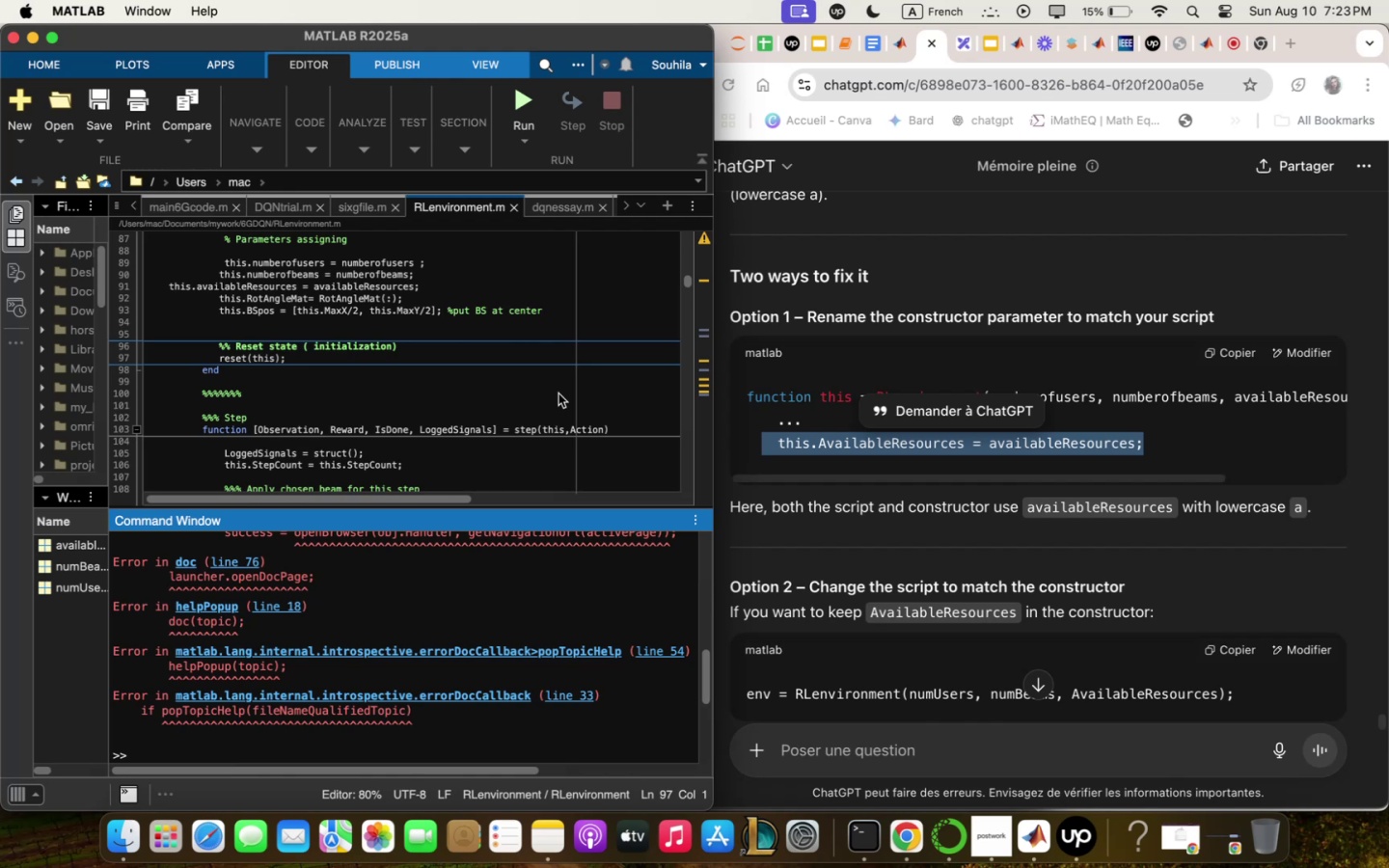 
scroll: coordinate [631, 289], scroll_direction: down, amount: 21.0
 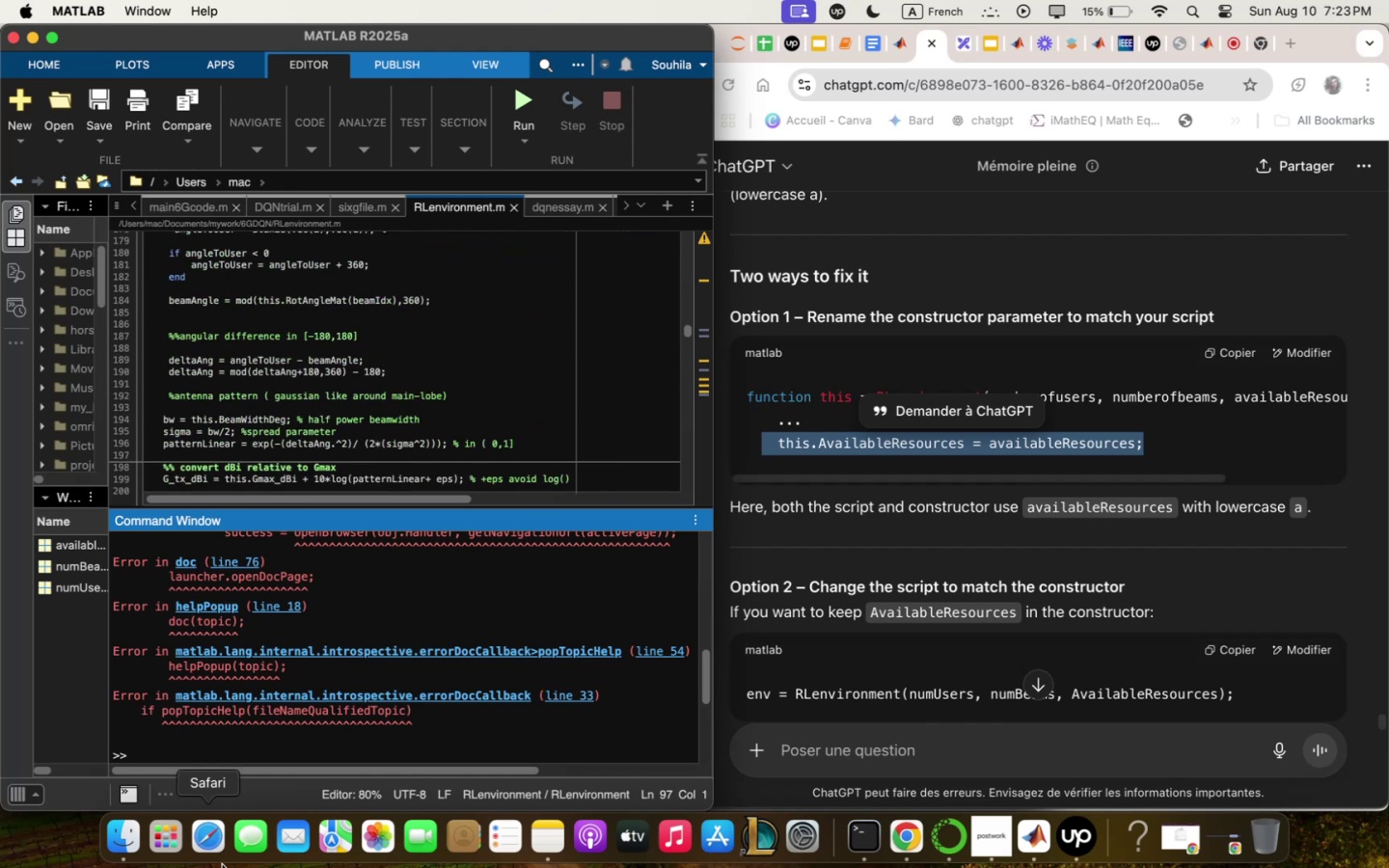 
scroll: coordinate [355, 677], scroll_direction: up, amount: 20.0
 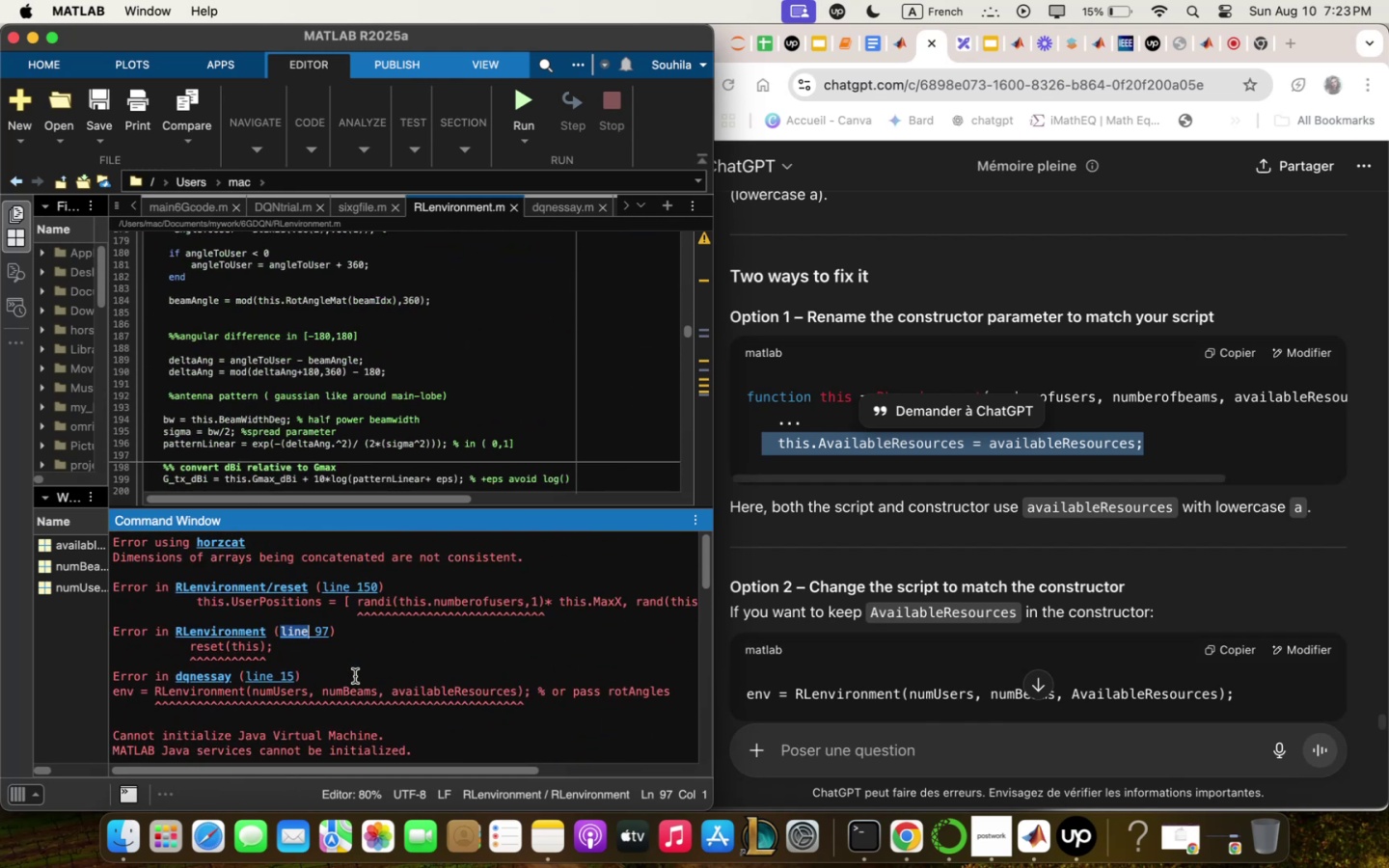 
scroll: coordinate [503, 659], scroll_direction: down, amount: 57.0
 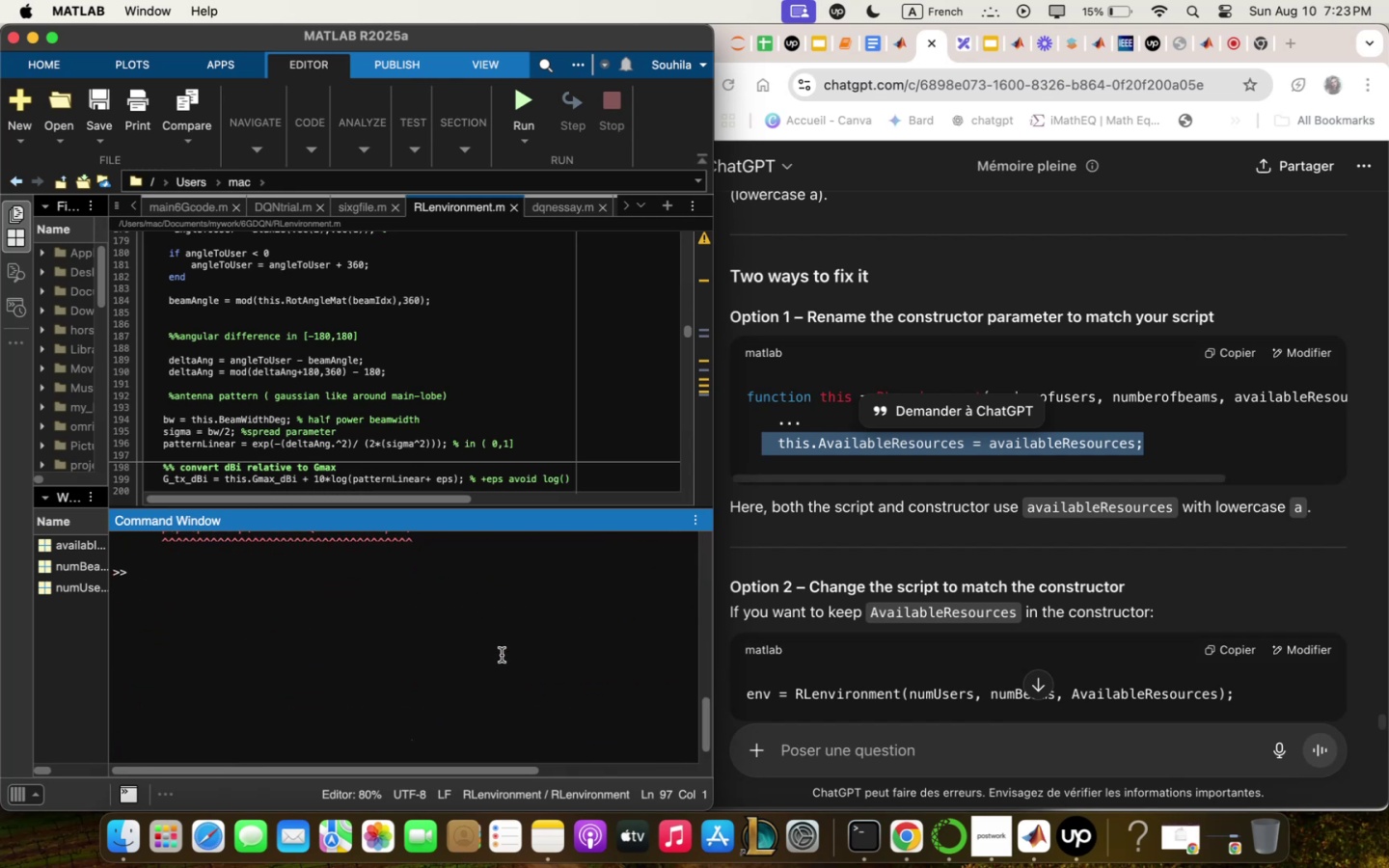 
left_click([492, 594])
 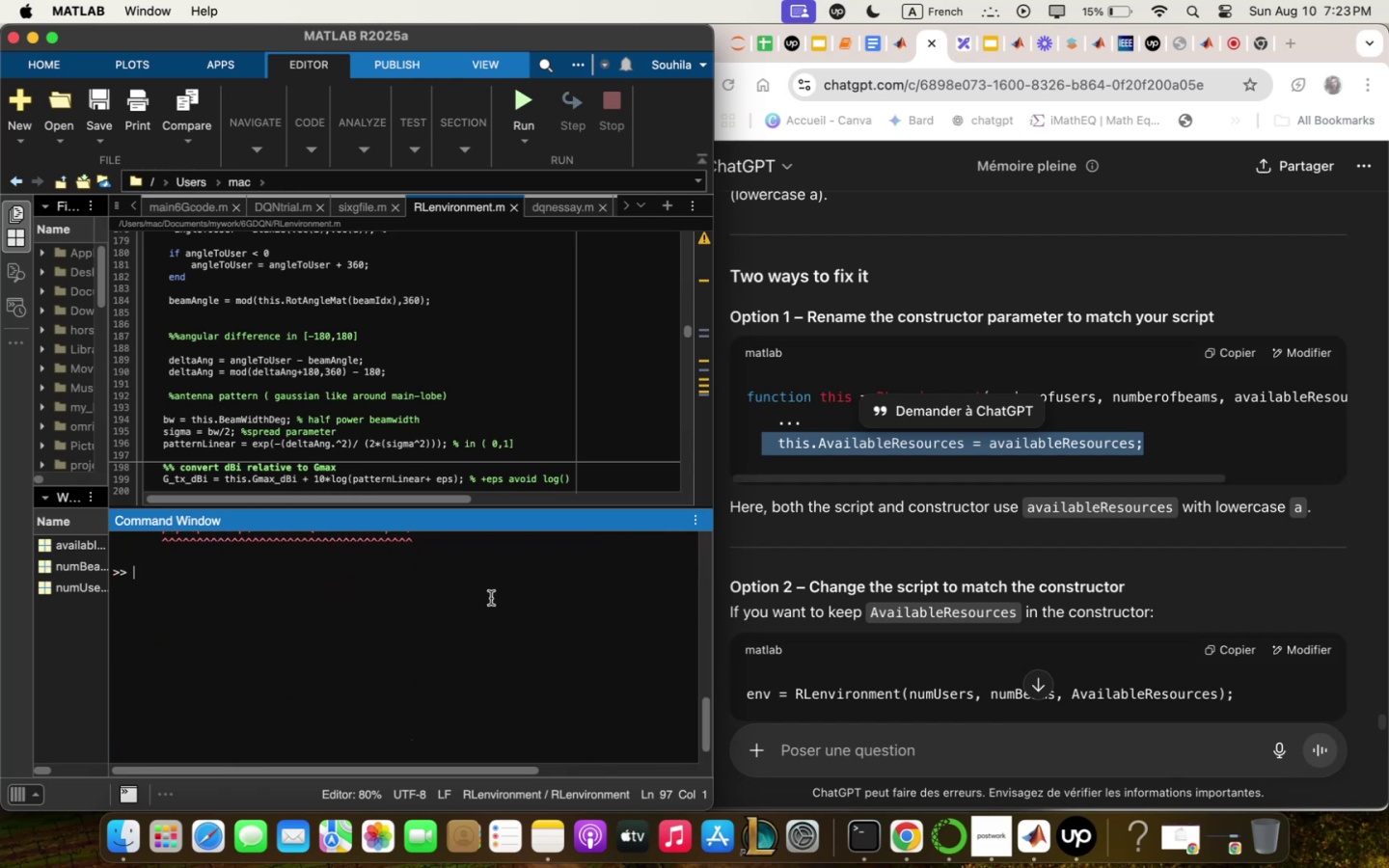 
type(cleqr qll)
 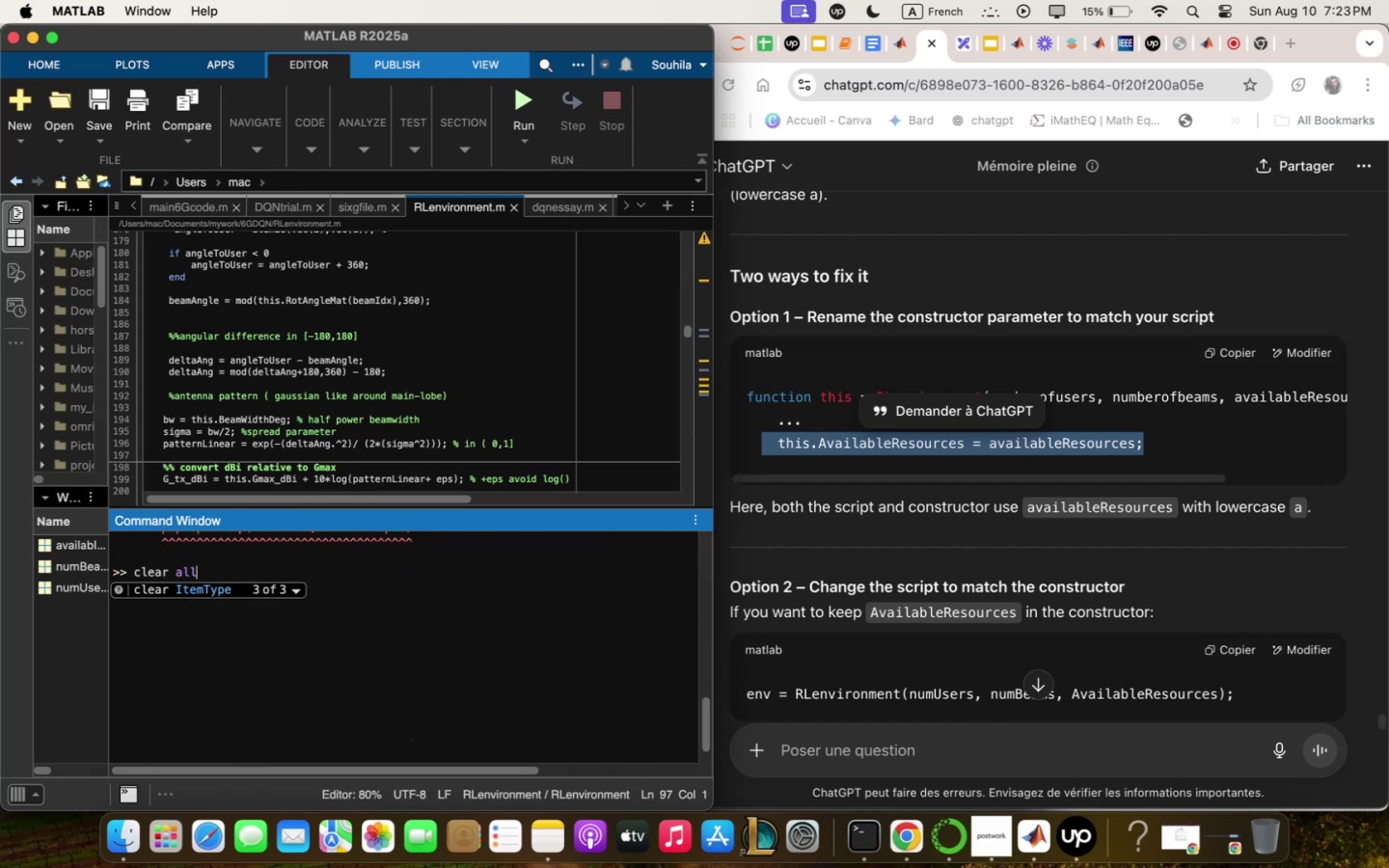 
key(Enter)
 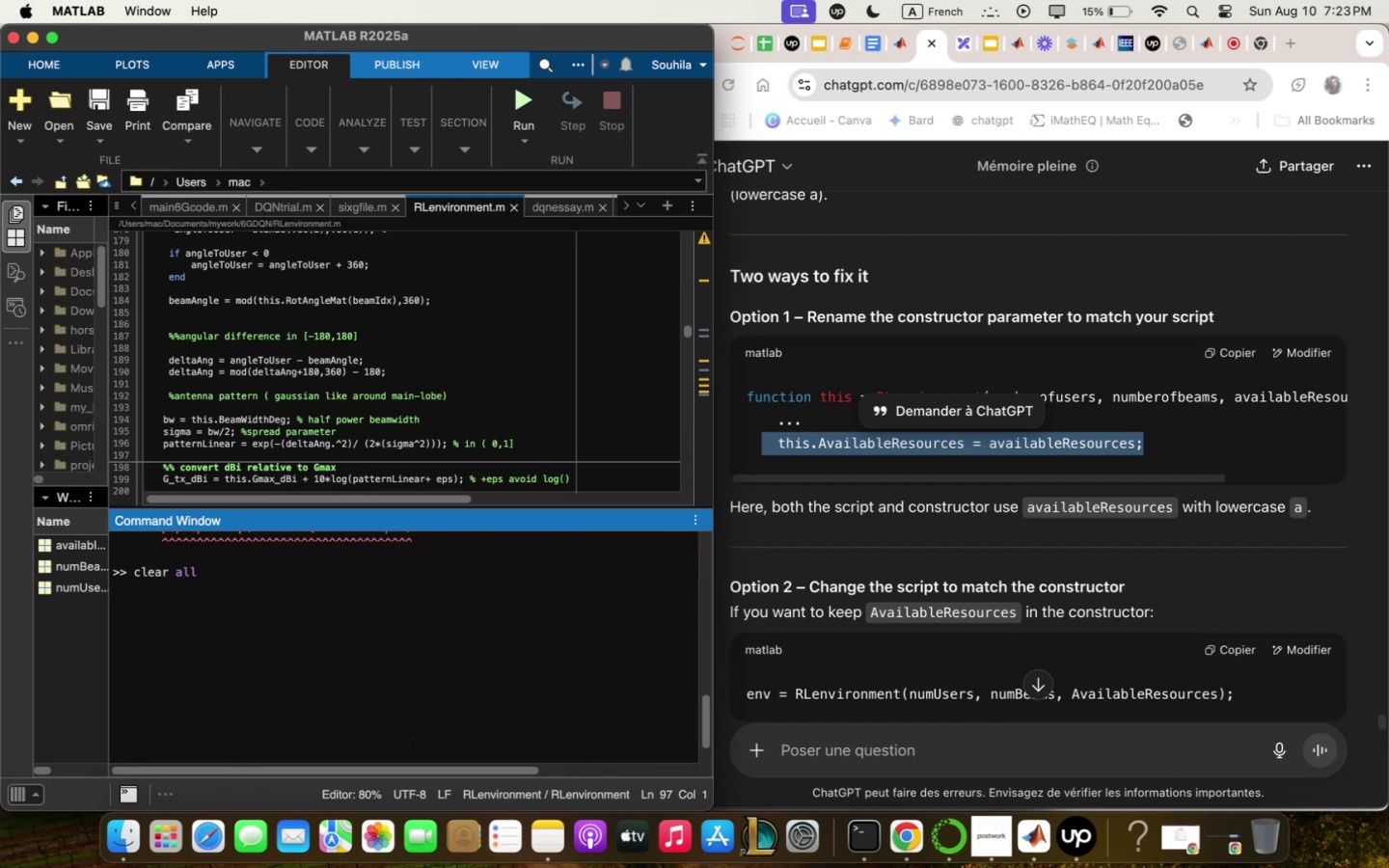 
type(clc)
 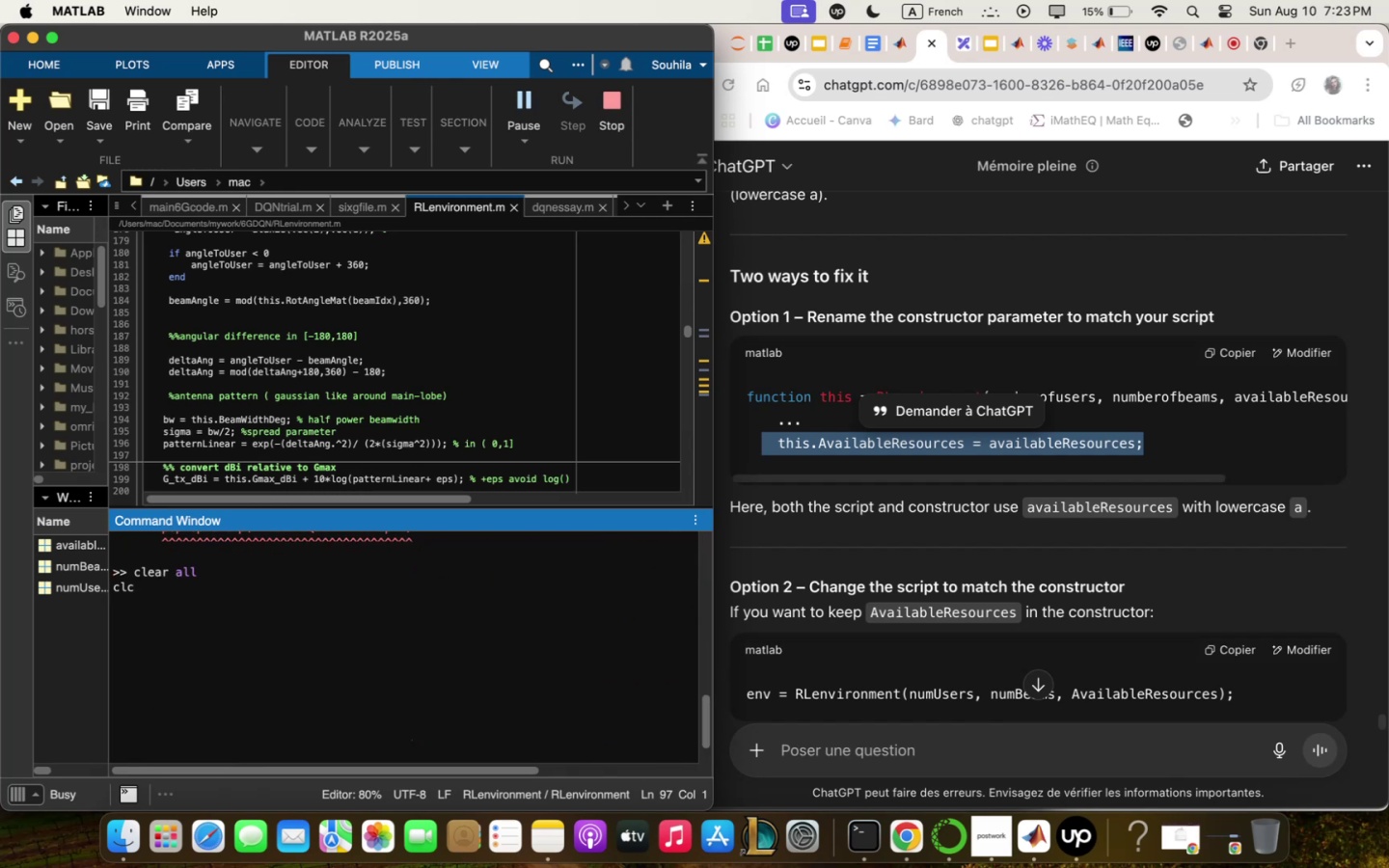 
key(Enter)
 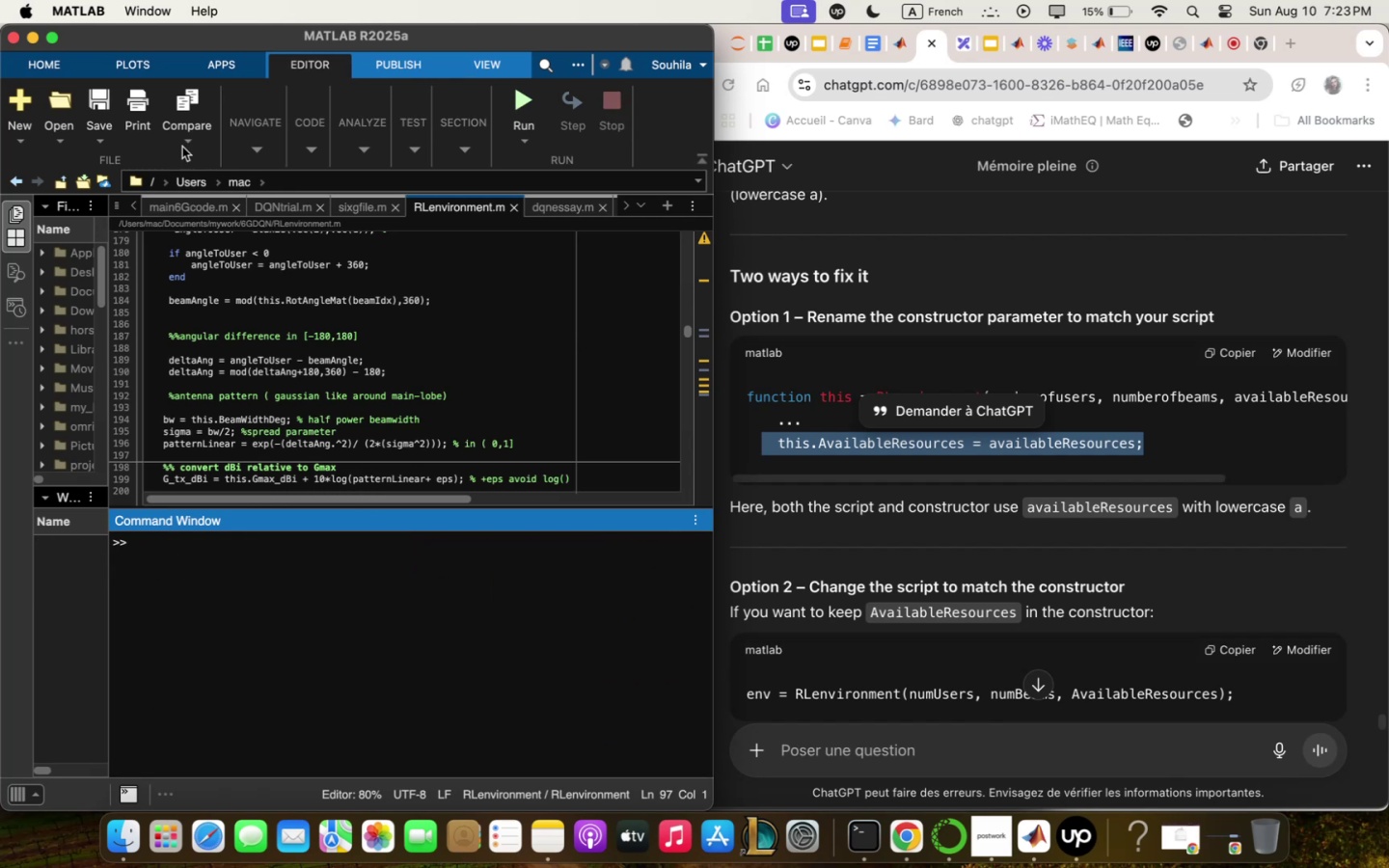 
left_click([114, 92])
 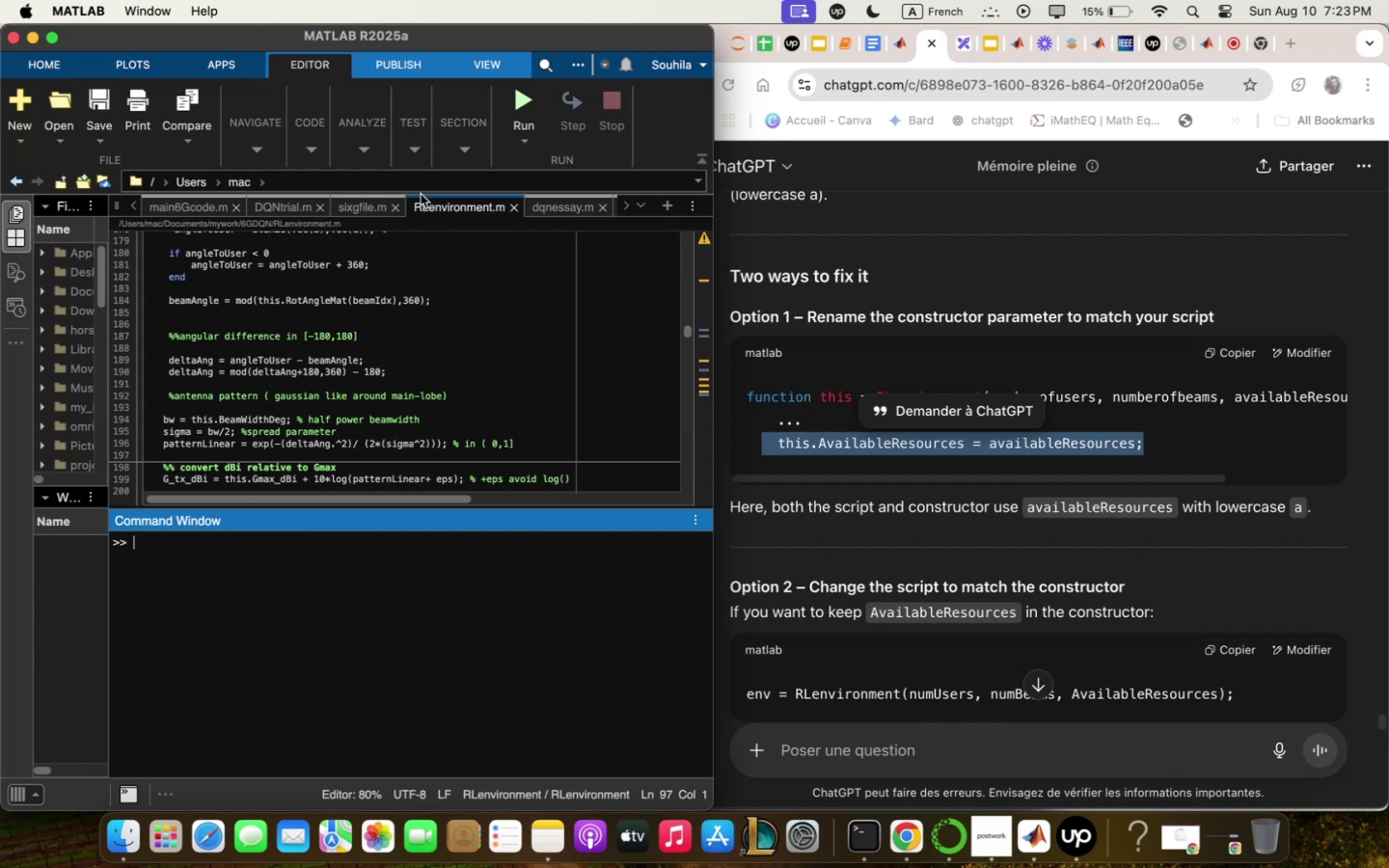 
left_click([403, 396])
 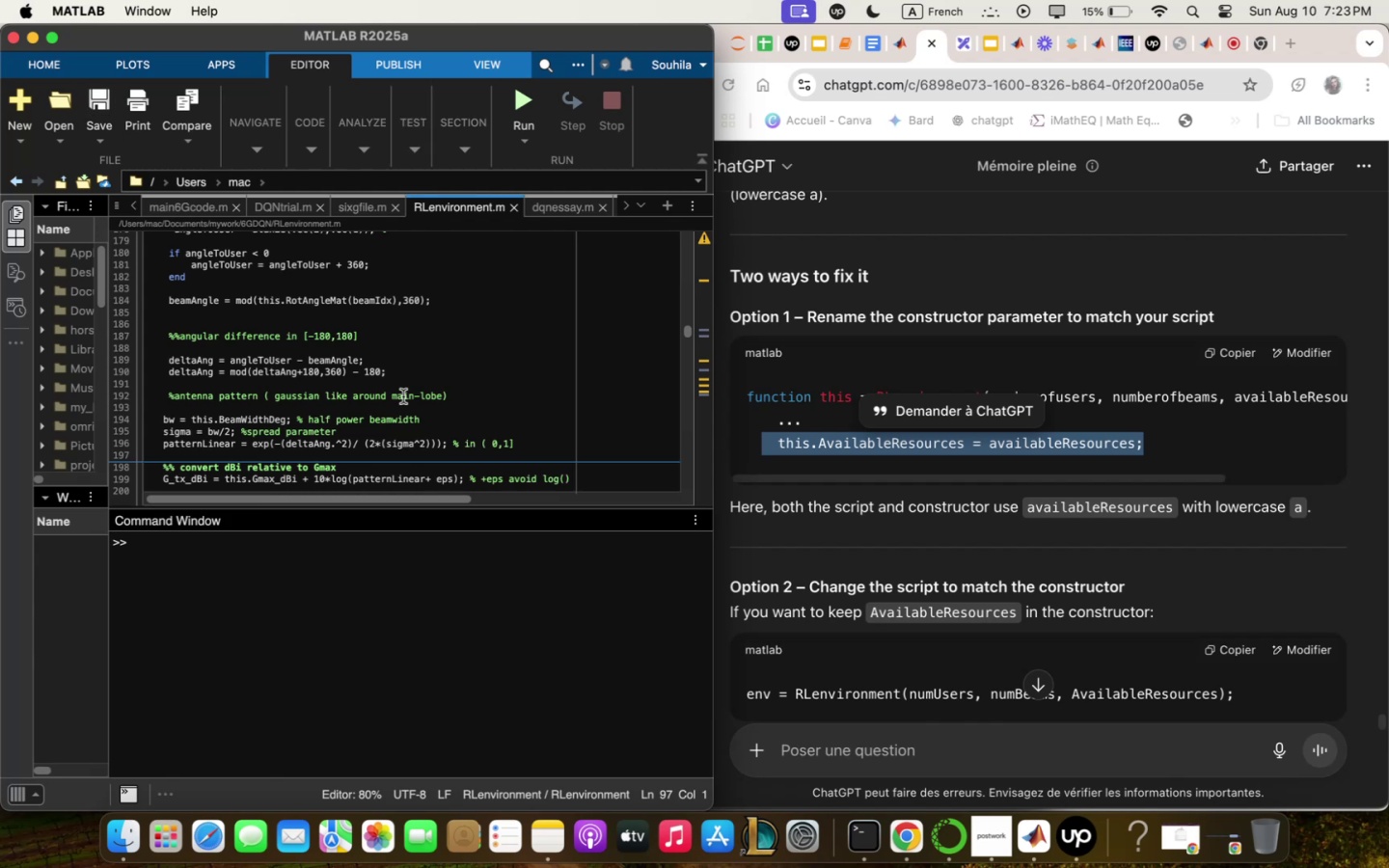 
key(Meta+Q)
 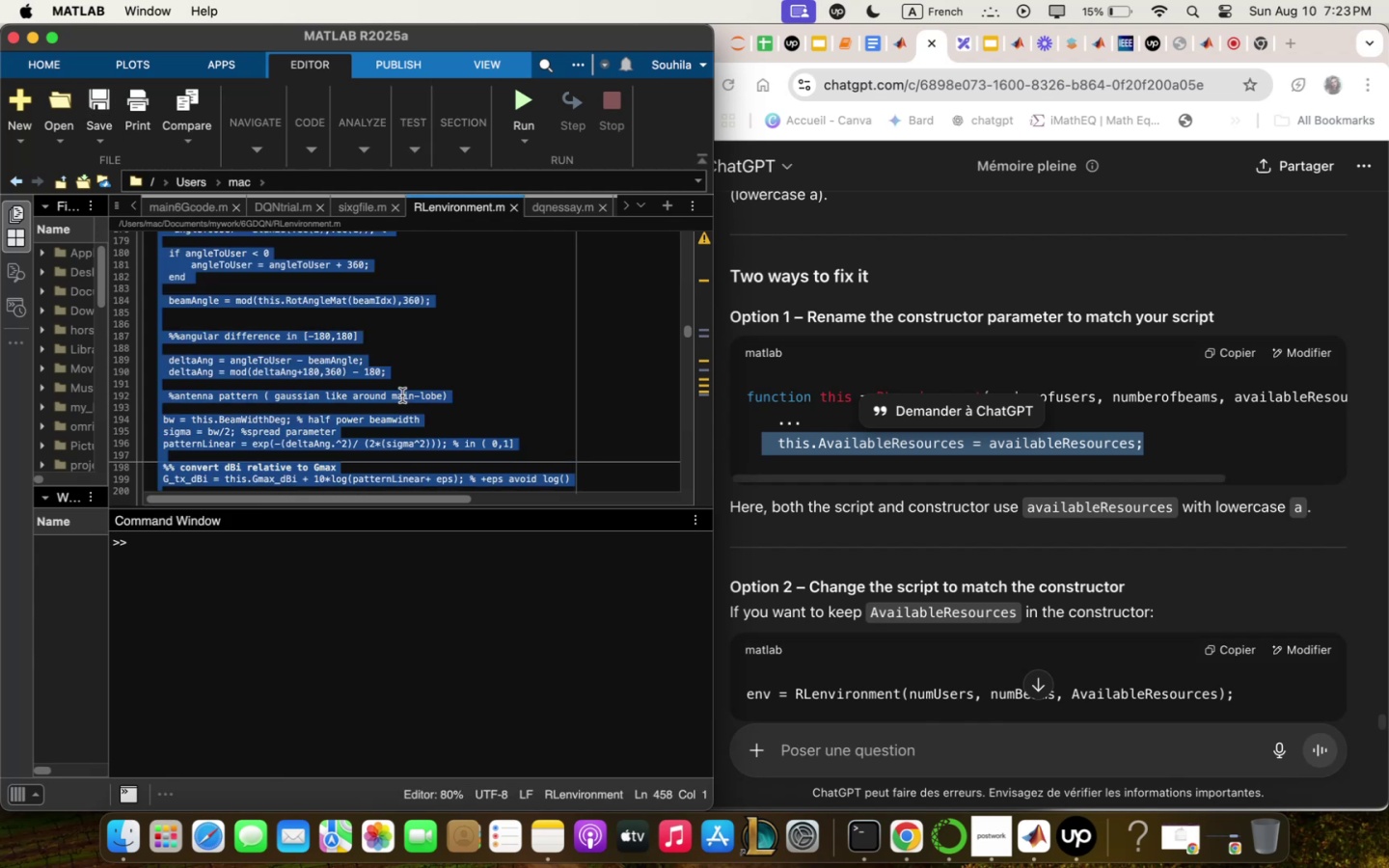 
key(Meta+C)
 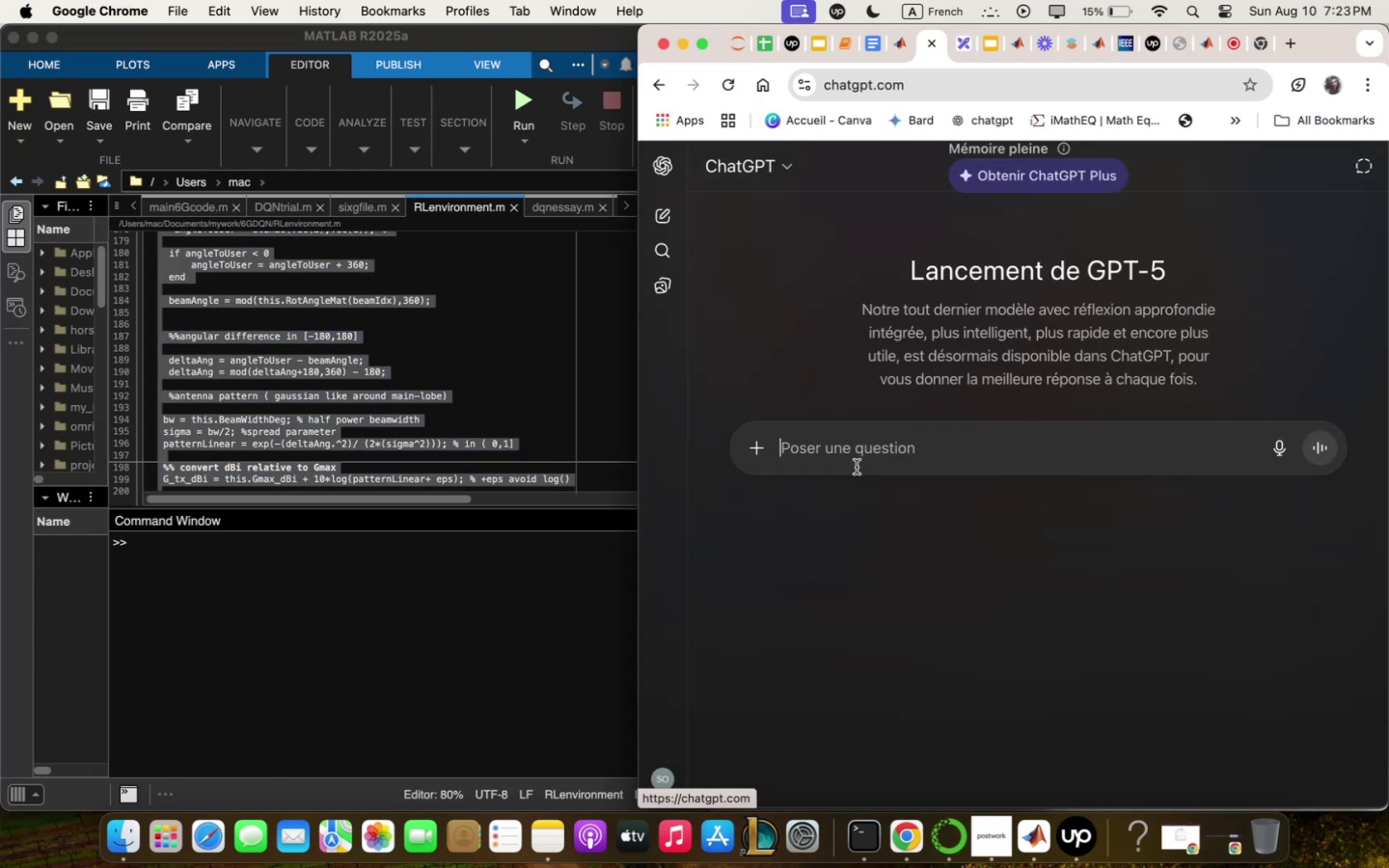 
type(ive these tzo code s)
key(Backspace)
key(Backspace)
type(s for t)
key(Backspace)
type(DAN qgent interqw)
key(Backspace)
type(ction zith beq;for;ing env 5 )
 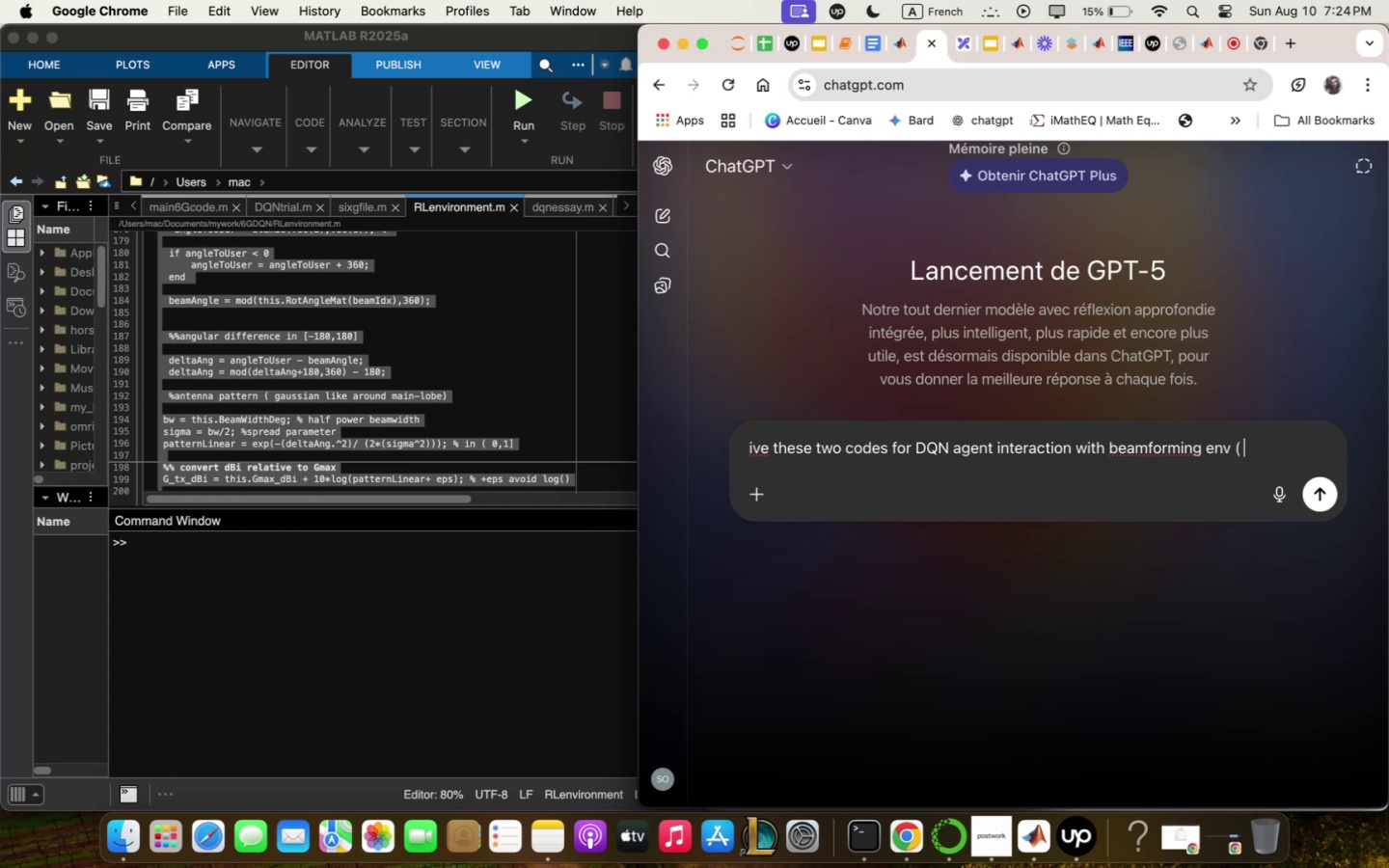 
key(Meta+V)
 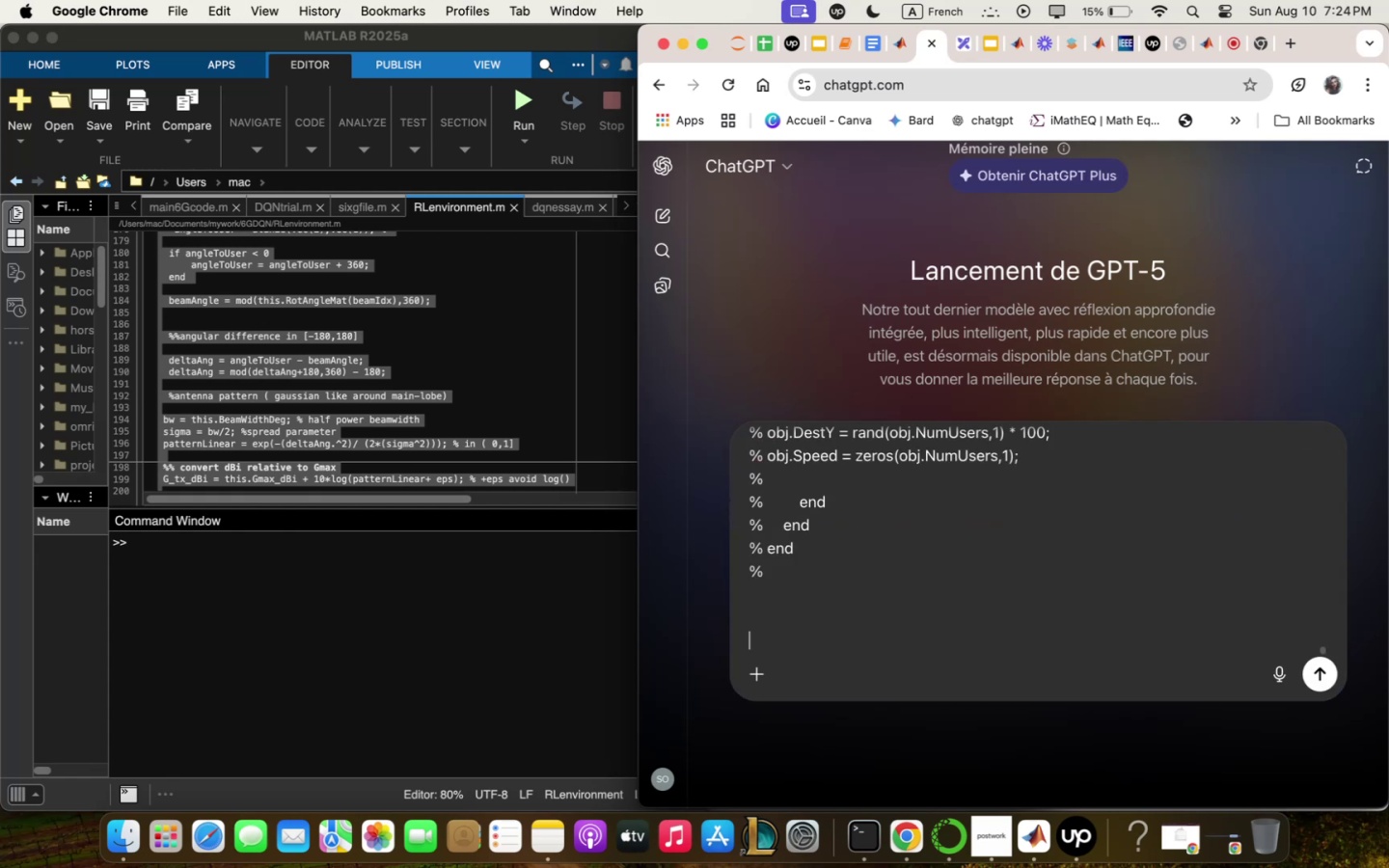 
type( qnd )
 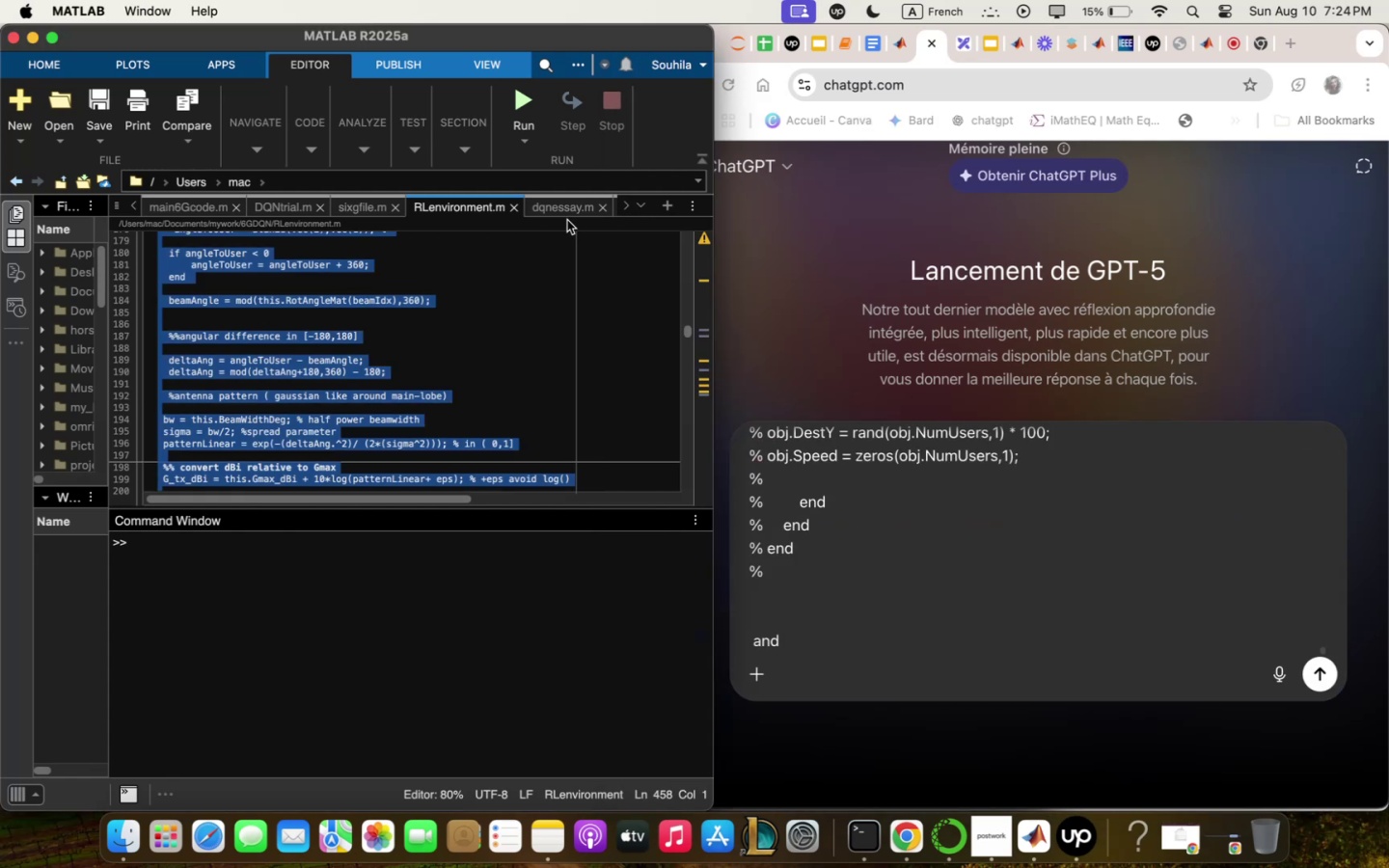 
left_click([556, 212])
 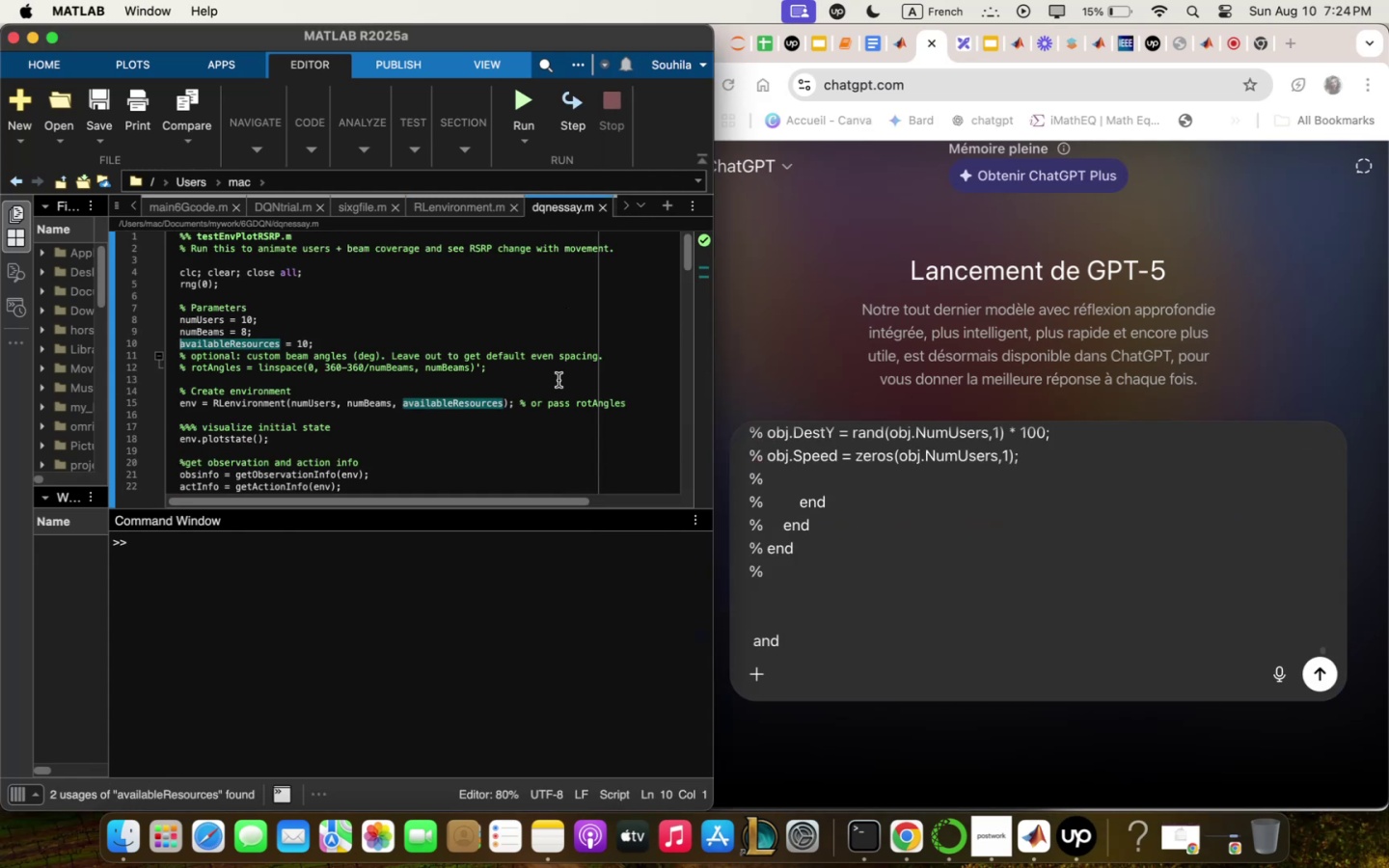 
left_click([558, 381])
 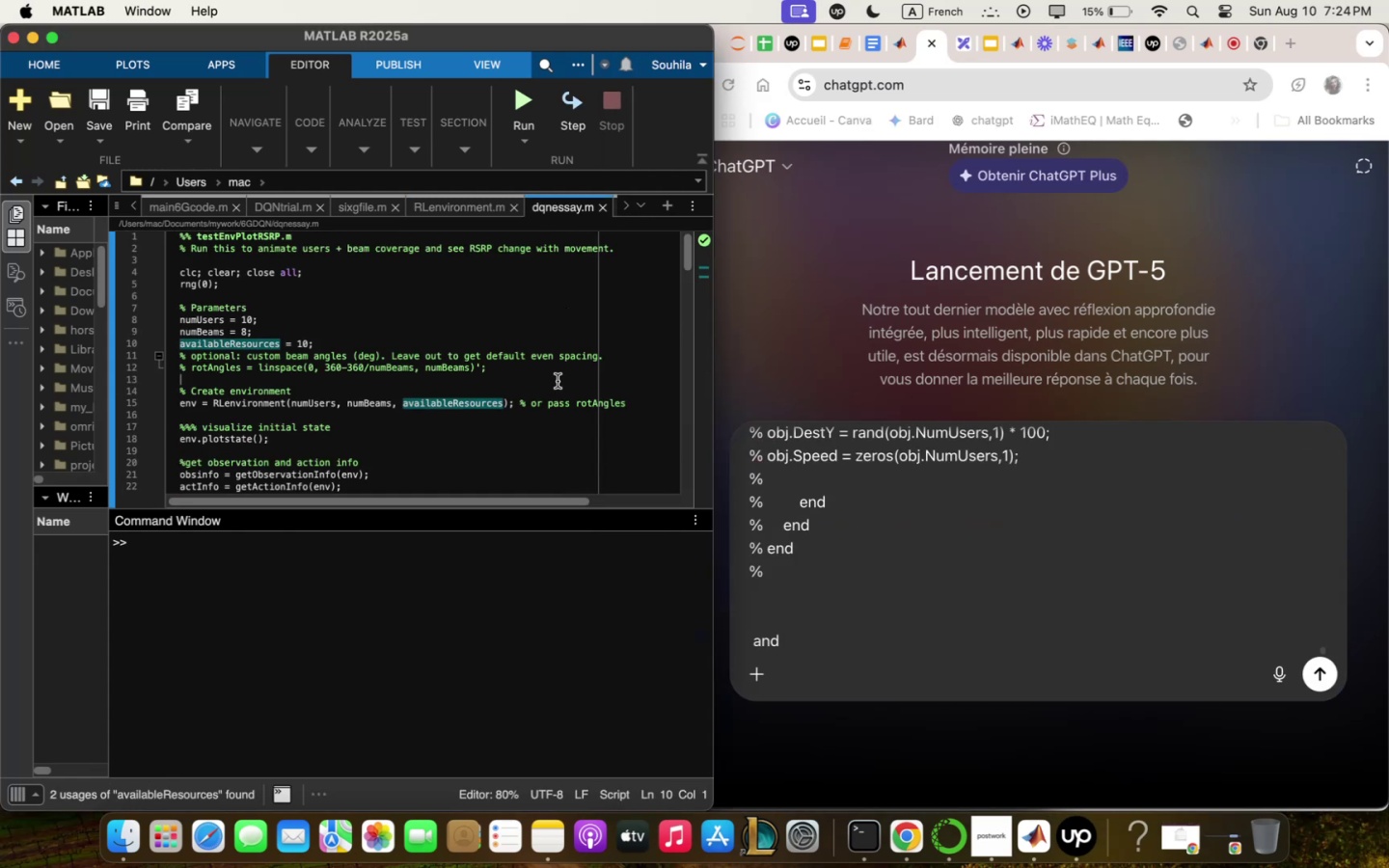 
key(Meta+Q)
 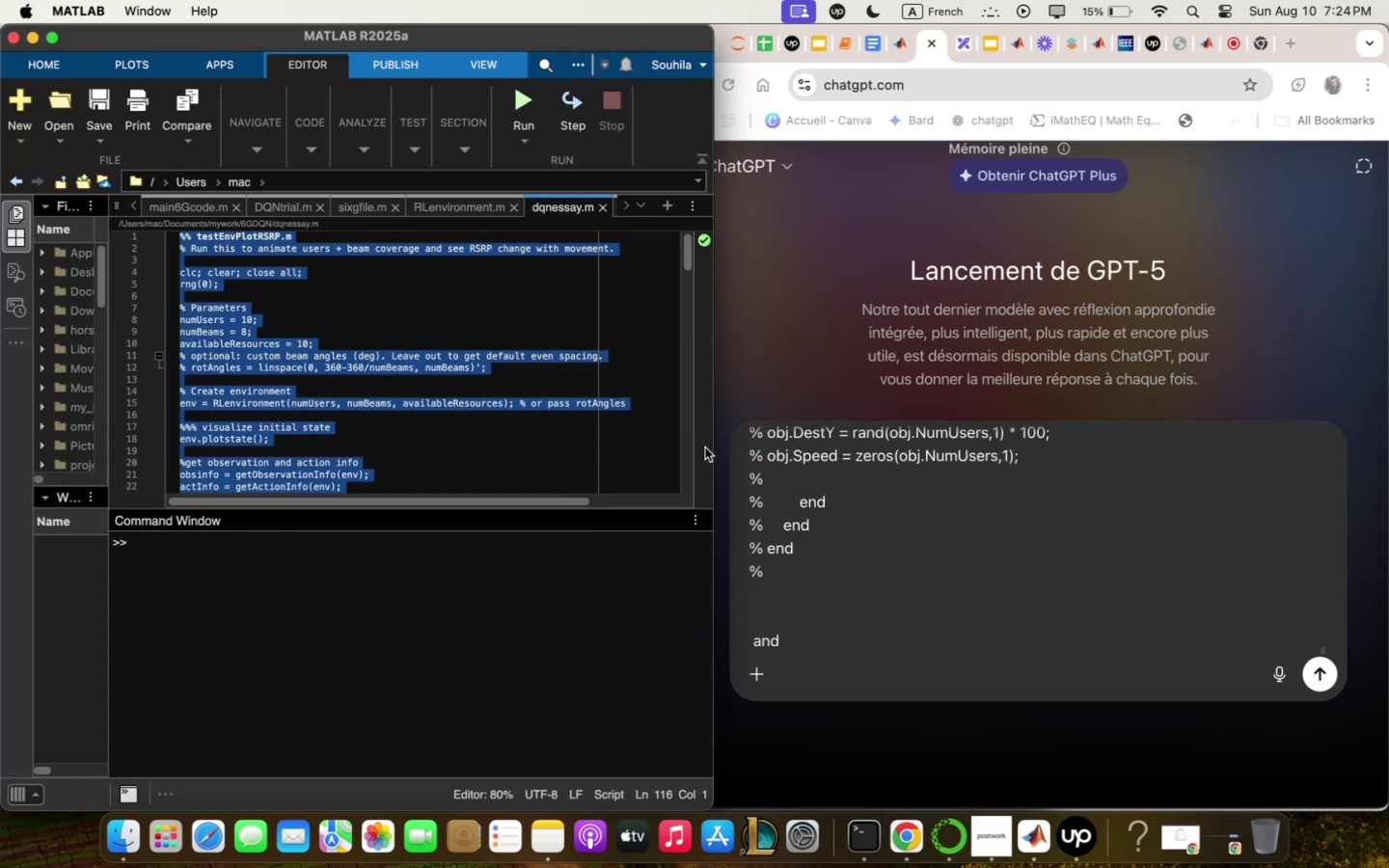 
key(Meta+C)
 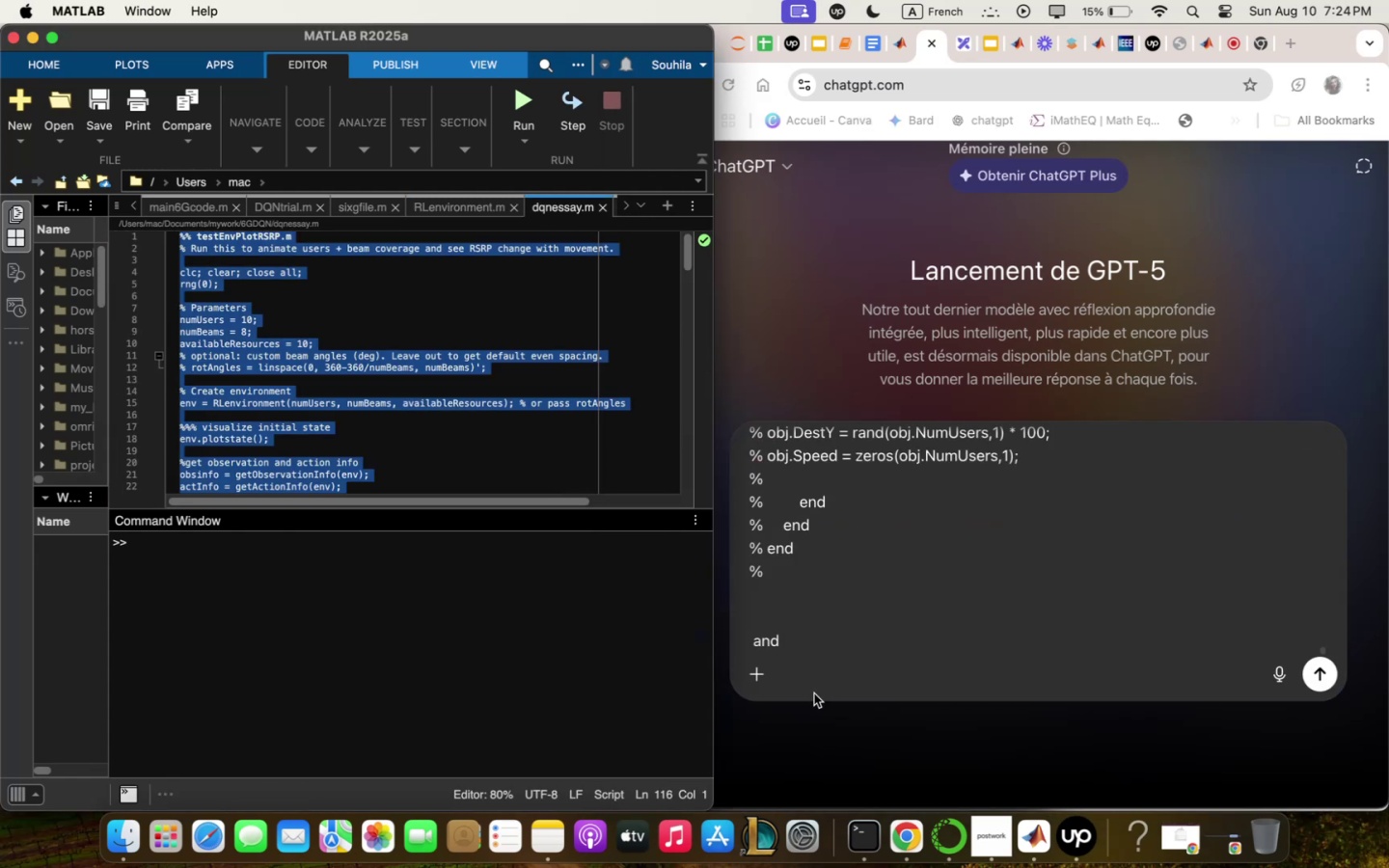 
left_click([815, 674])
 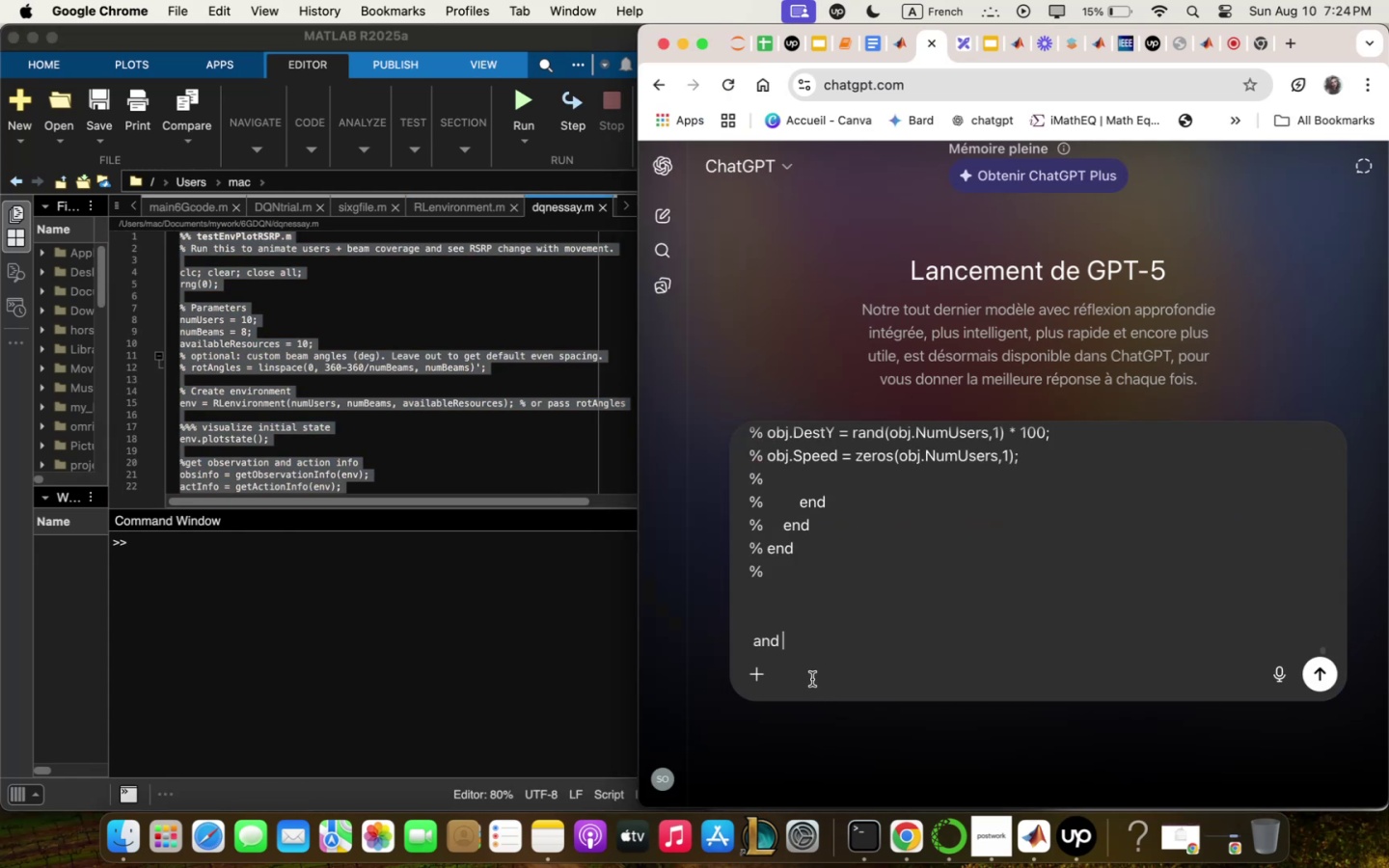 
key(Meta+V)
 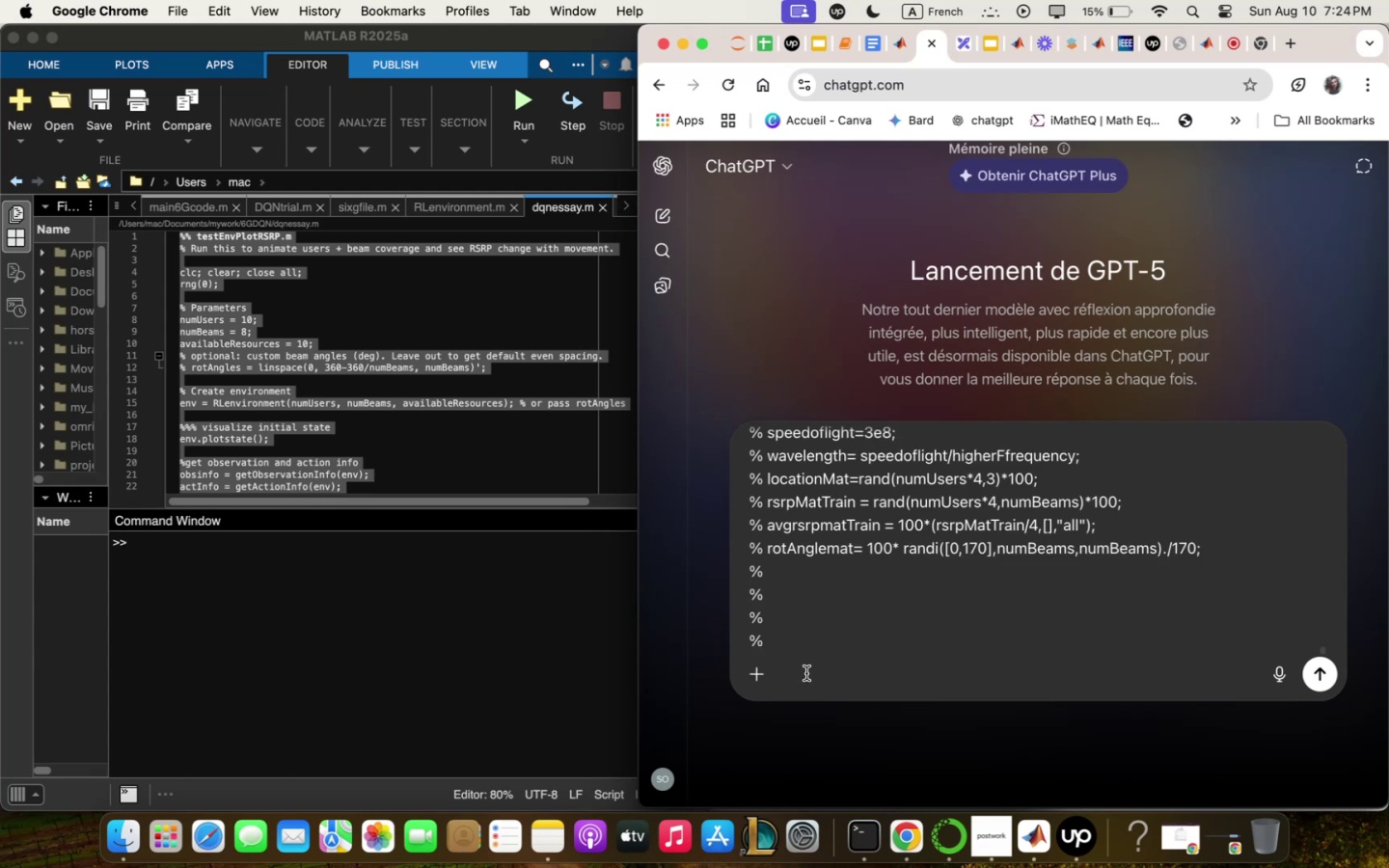 
key(Enter)
 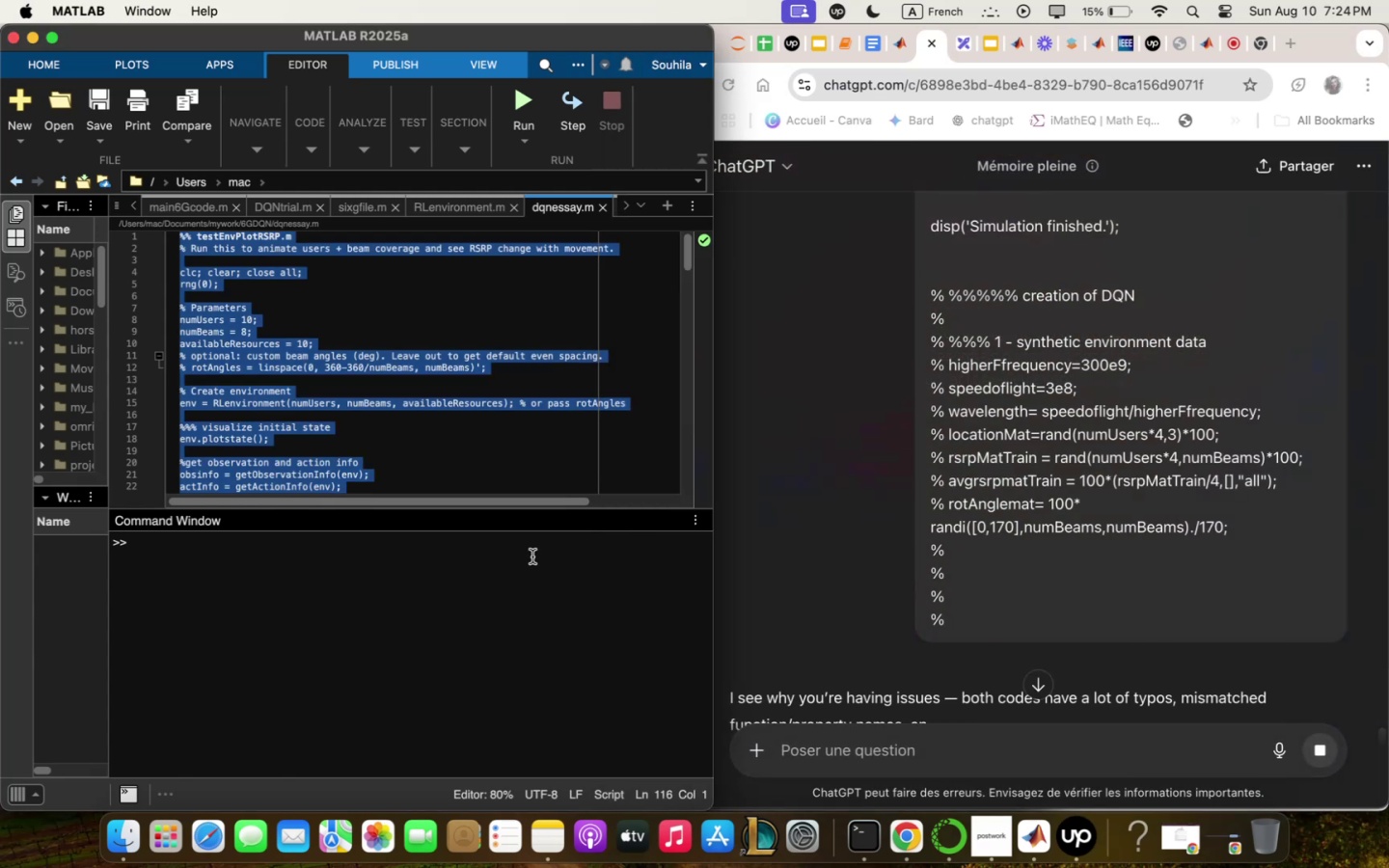 
scroll: coordinate [921, 579], scroll_direction: down, amount: 18.0
 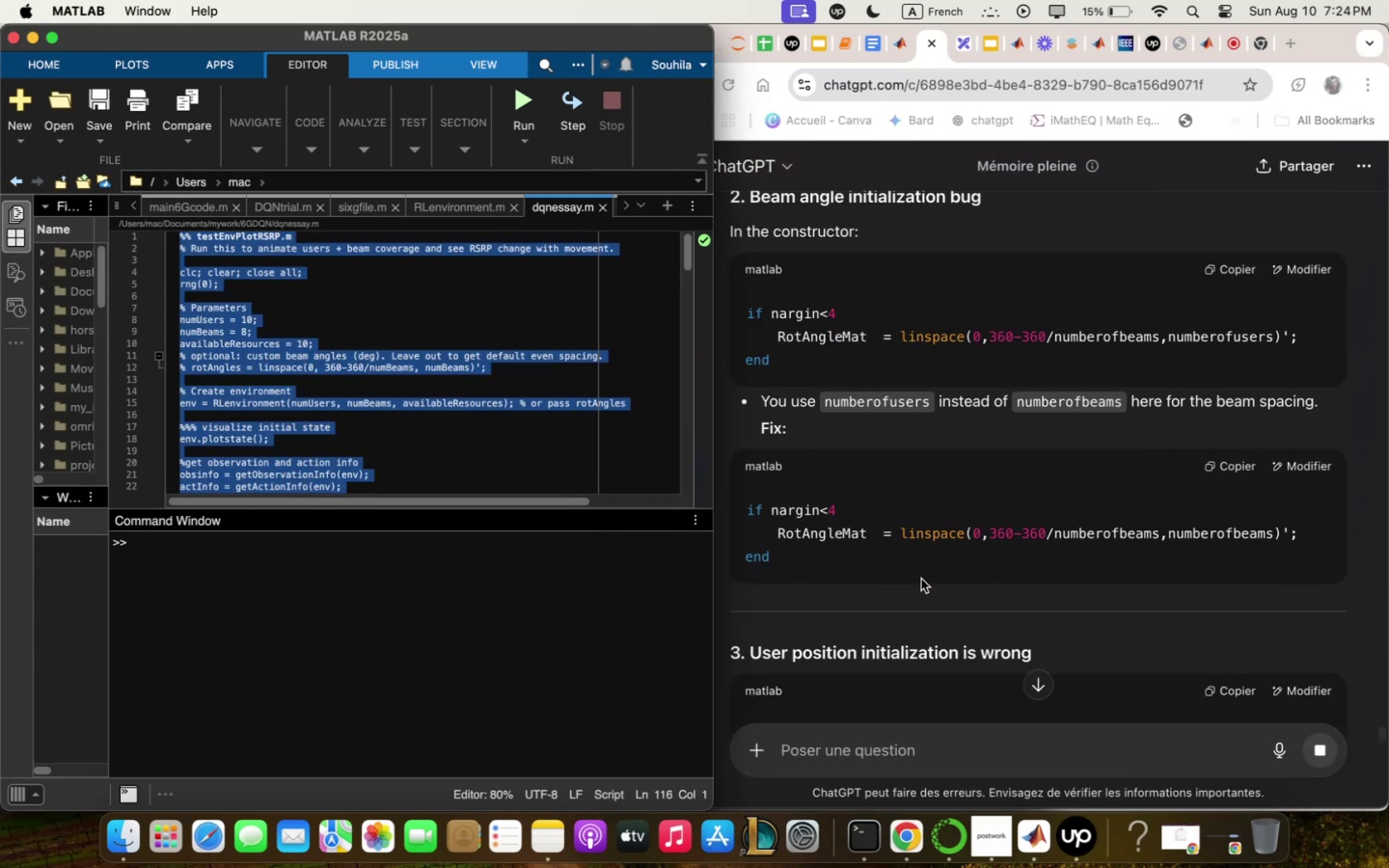 
scroll: coordinate [1019, 415], scroll_direction: up, amount: 6.0
 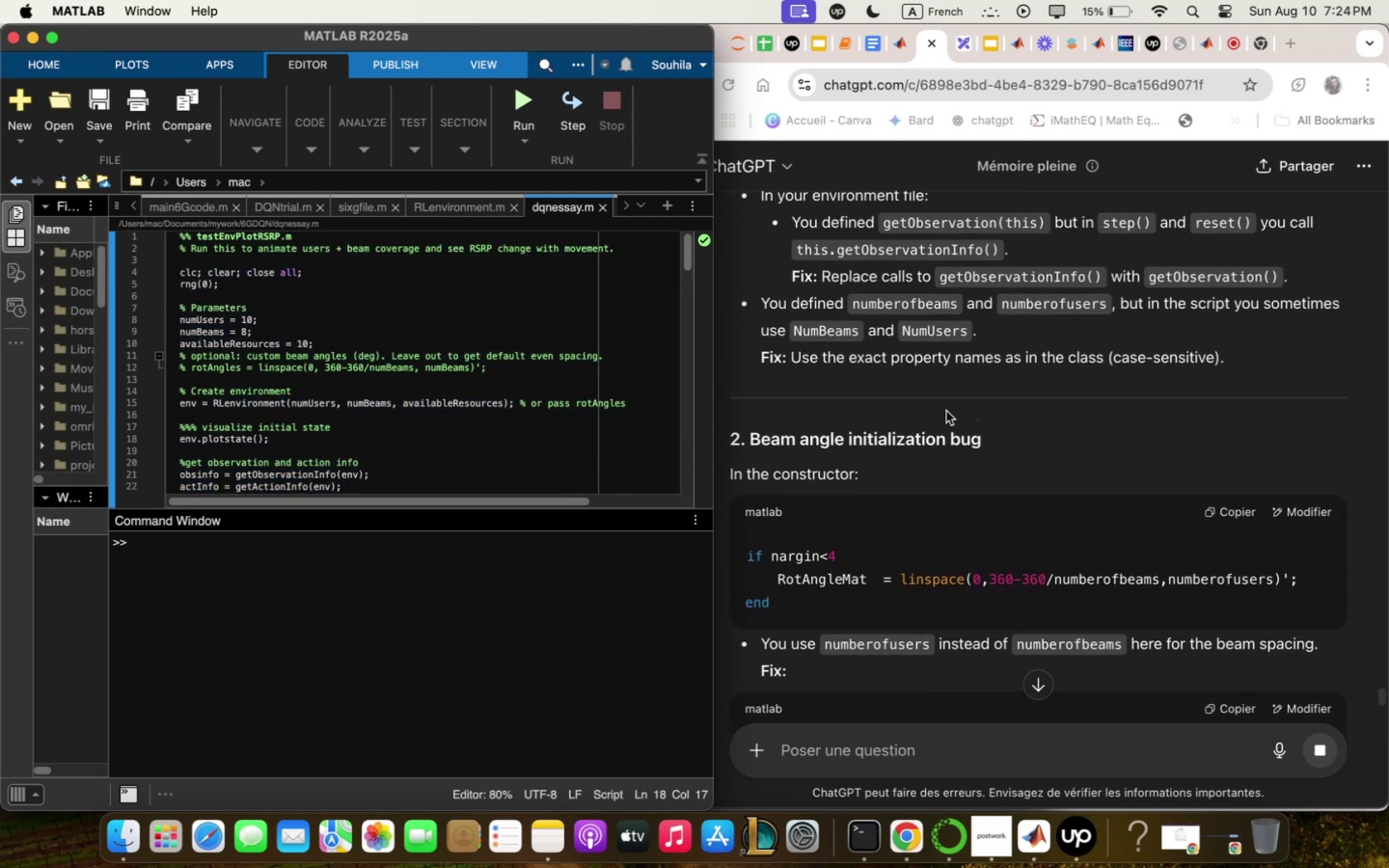 
scroll: coordinate [1018, 437], scroll_direction: down, amount: 17.0
 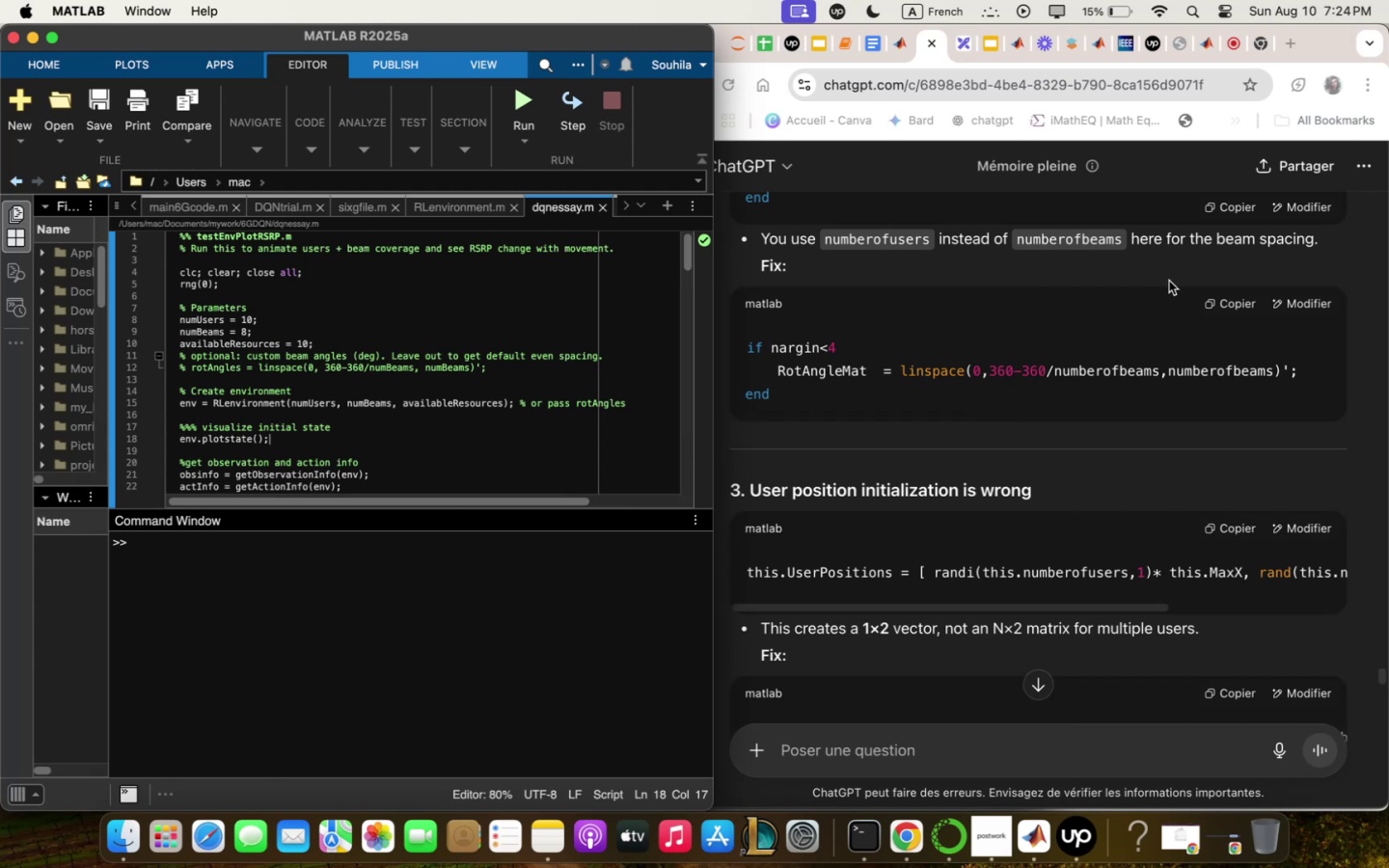 
wait(8.9)
 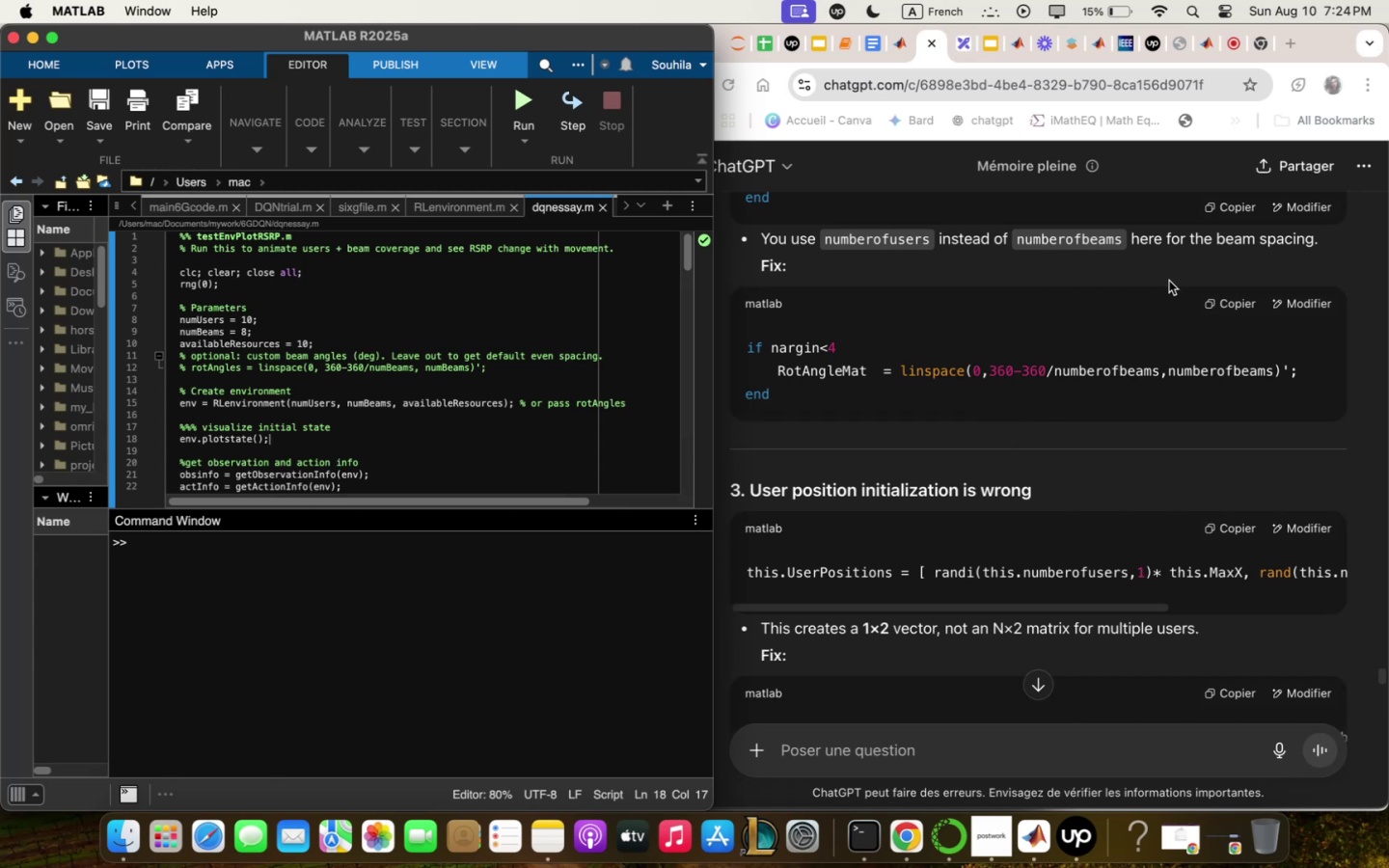 
scroll: coordinate [431, 307], scroll_direction: down, amount: 3.0
 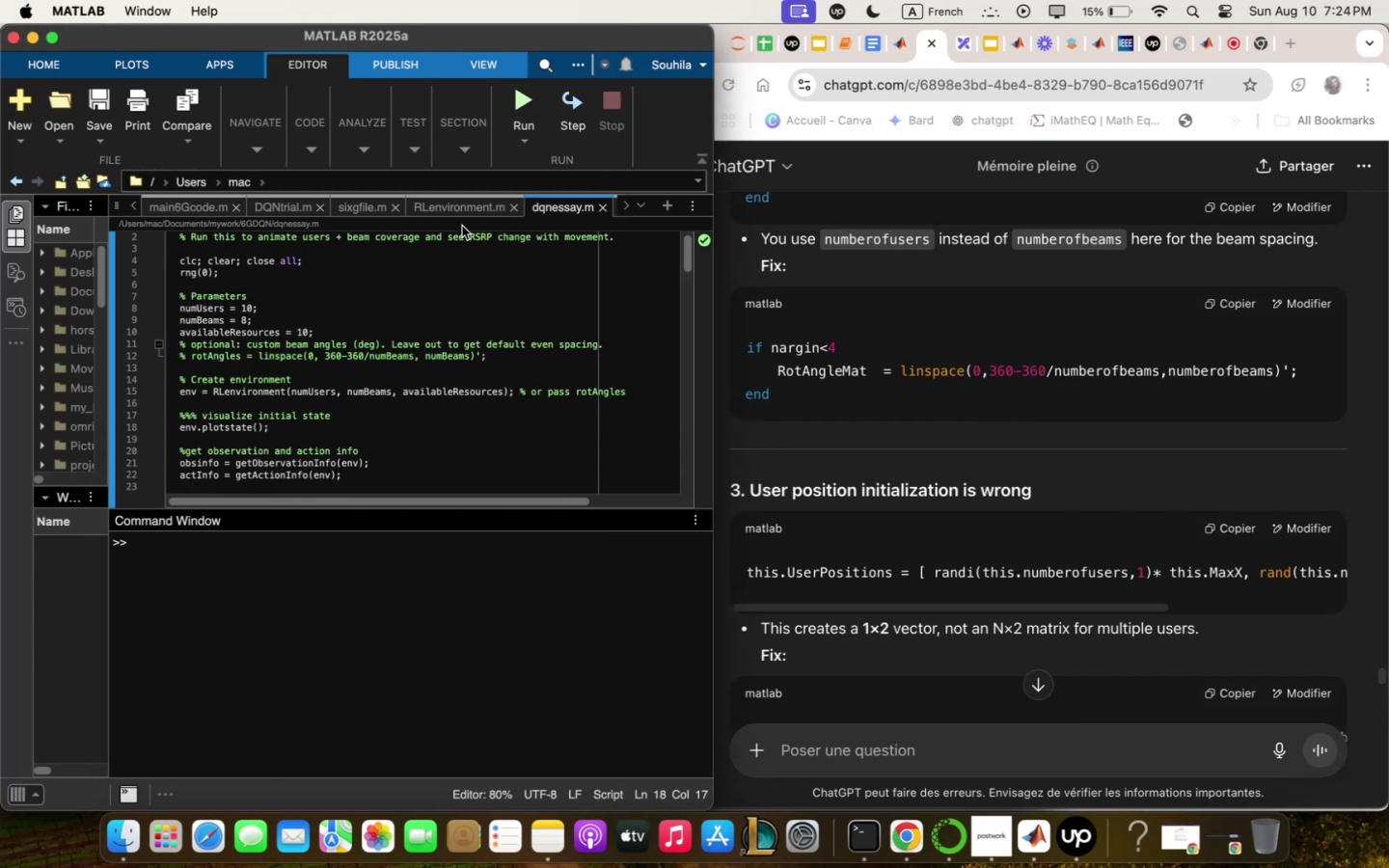 
left_click([459, 214])
 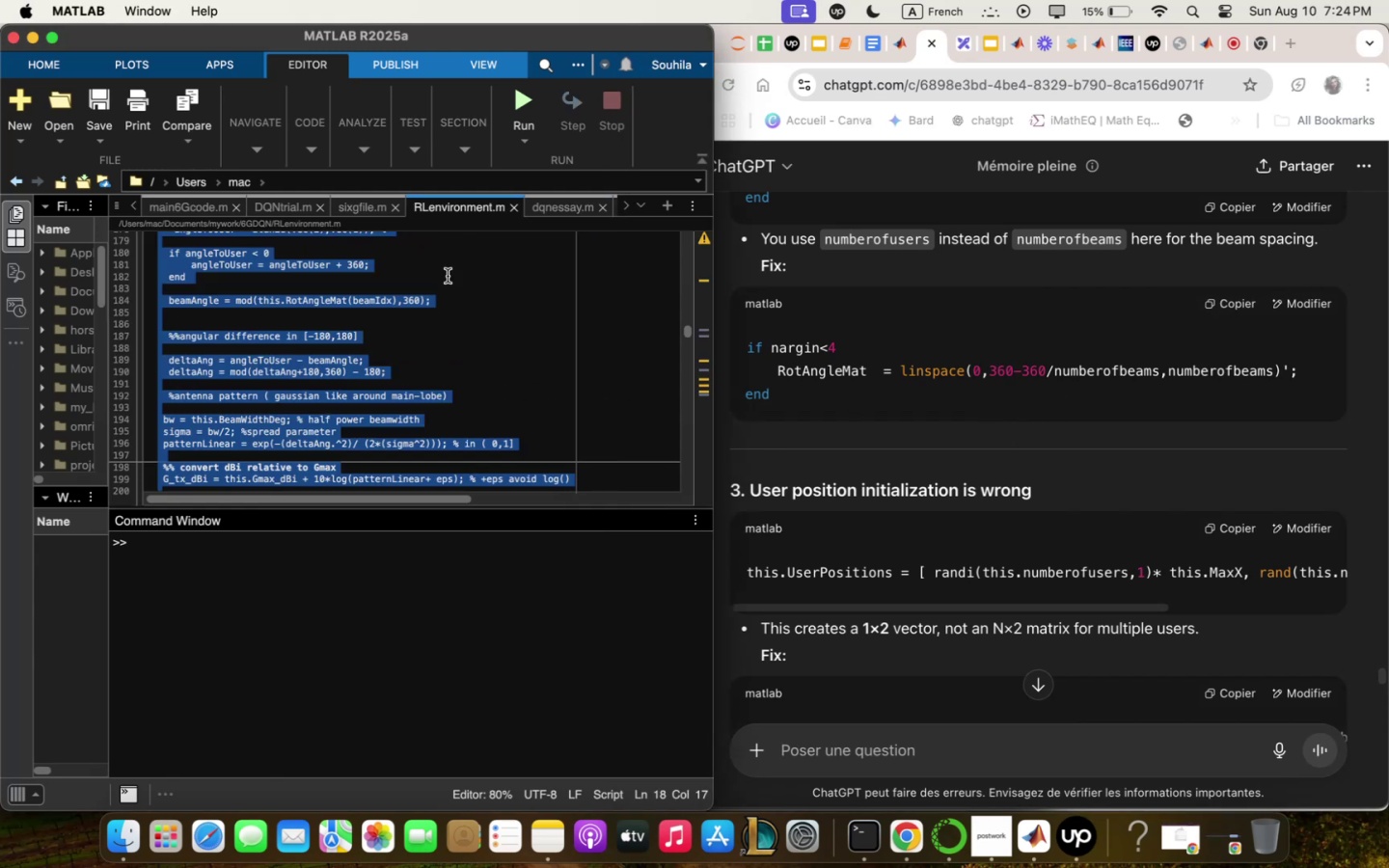 
scroll: coordinate [445, 295], scroll_direction: down, amount: 1.0
 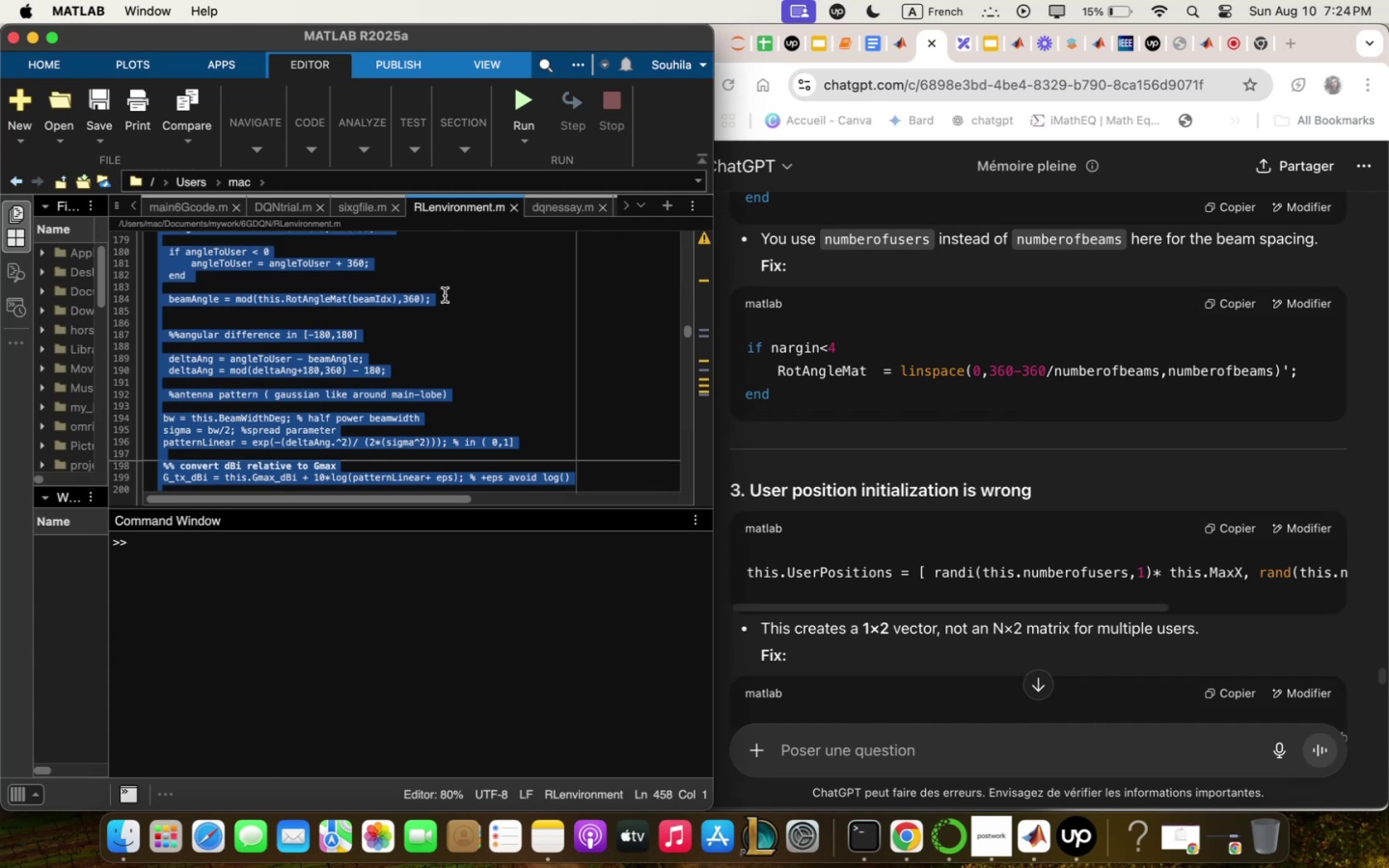 
left_click([446, 297])
 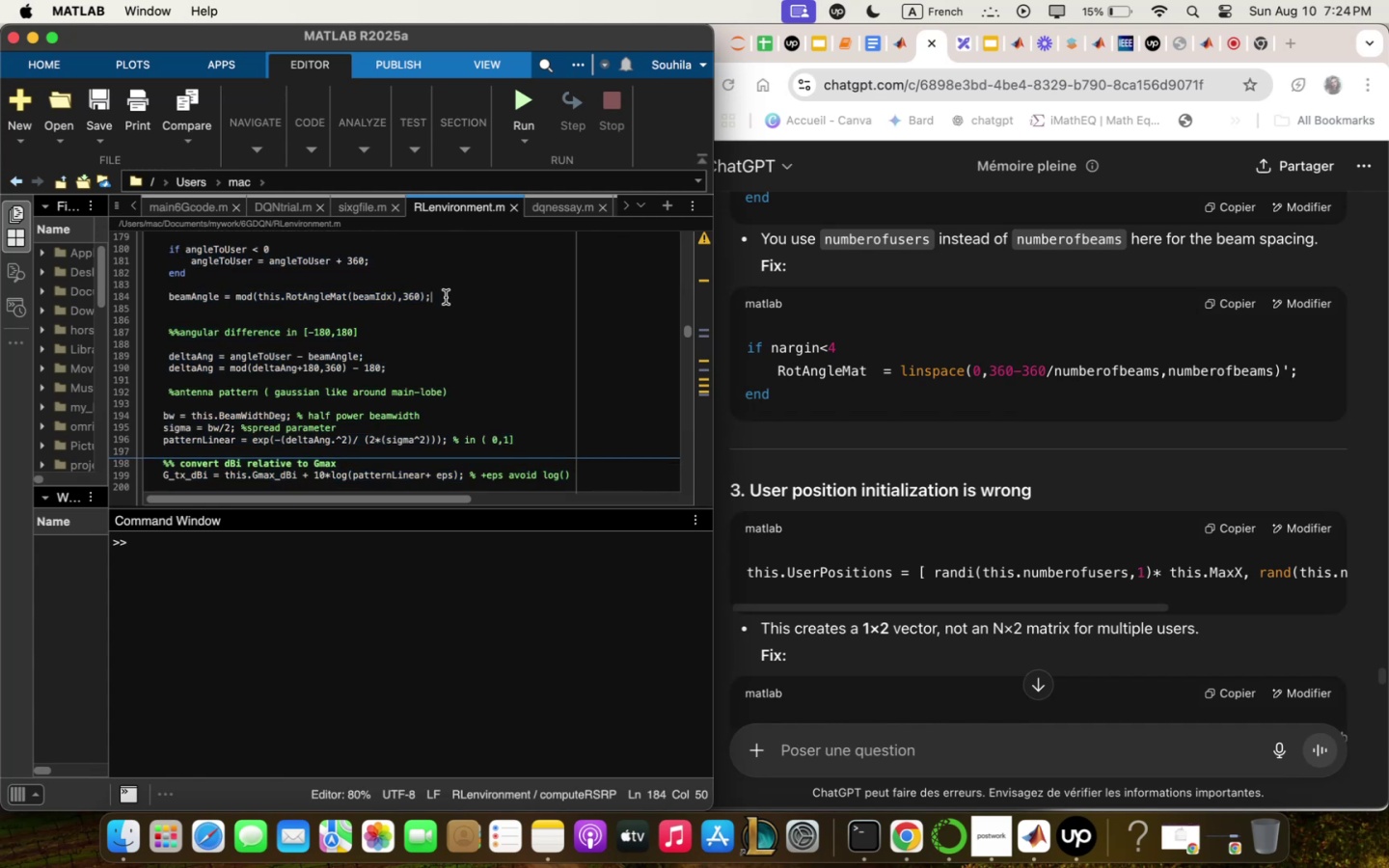 
scroll: coordinate [443, 302], scroll_direction: up, amount: 8.0
 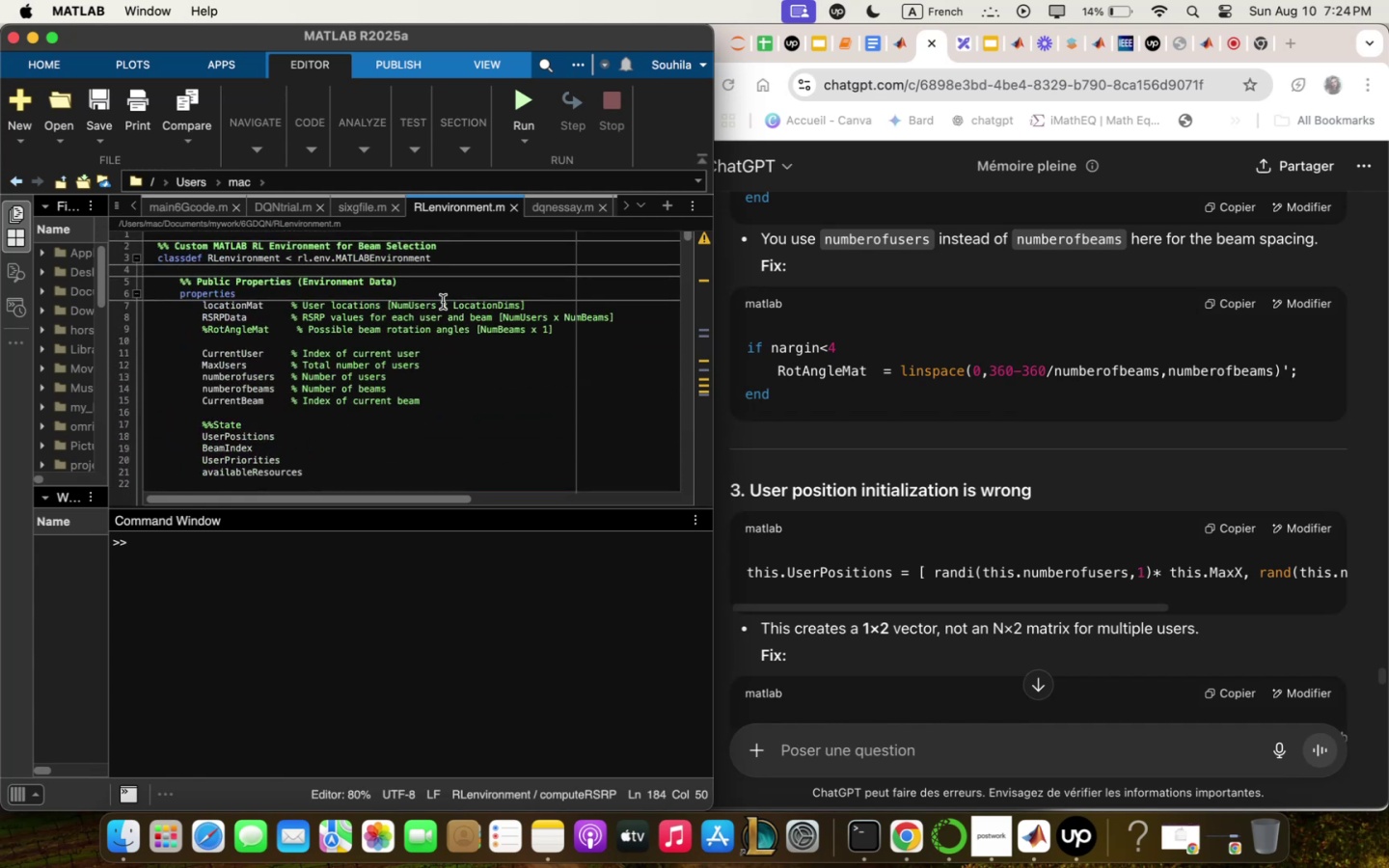 
scroll: coordinate [443, 302], scroll_direction: down, amount: 9.0
 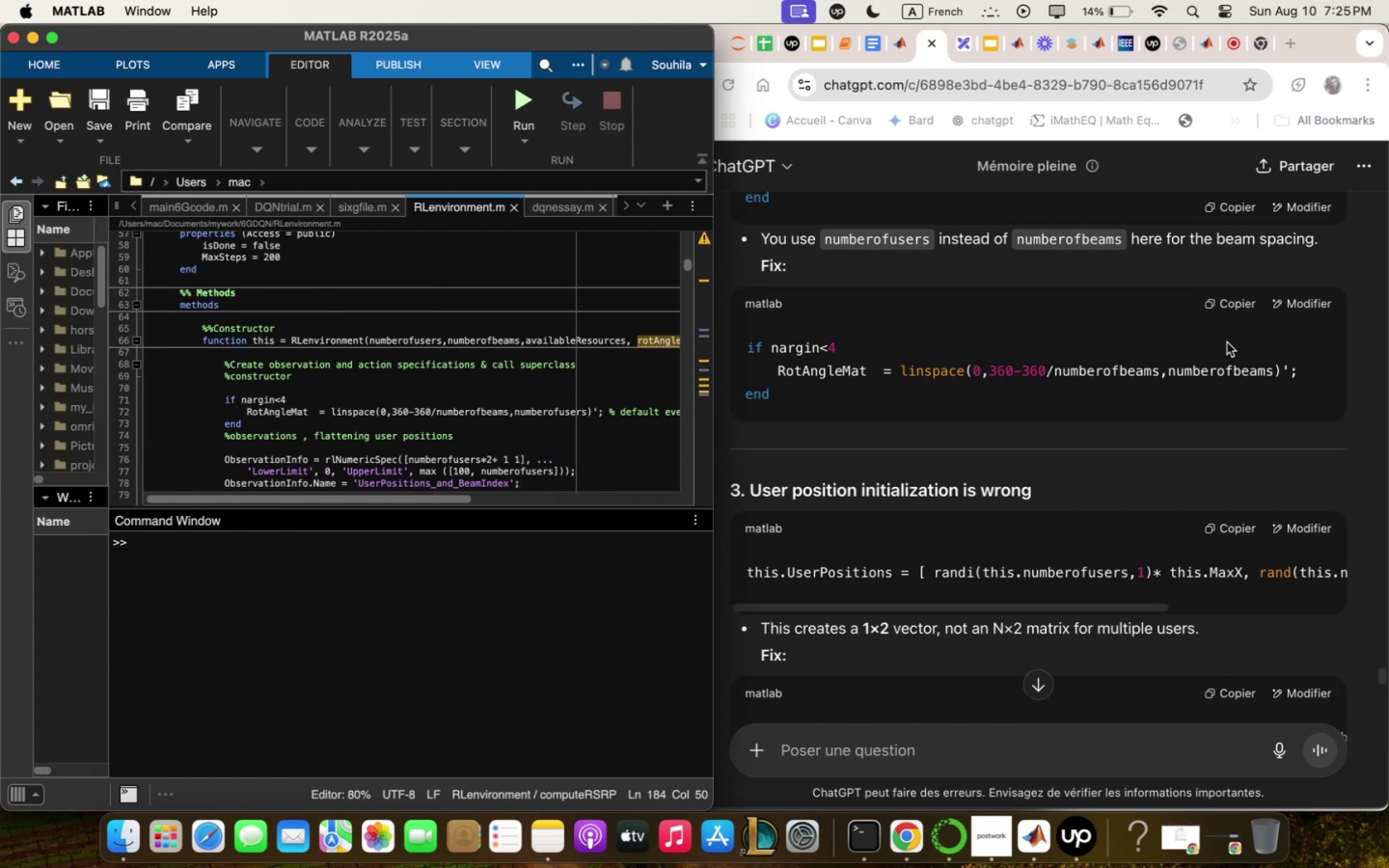 
wait(5.6)
 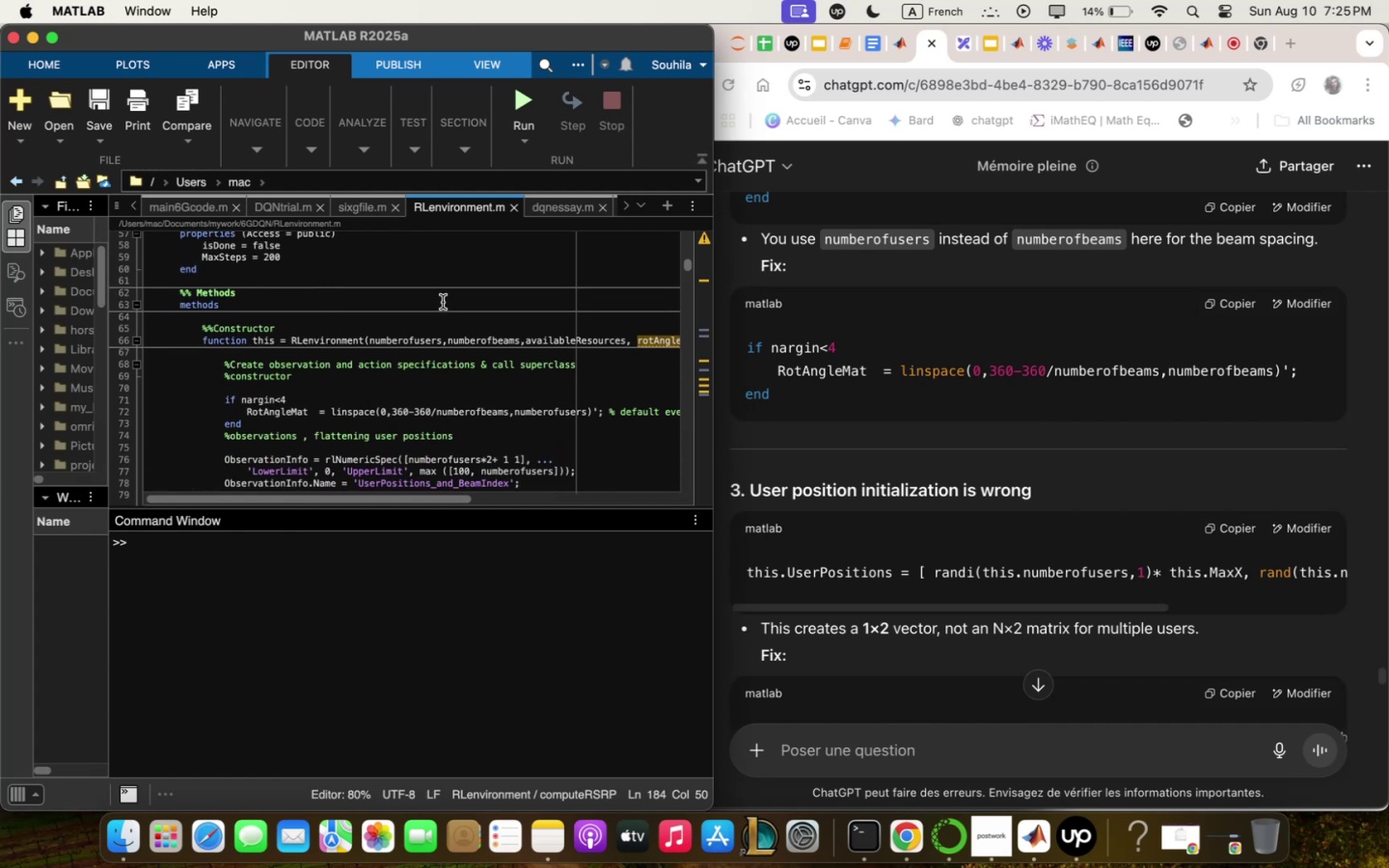 
left_click([1239, 300])
 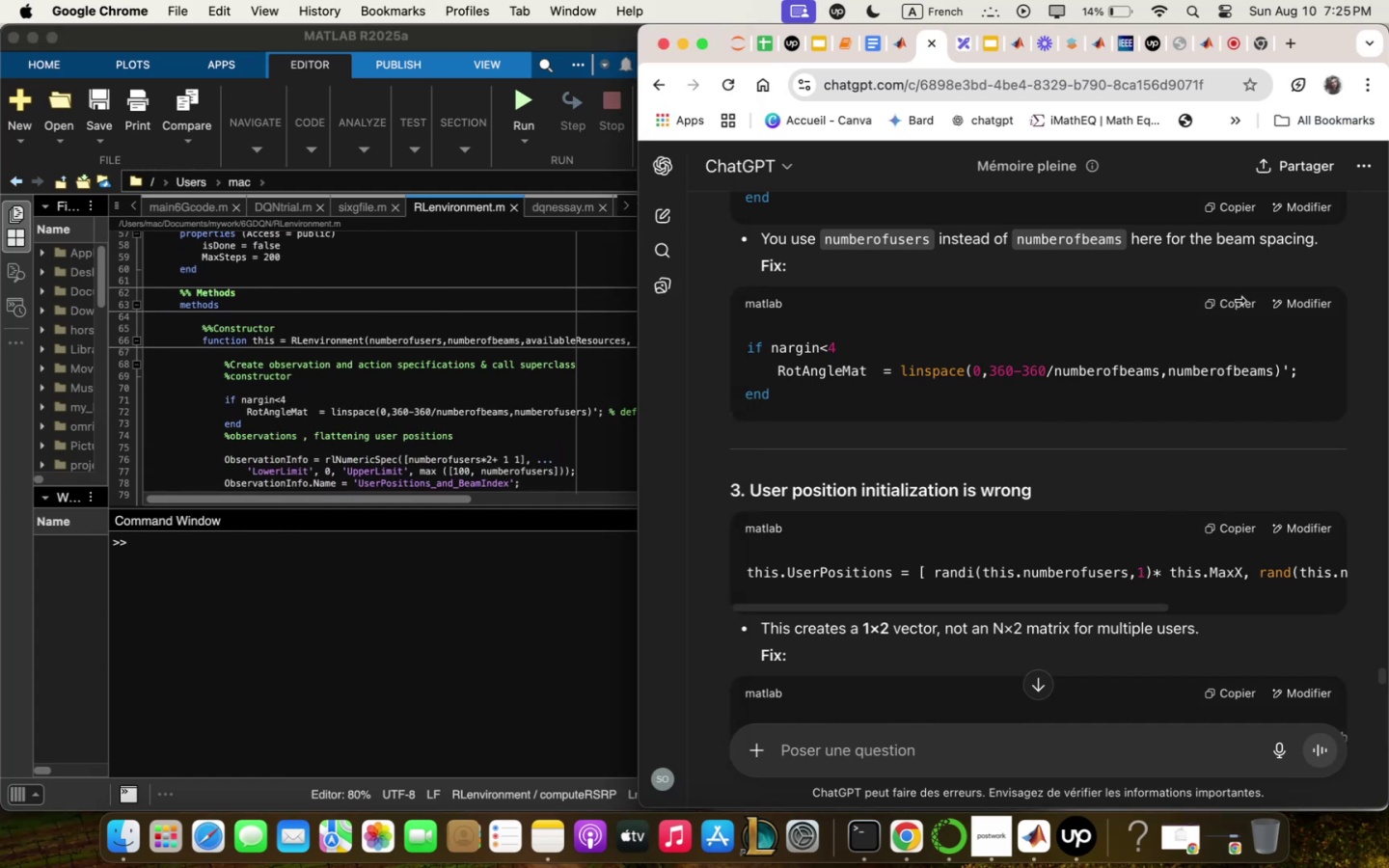 
left_click([1239, 300])
 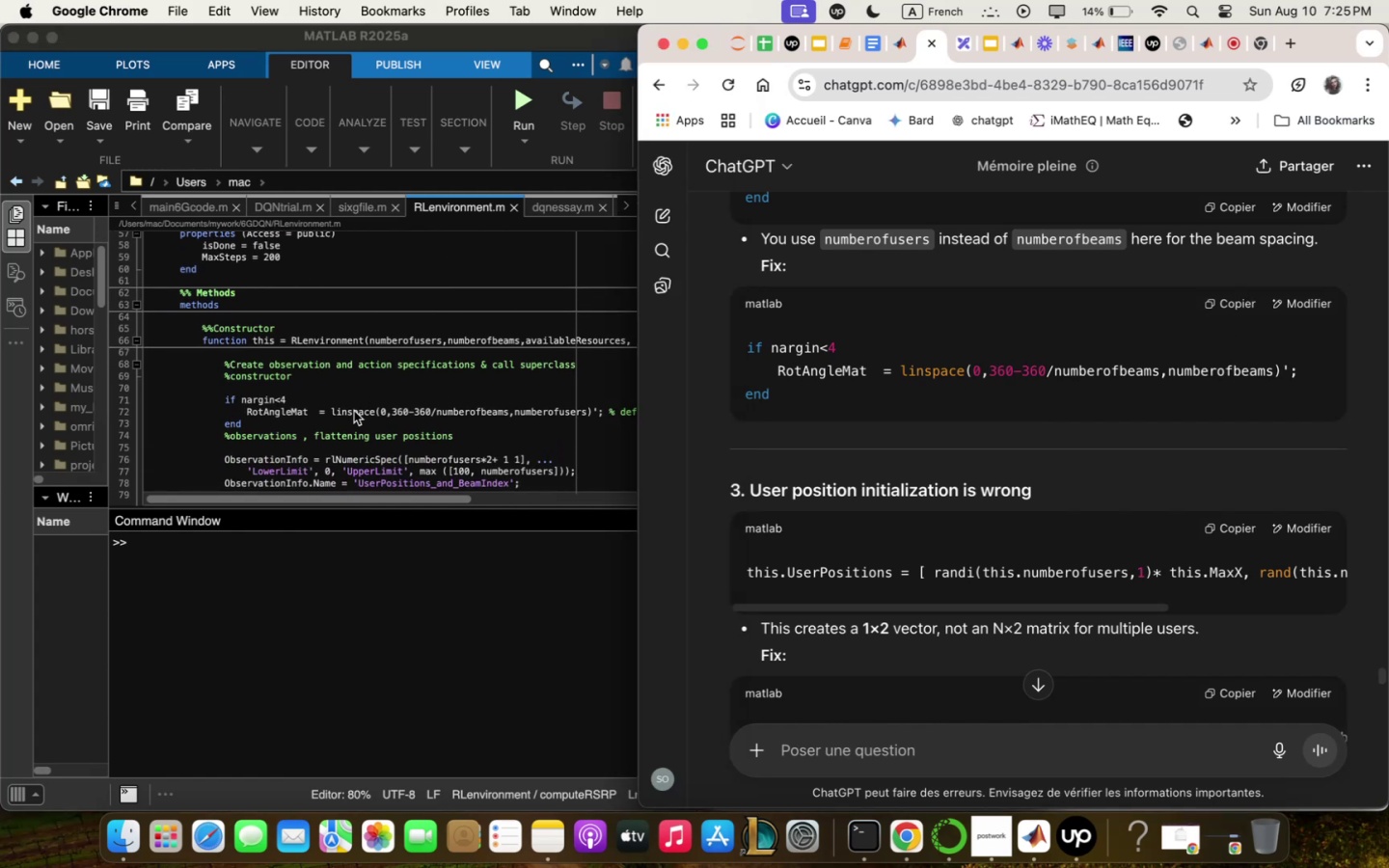 
left_click([608, 407])
 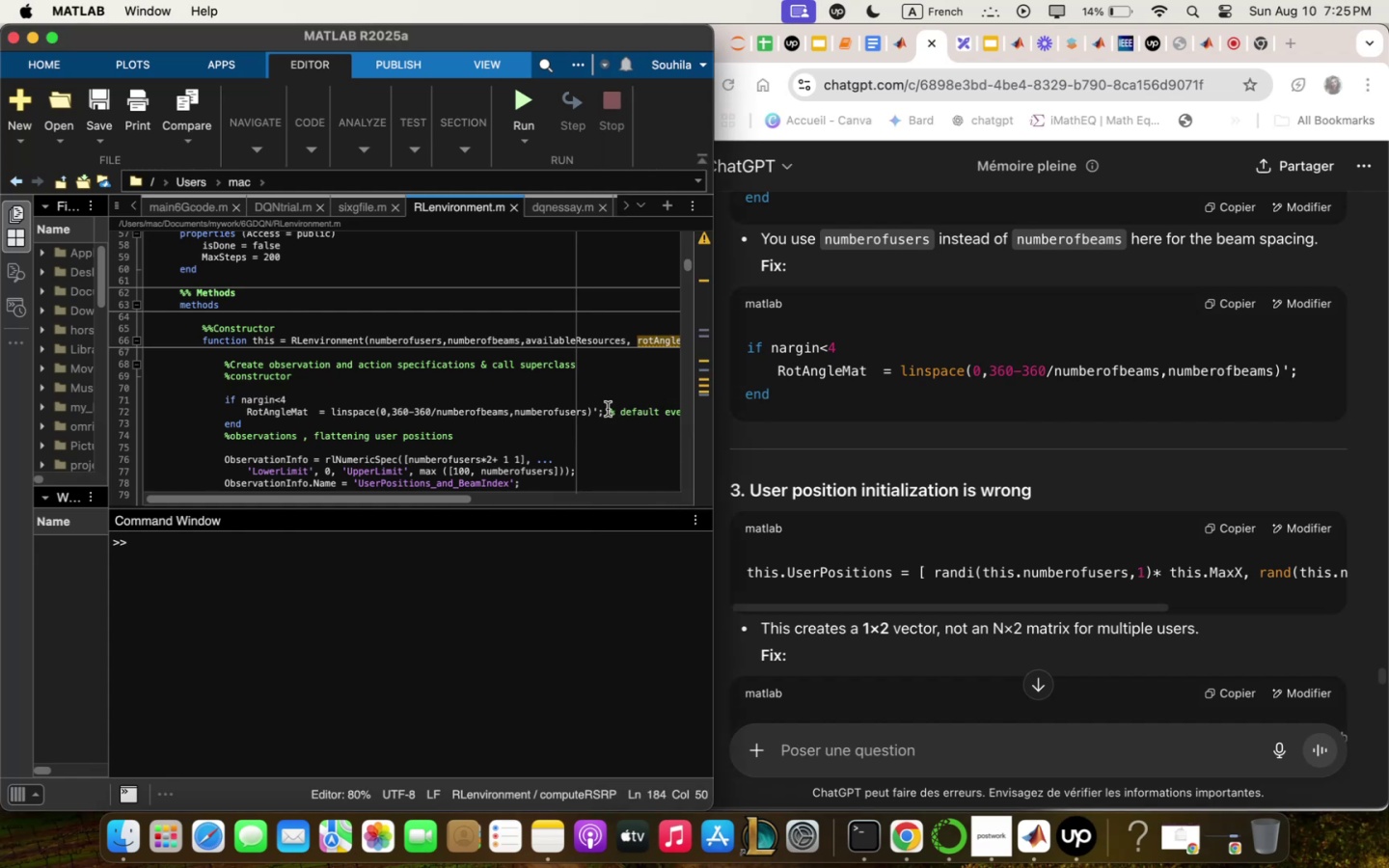 
left_click([608, 410])
 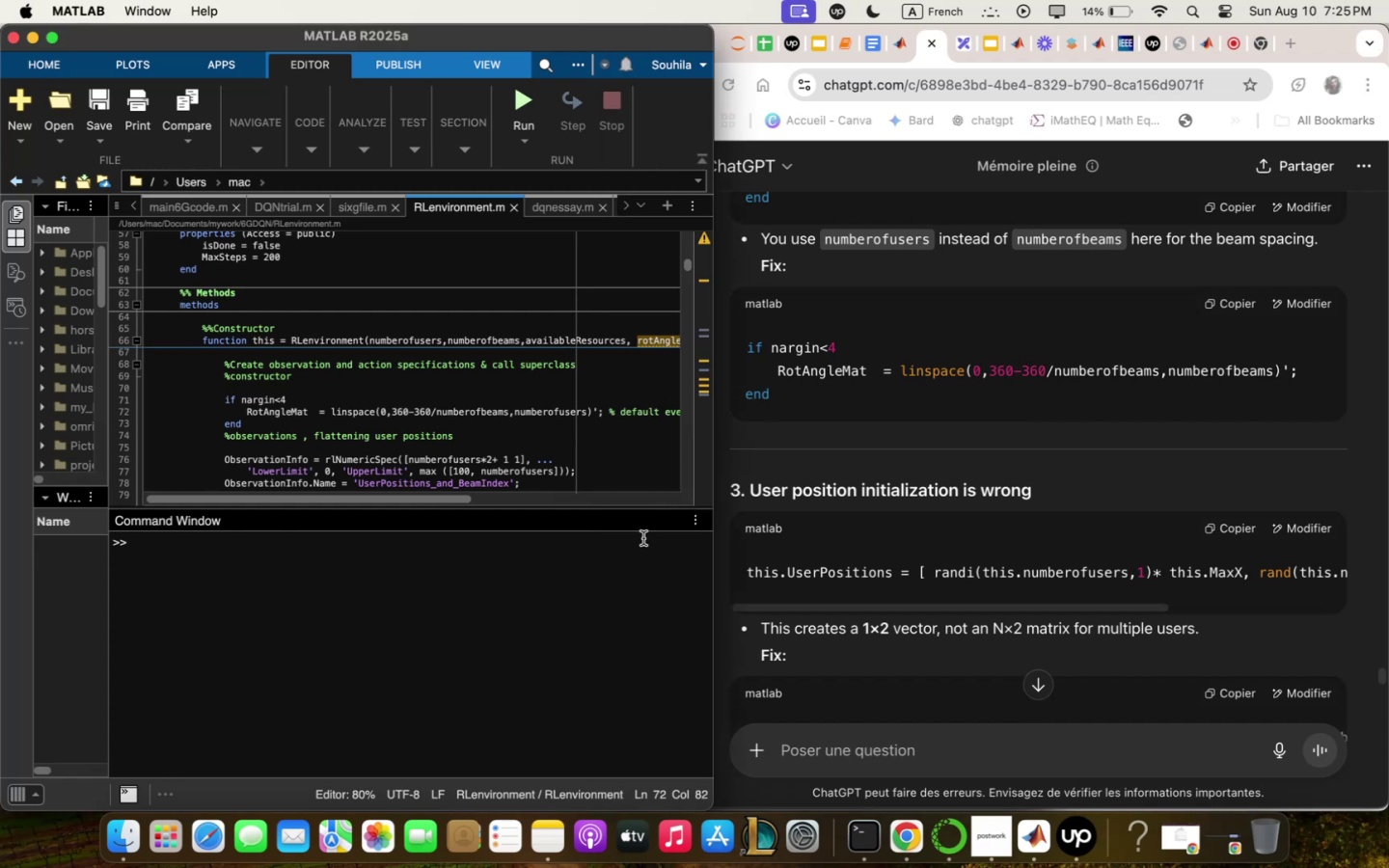 
key(Enter)
 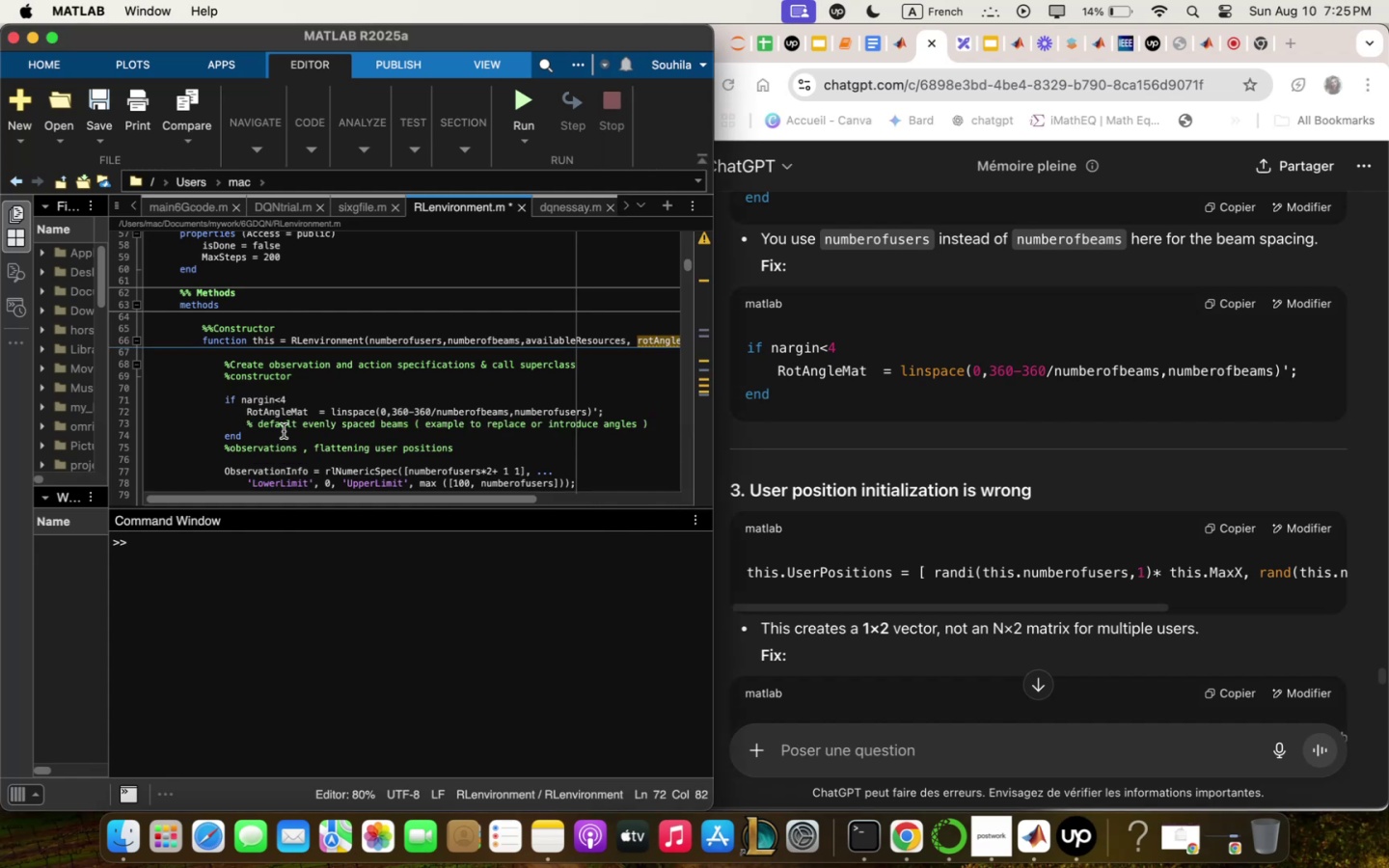 
left_click_drag(start_coordinate=[253, 439], to_coordinate=[216, 433])
 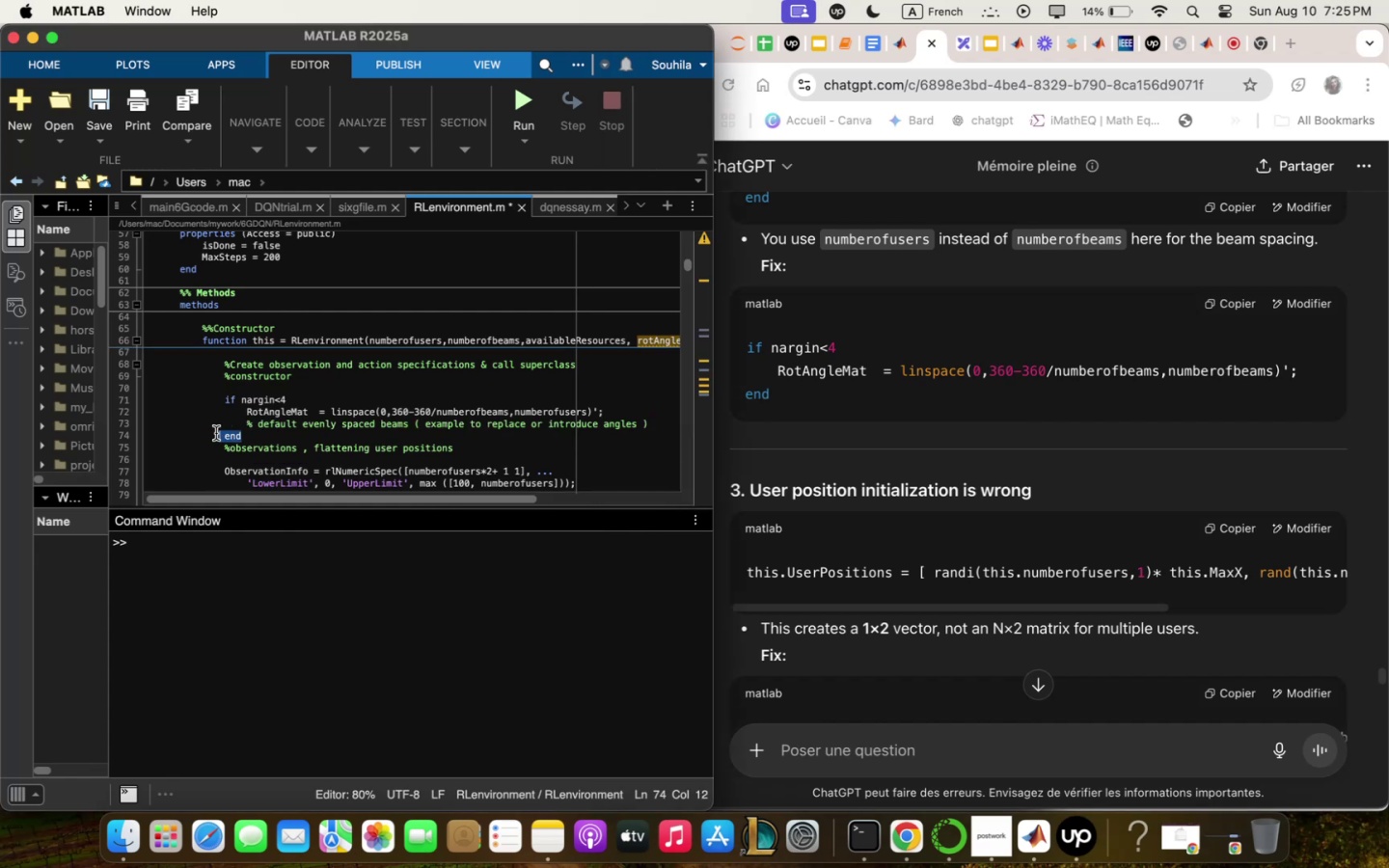 
key(Backspace)
 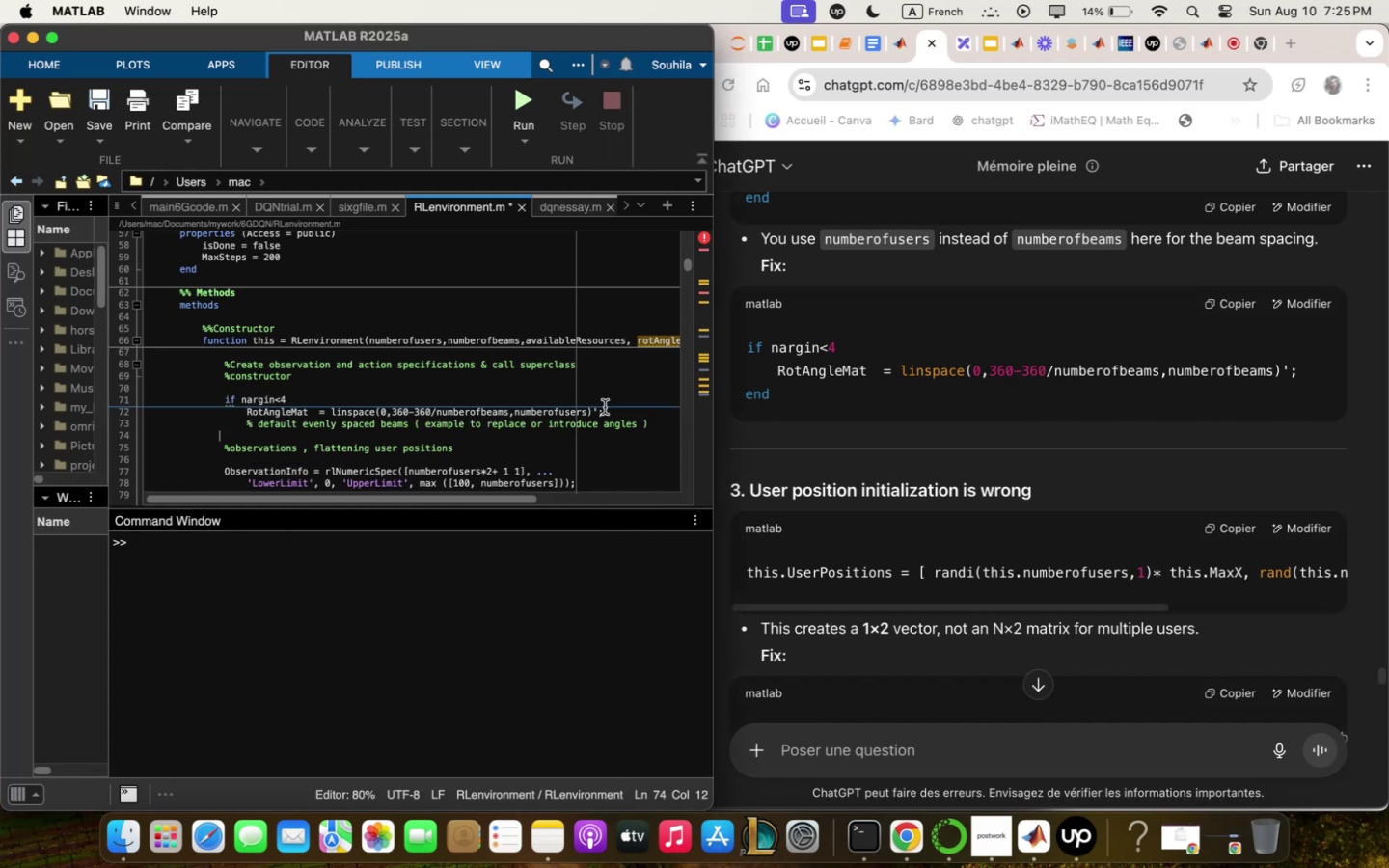 
left_click_drag(start_coordinate=[617, 414], to_coordinate=[222, 397])
 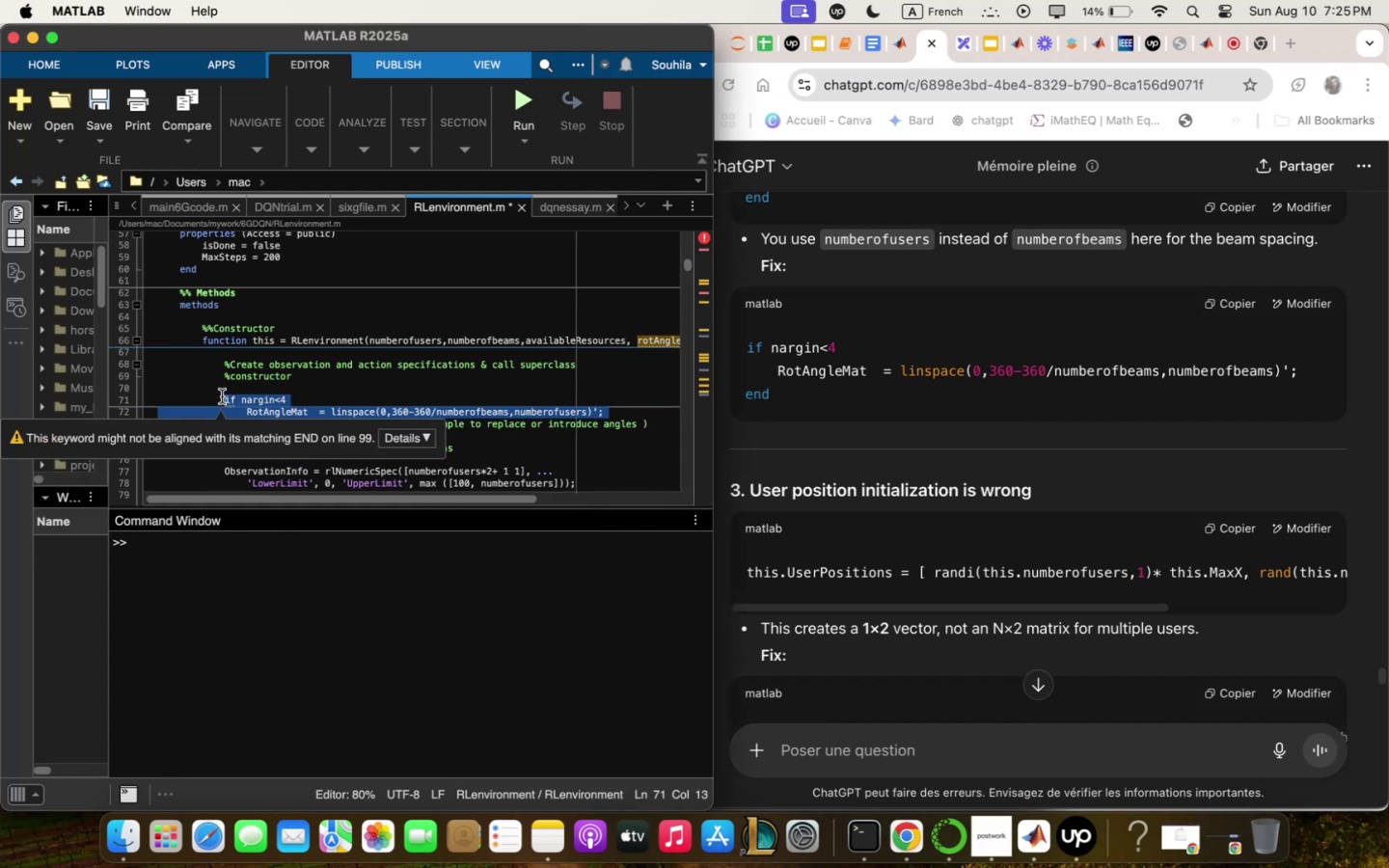 
key(Meta+V)
 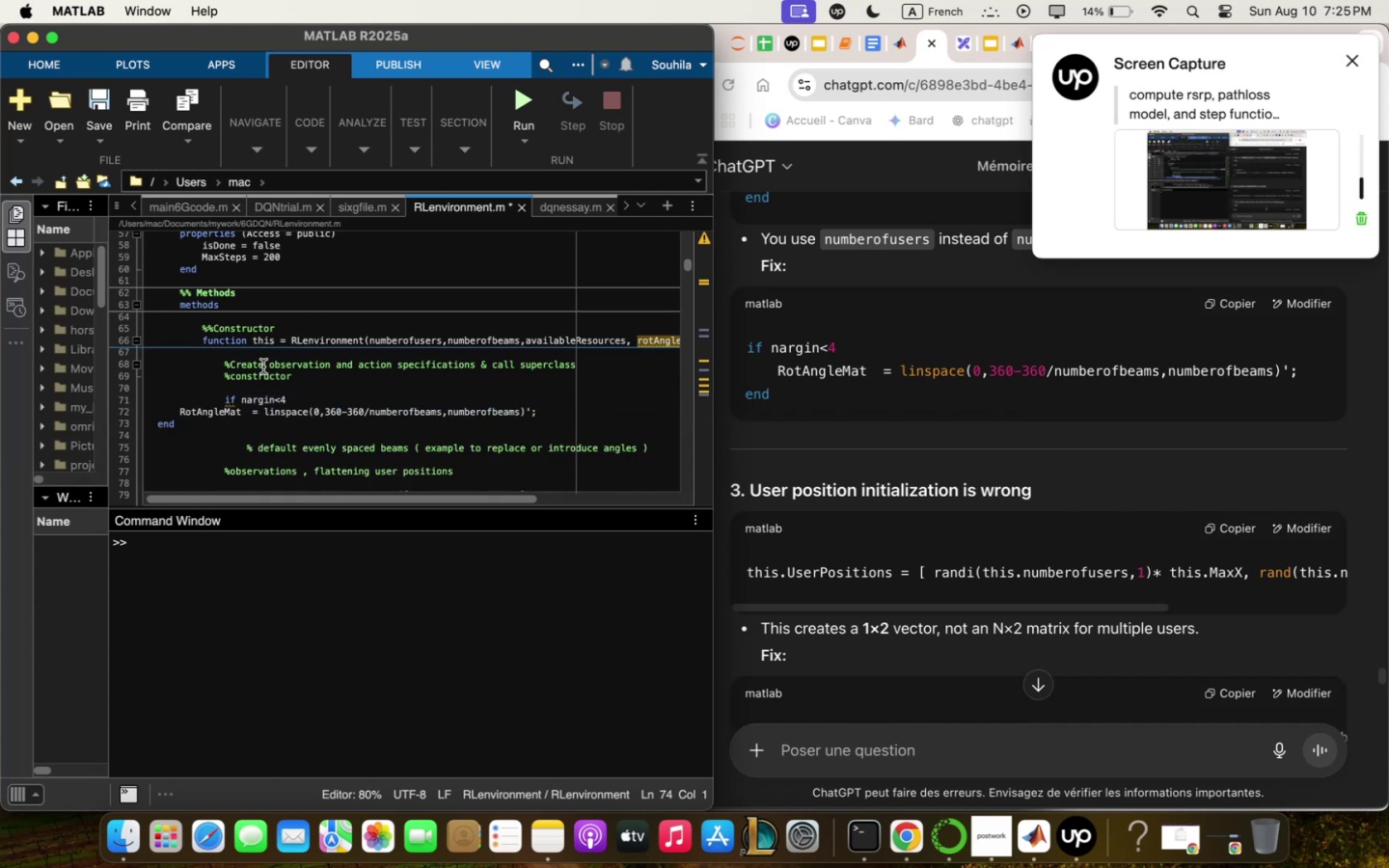 
wait(5.9)
 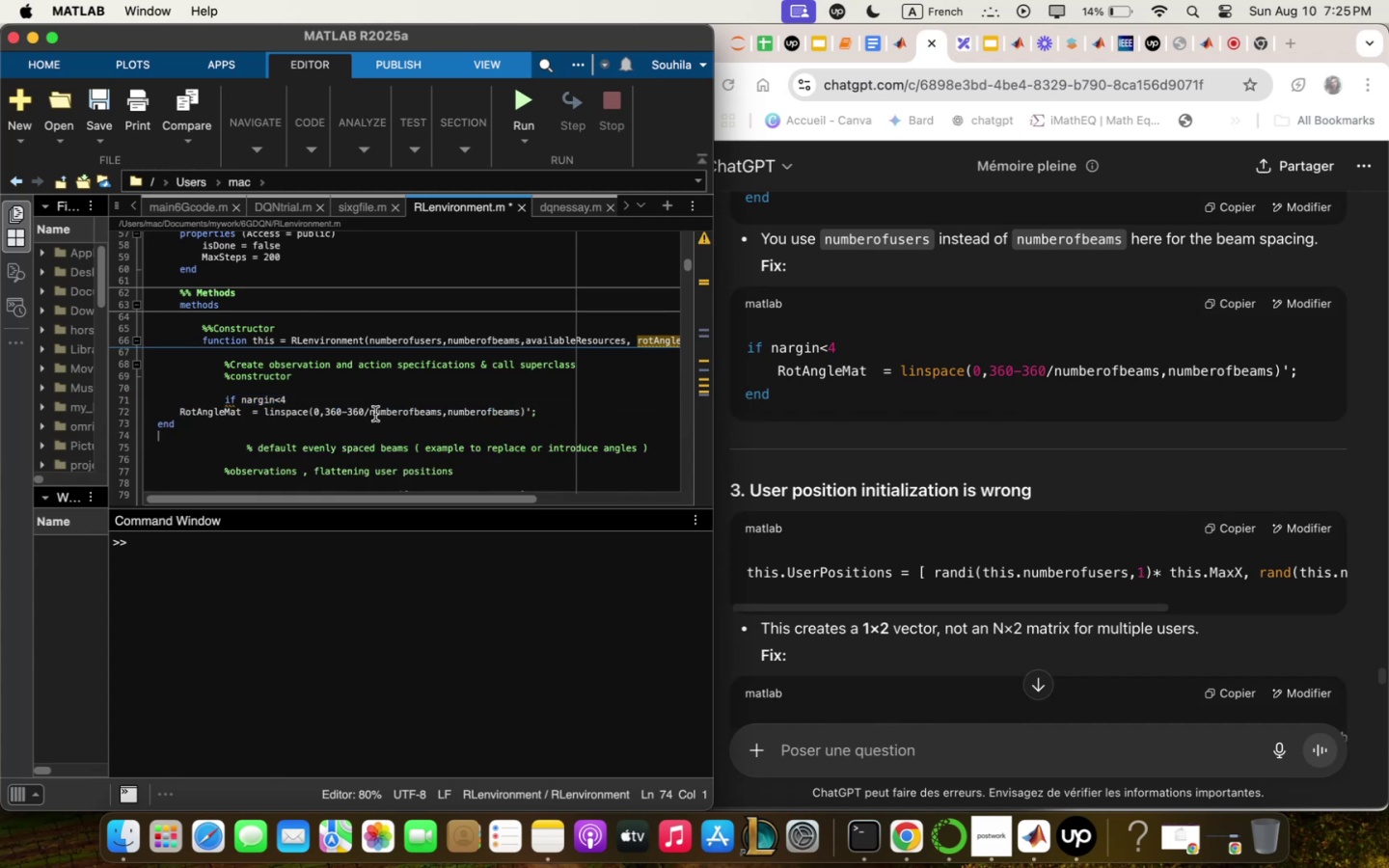 
left_click([238, 402])
 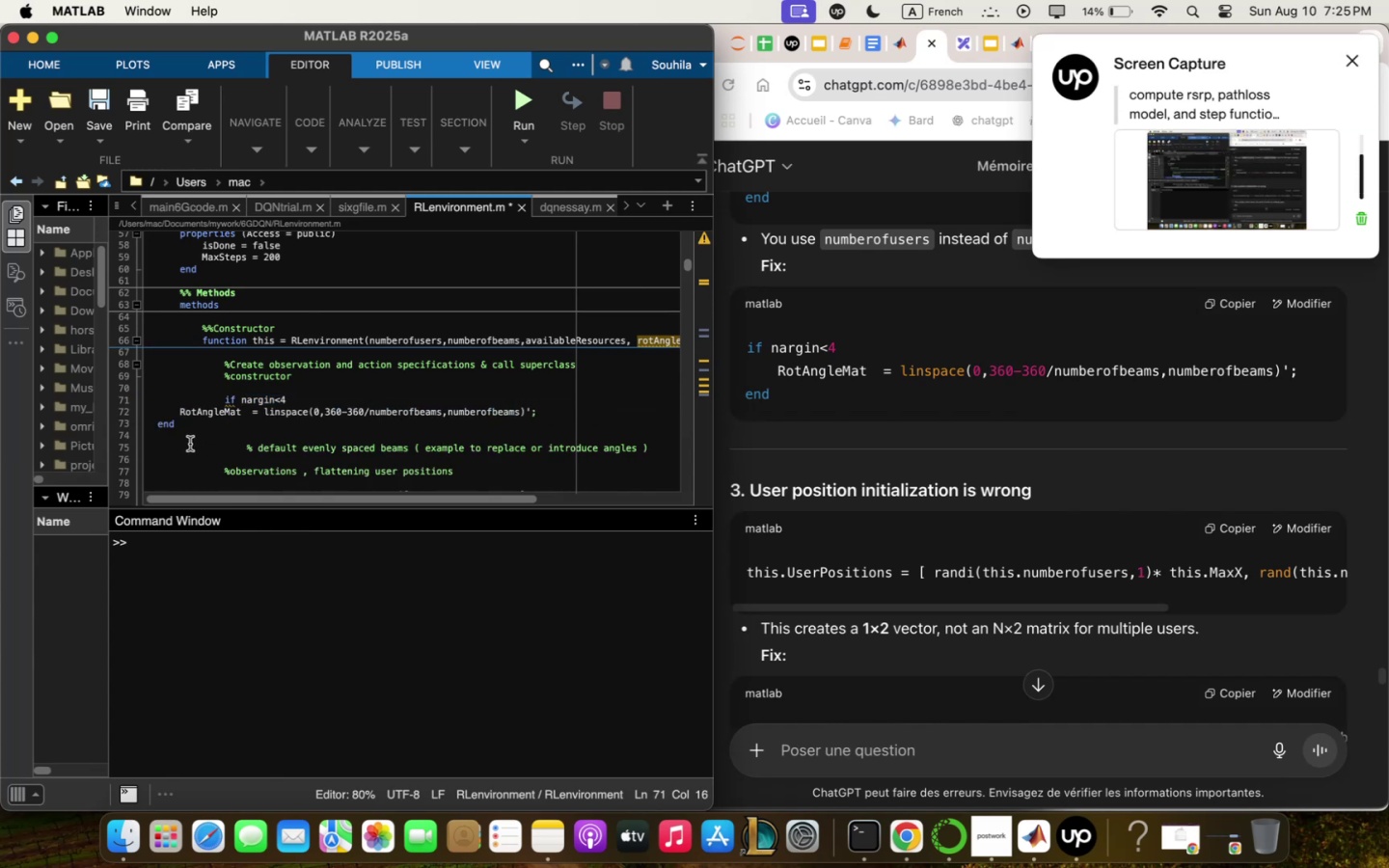 
left_click([188, 428])
 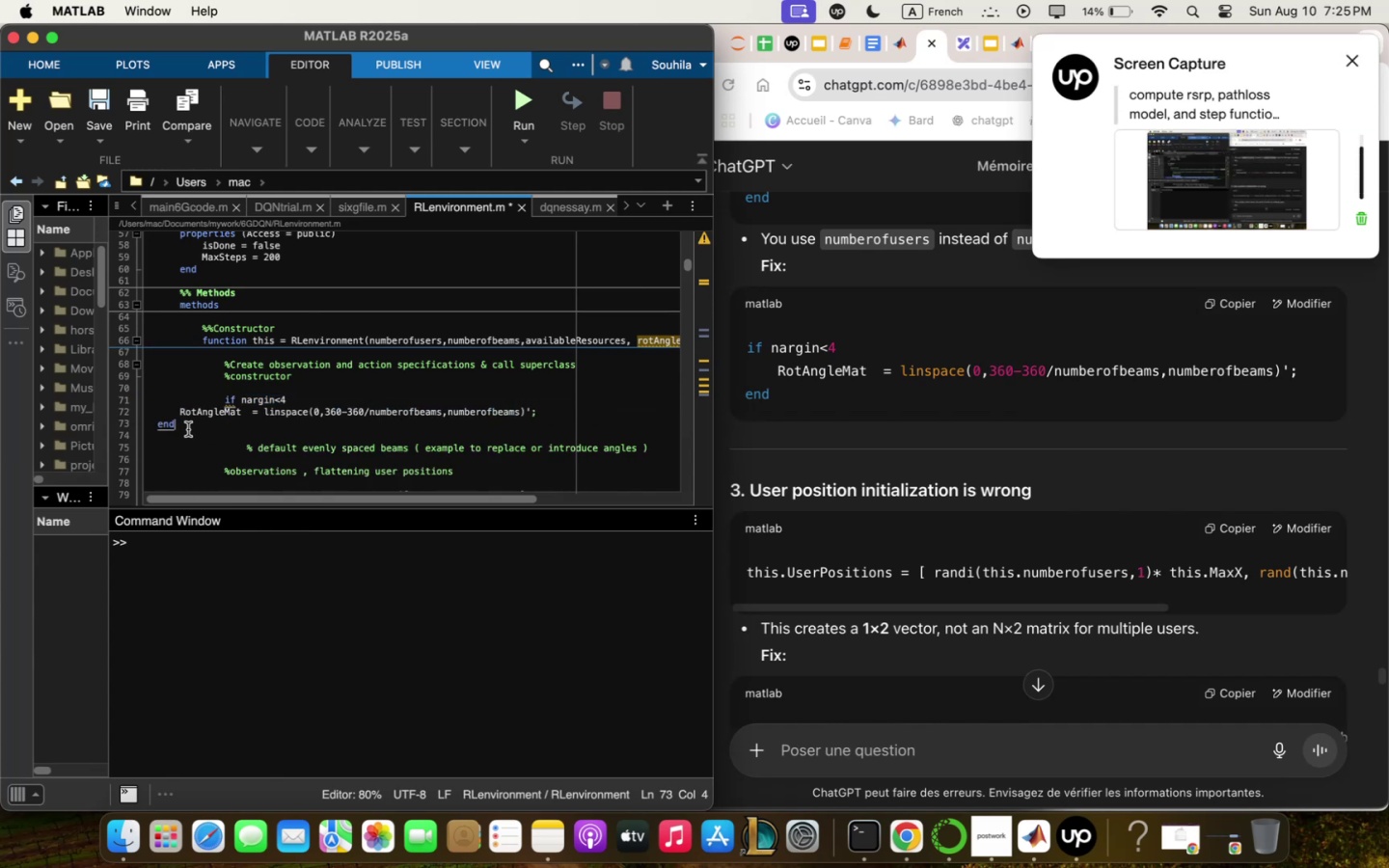 
key(Backspace)
 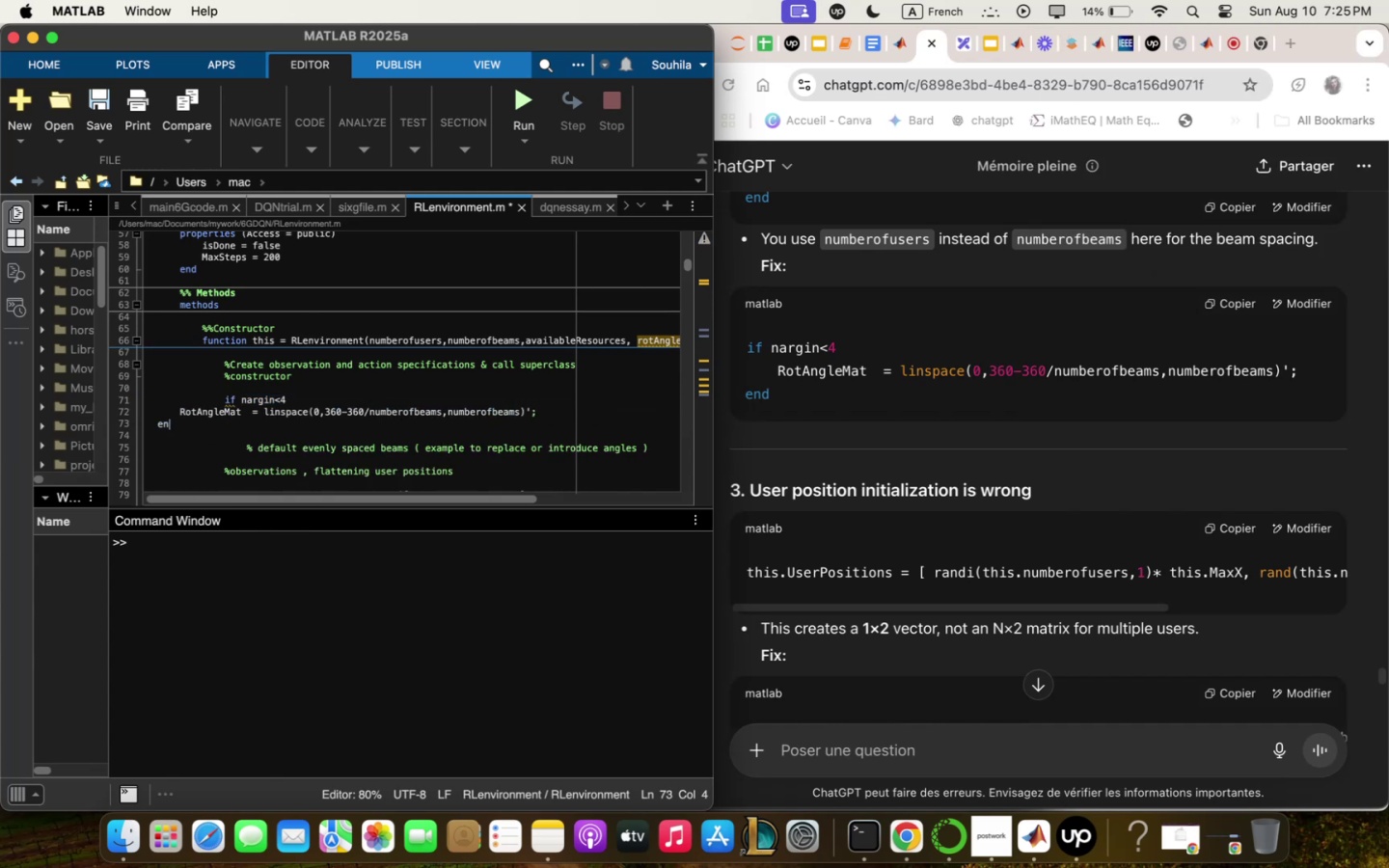 
key(Backspace)
 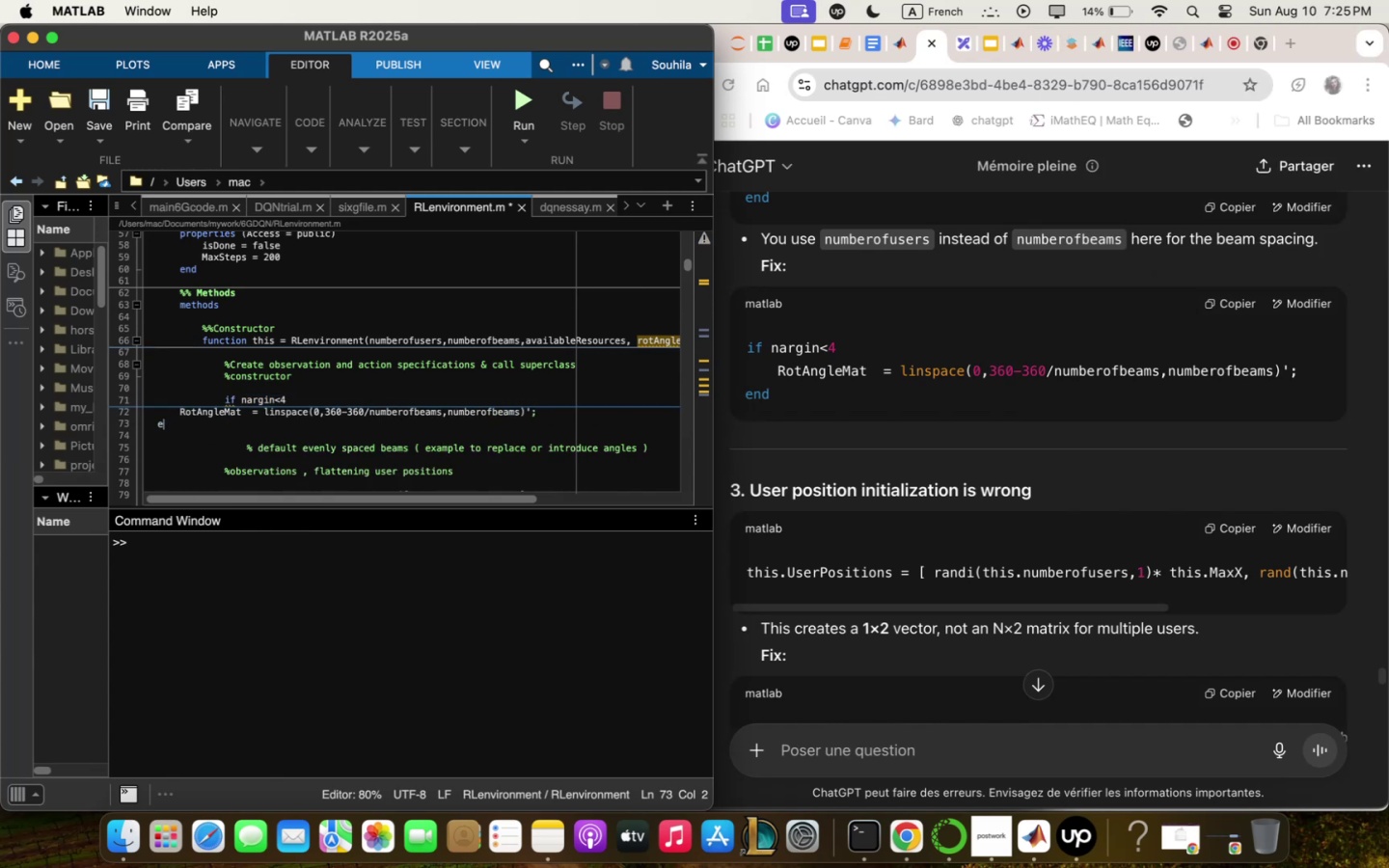 
key(Backspace)
 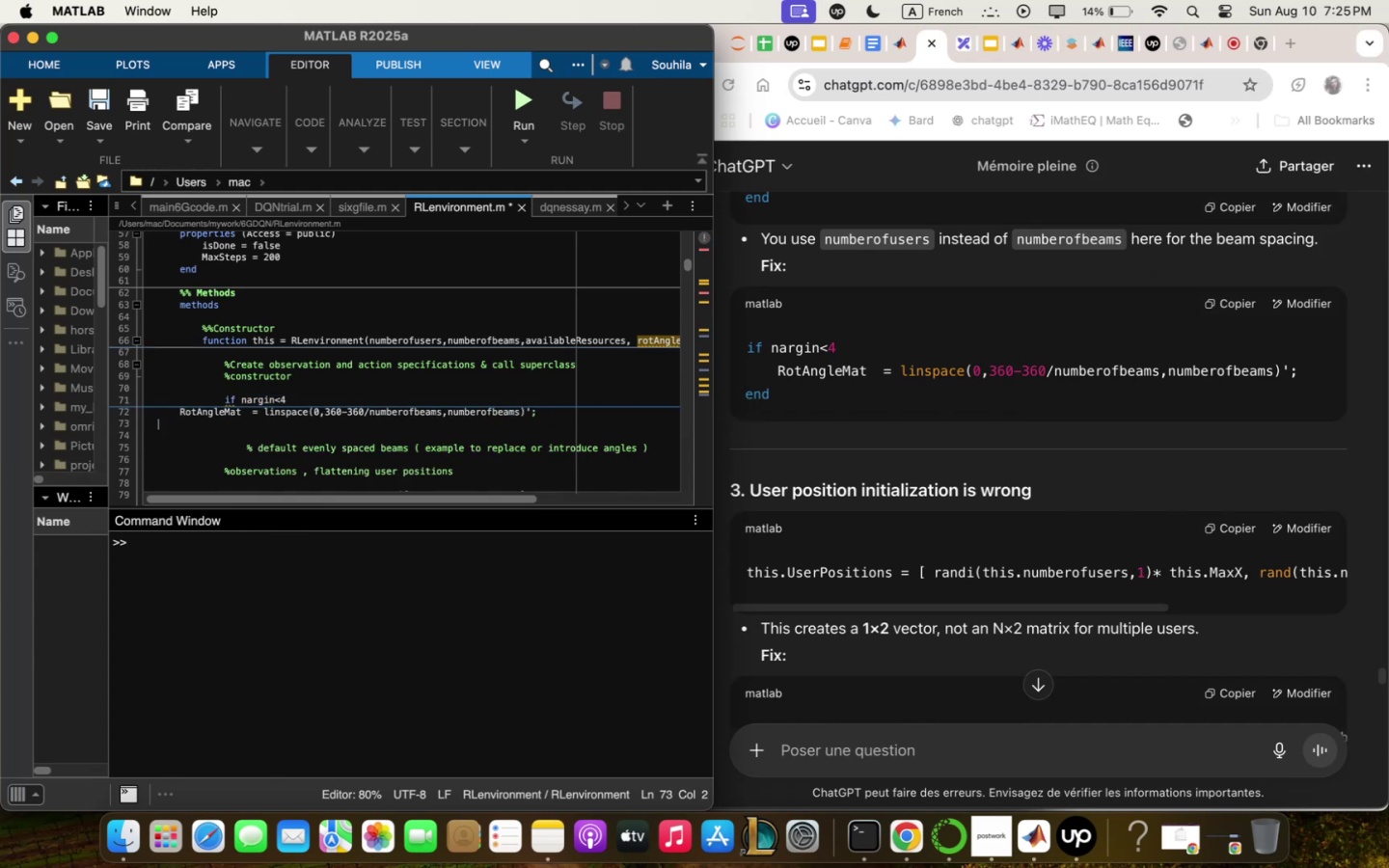 
key(Backspace)
 